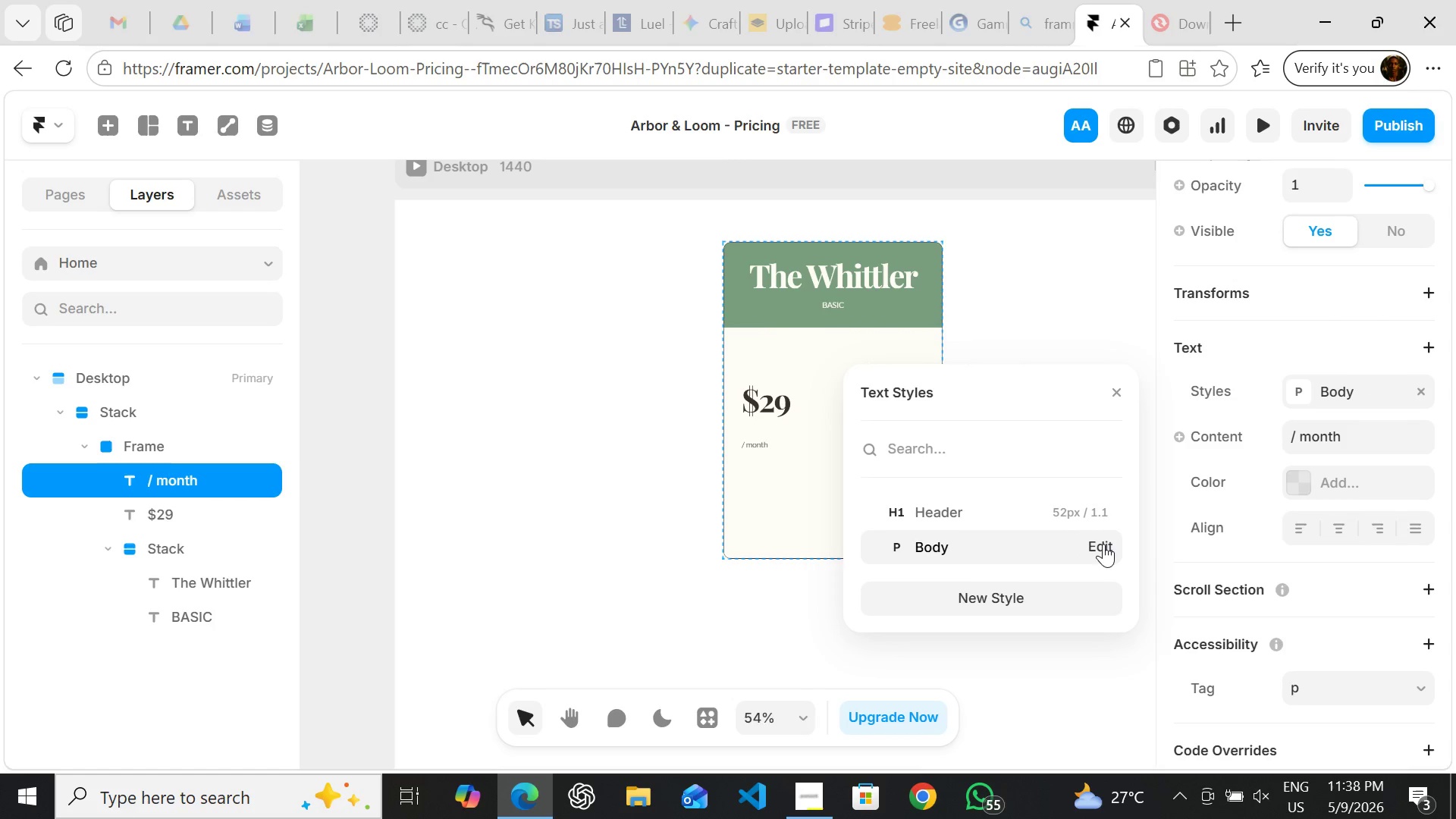 
left_click([1103, 545])
 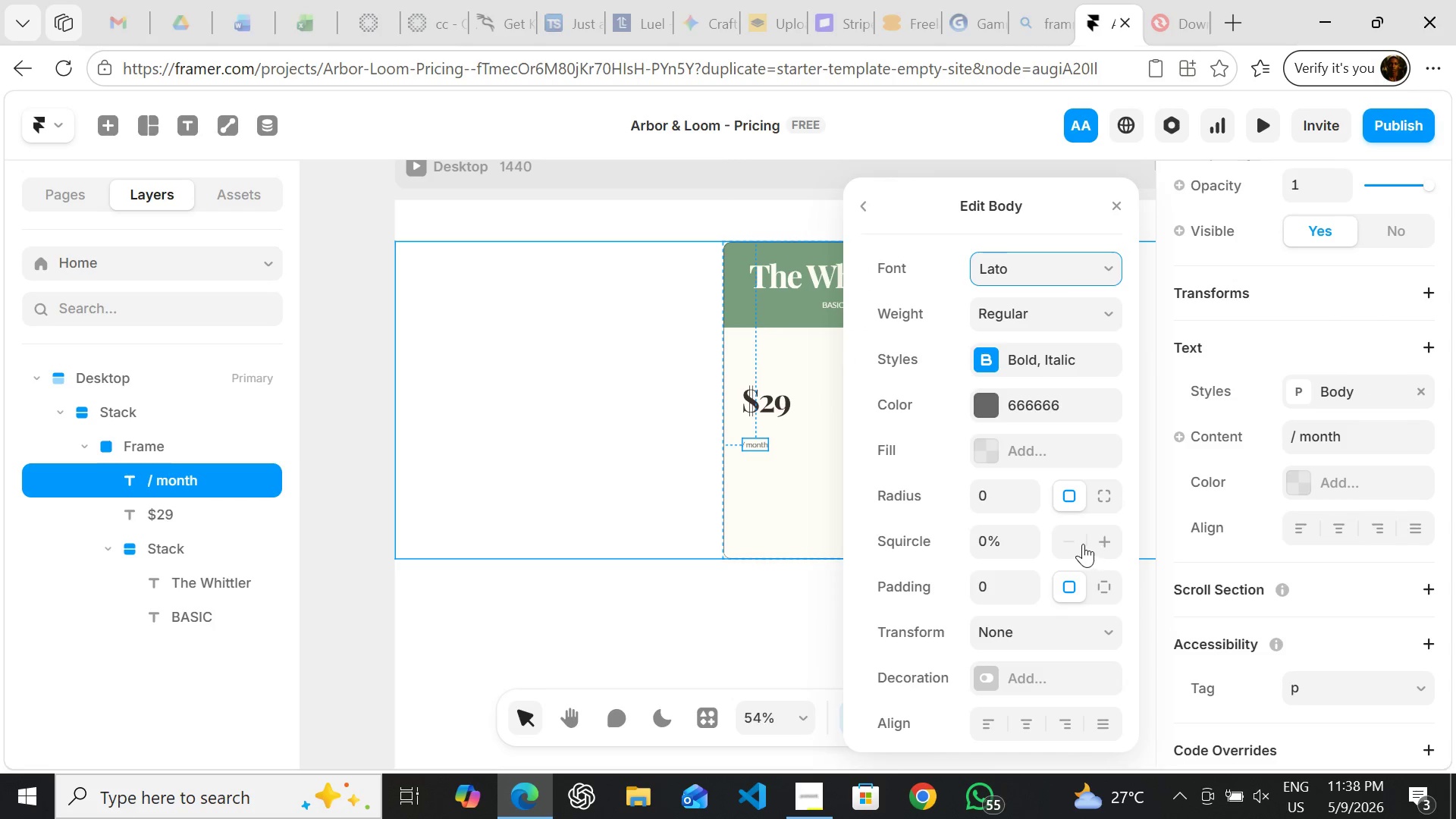 
mouse_move([974, 556])
 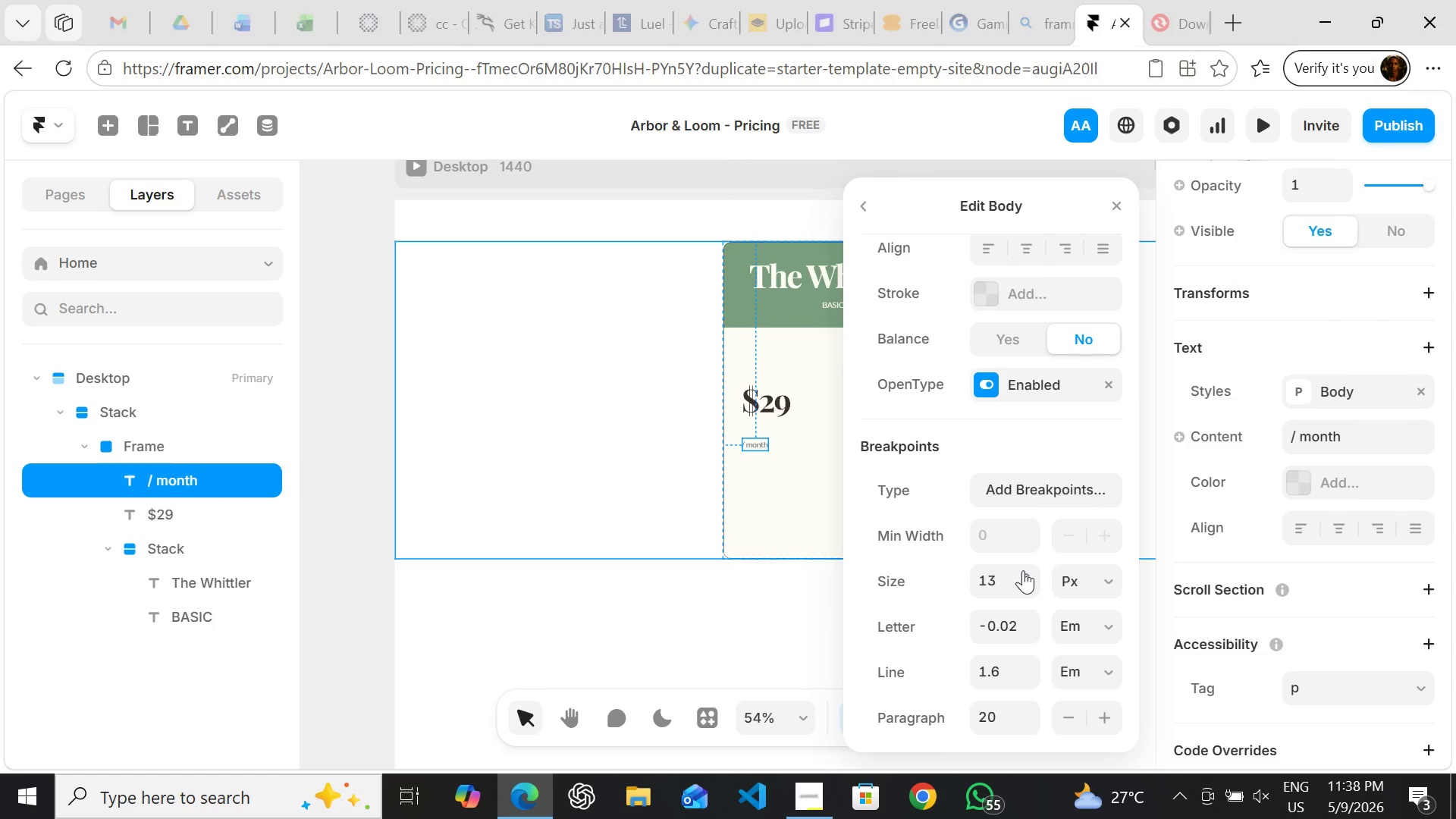 
left_click([1023, 570])
 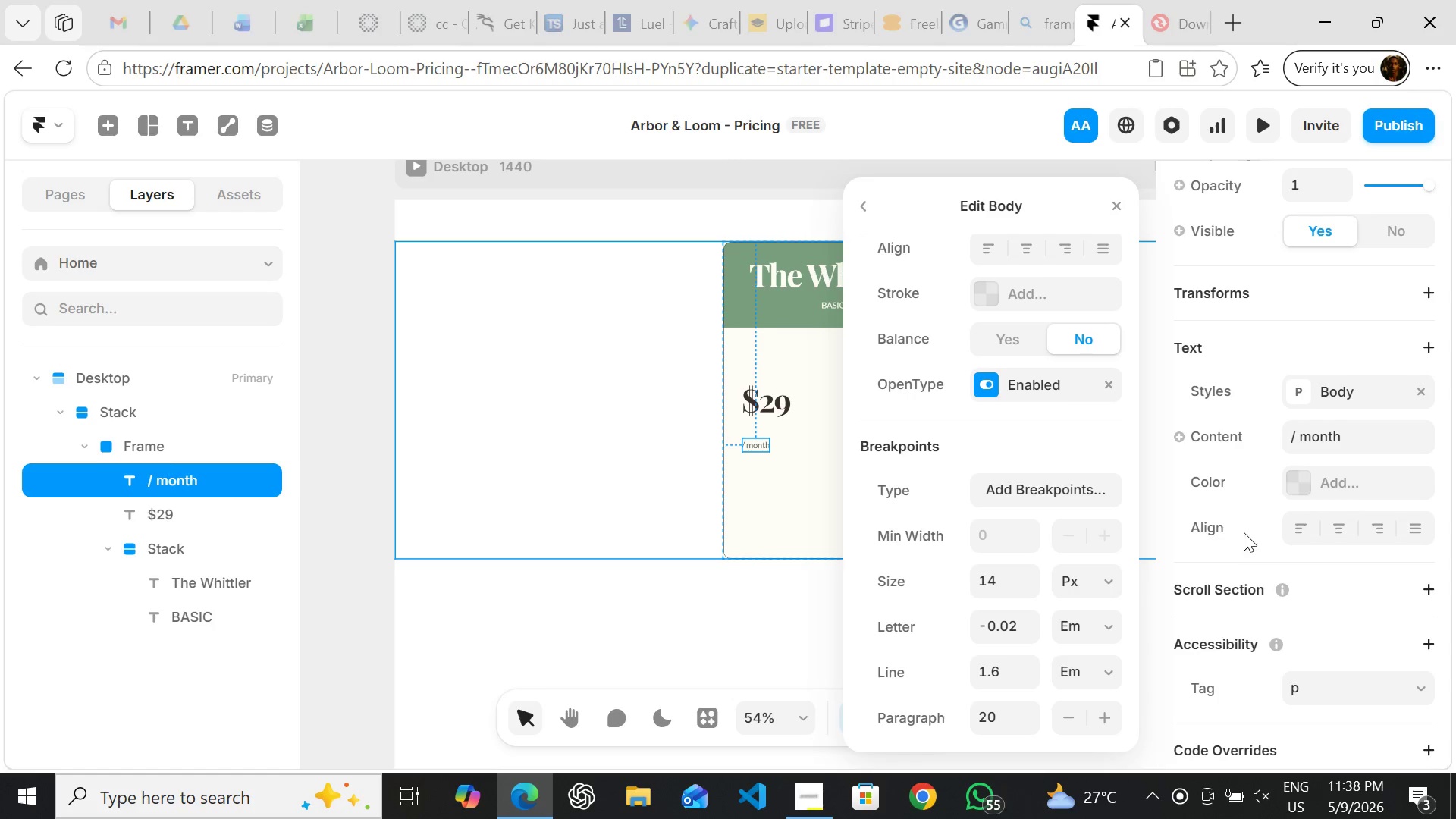 
left_click([1316, 475])
 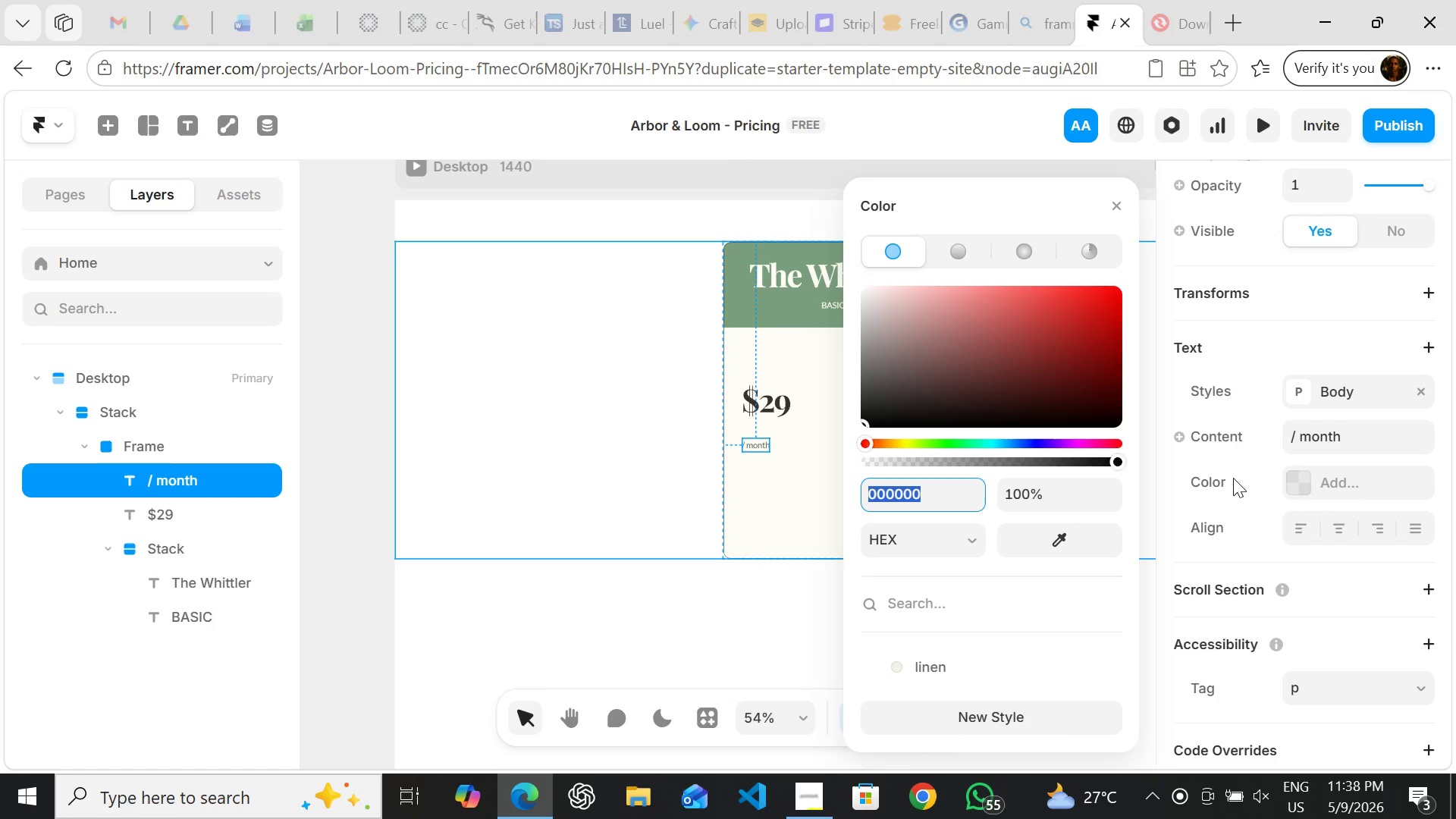 
mouse_move([959, 566])
 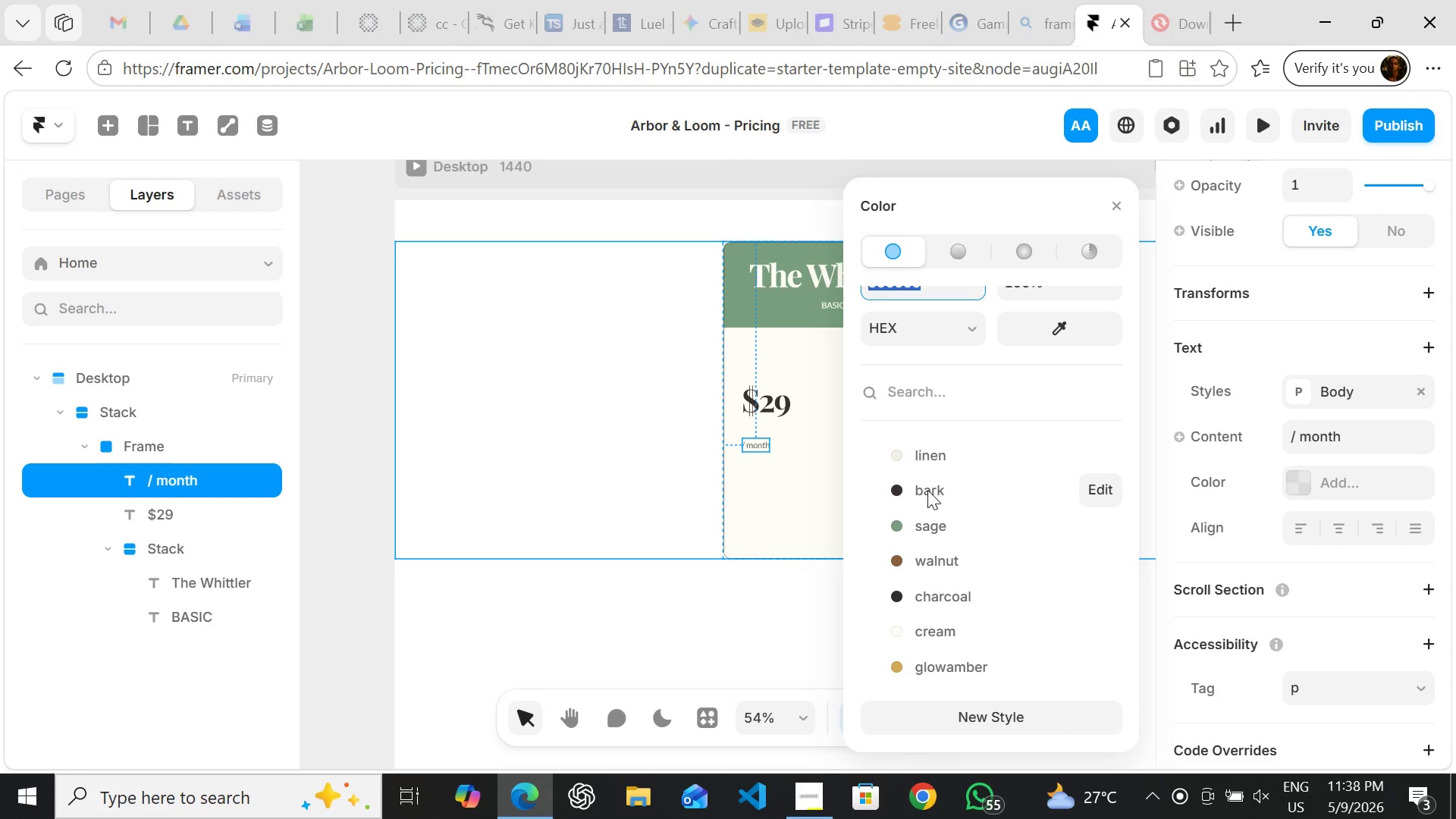 
left_click([927, 490])
 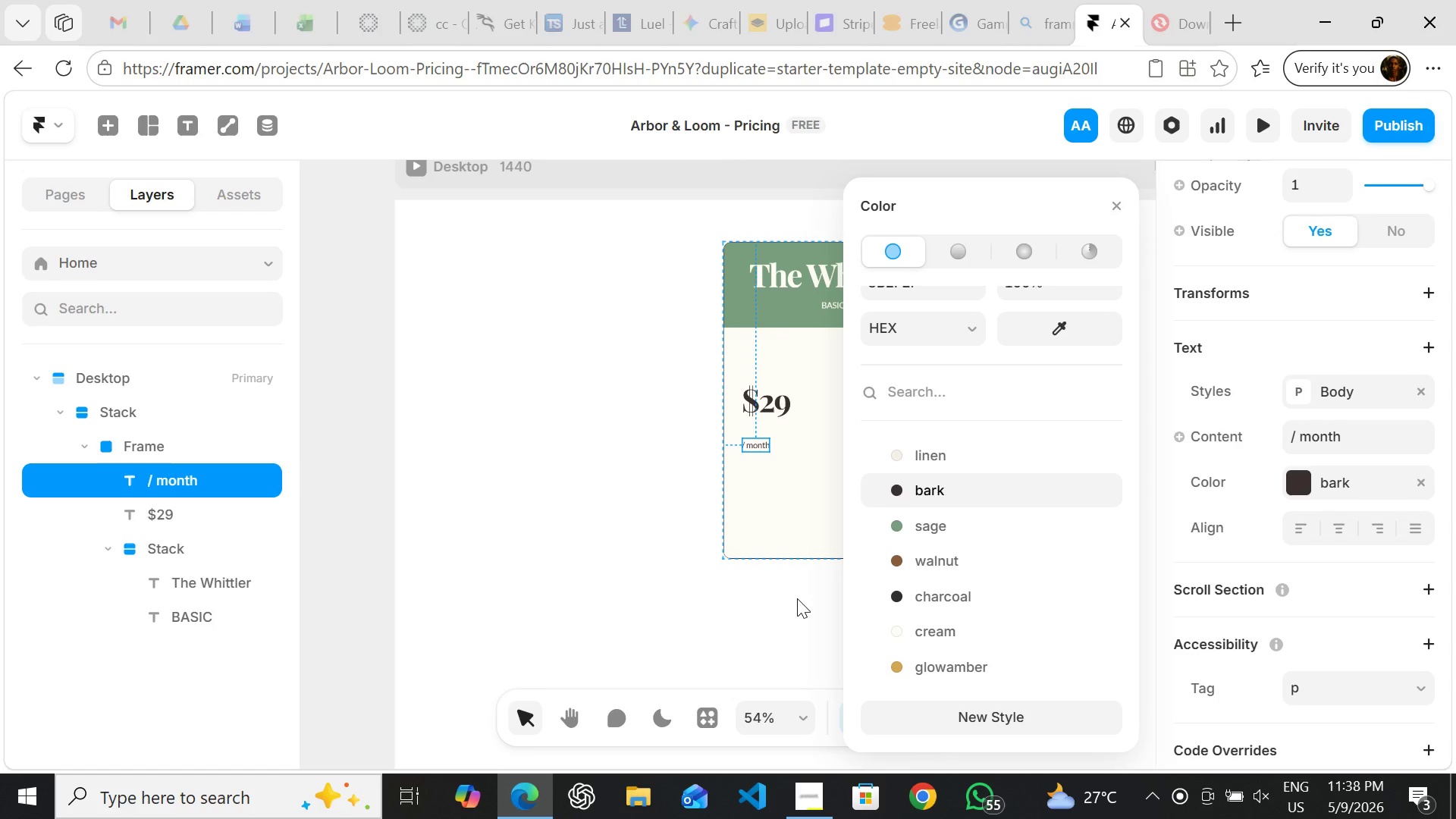 
left_click([797, 598])
 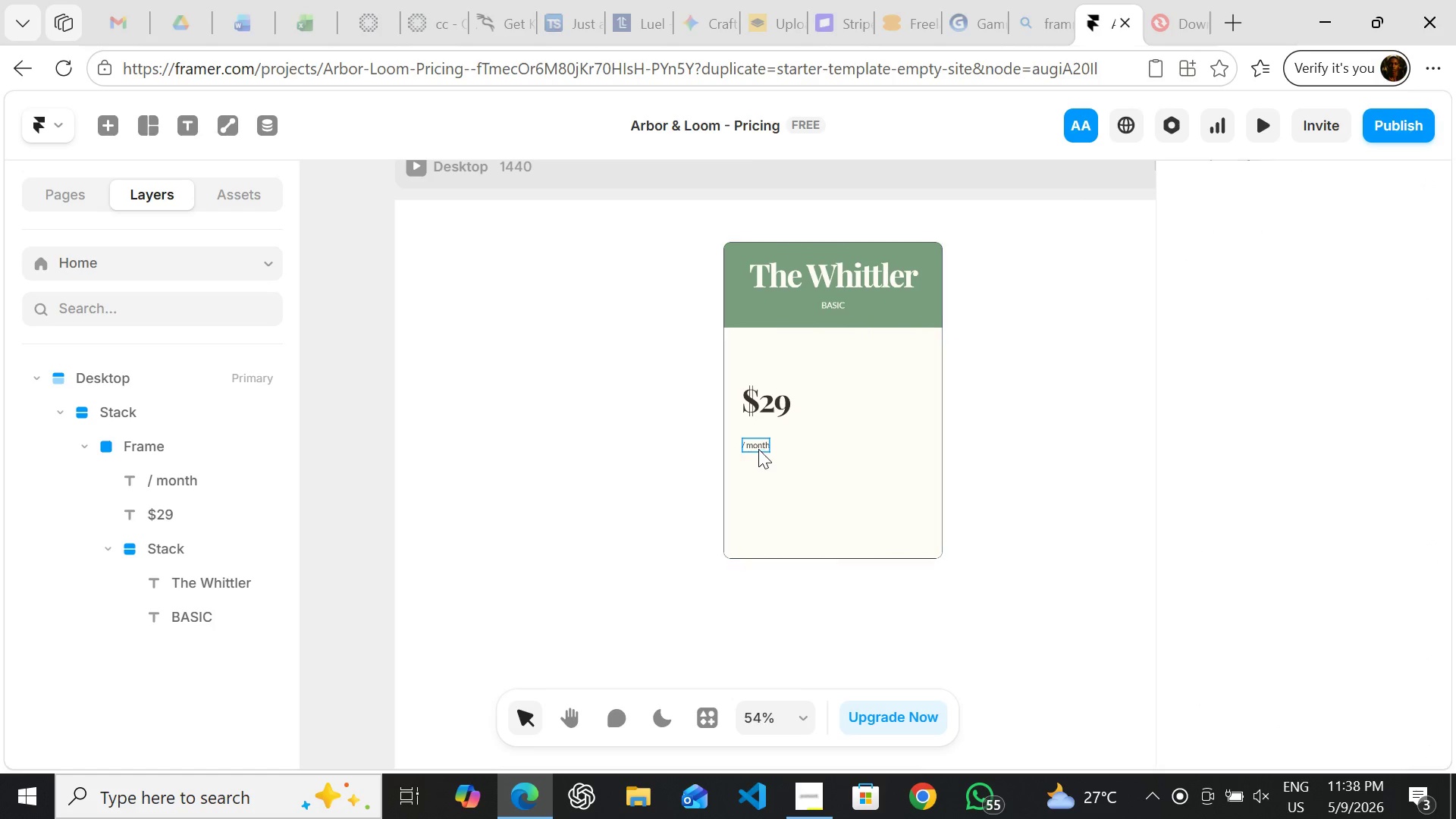 
left_click_drag(start_coordinate=[758, 449], to_coordinate=[759, 432])
 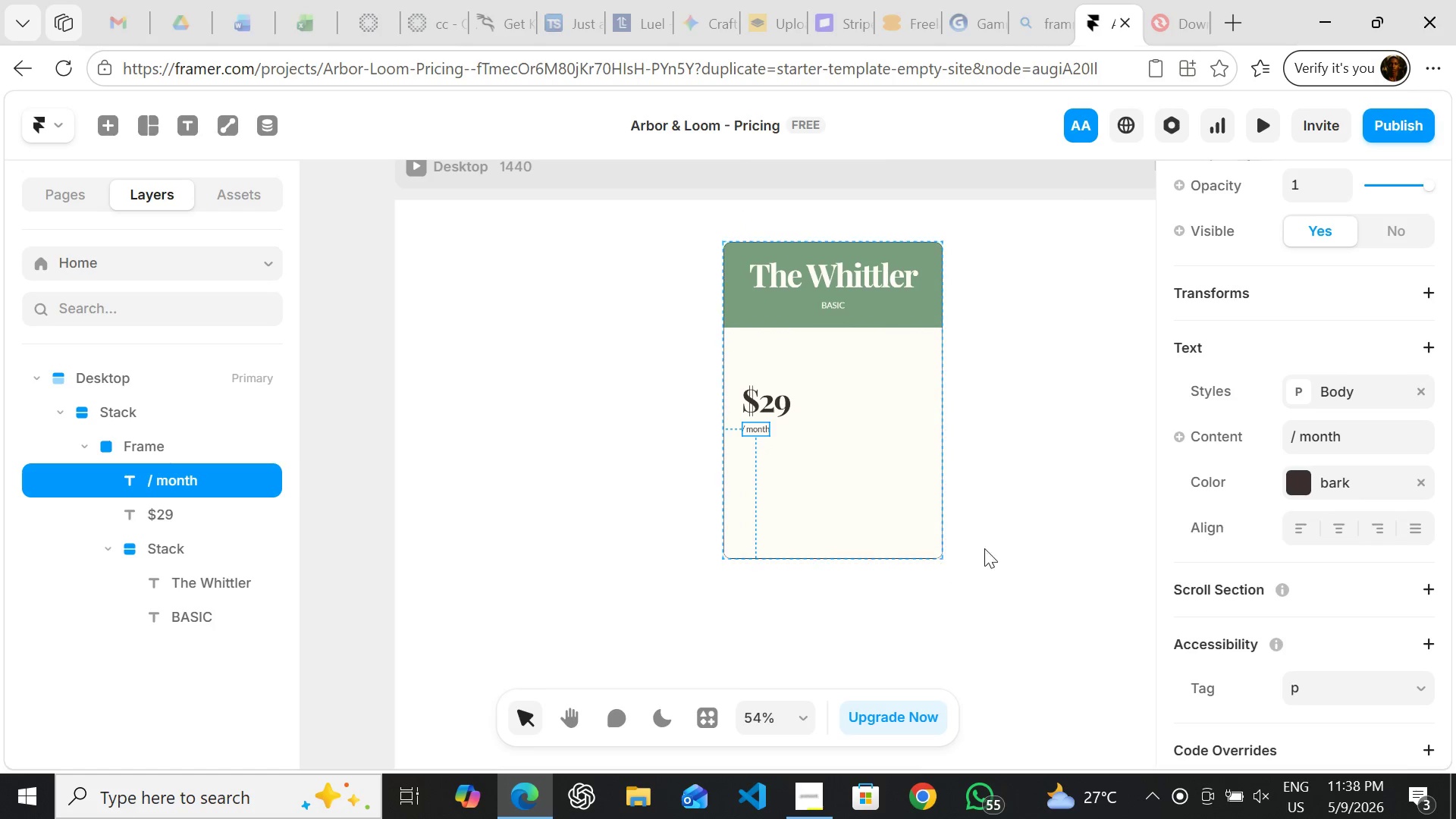 
left_click([1026, 518])
 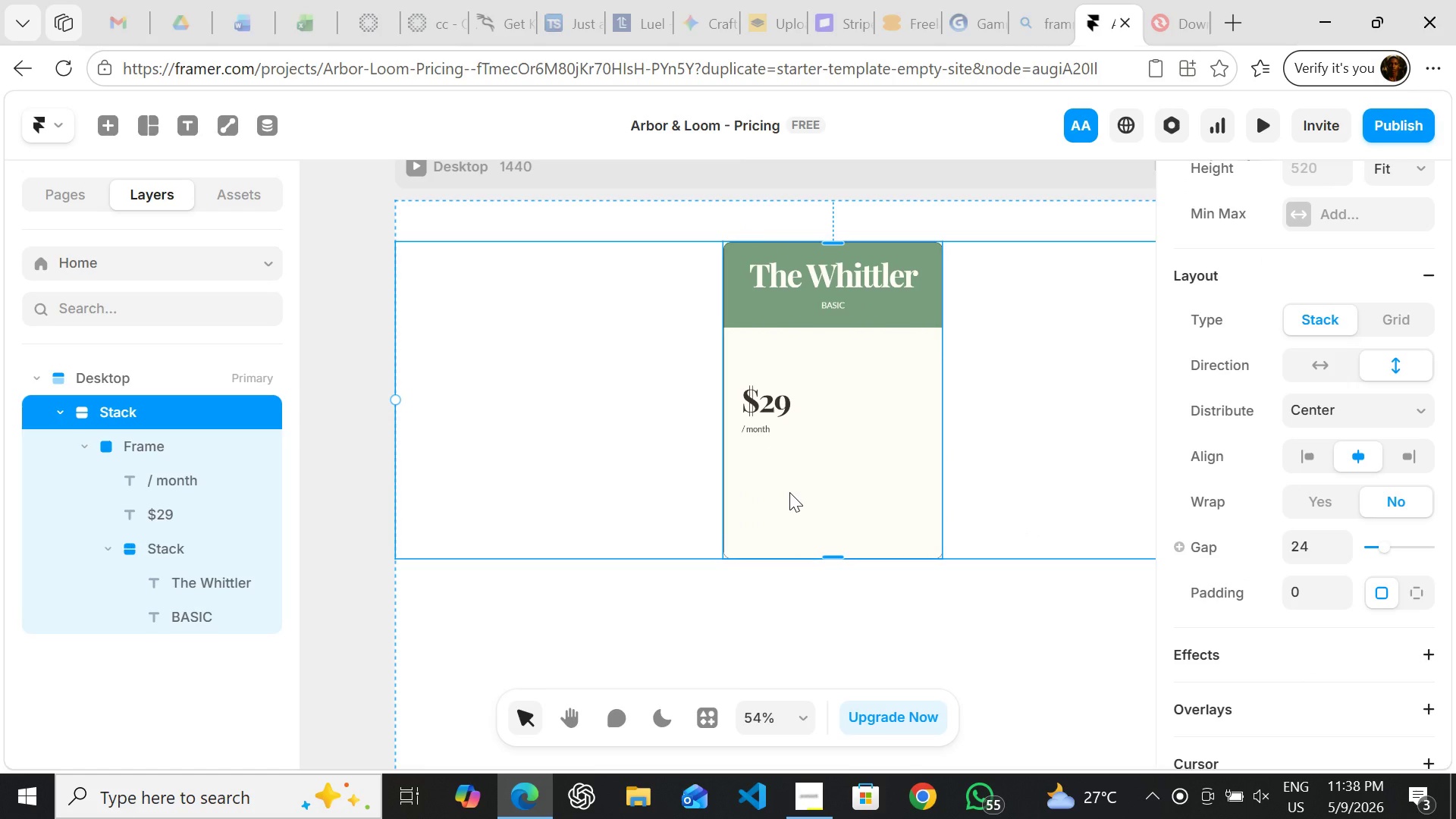 
wait(20.27)
 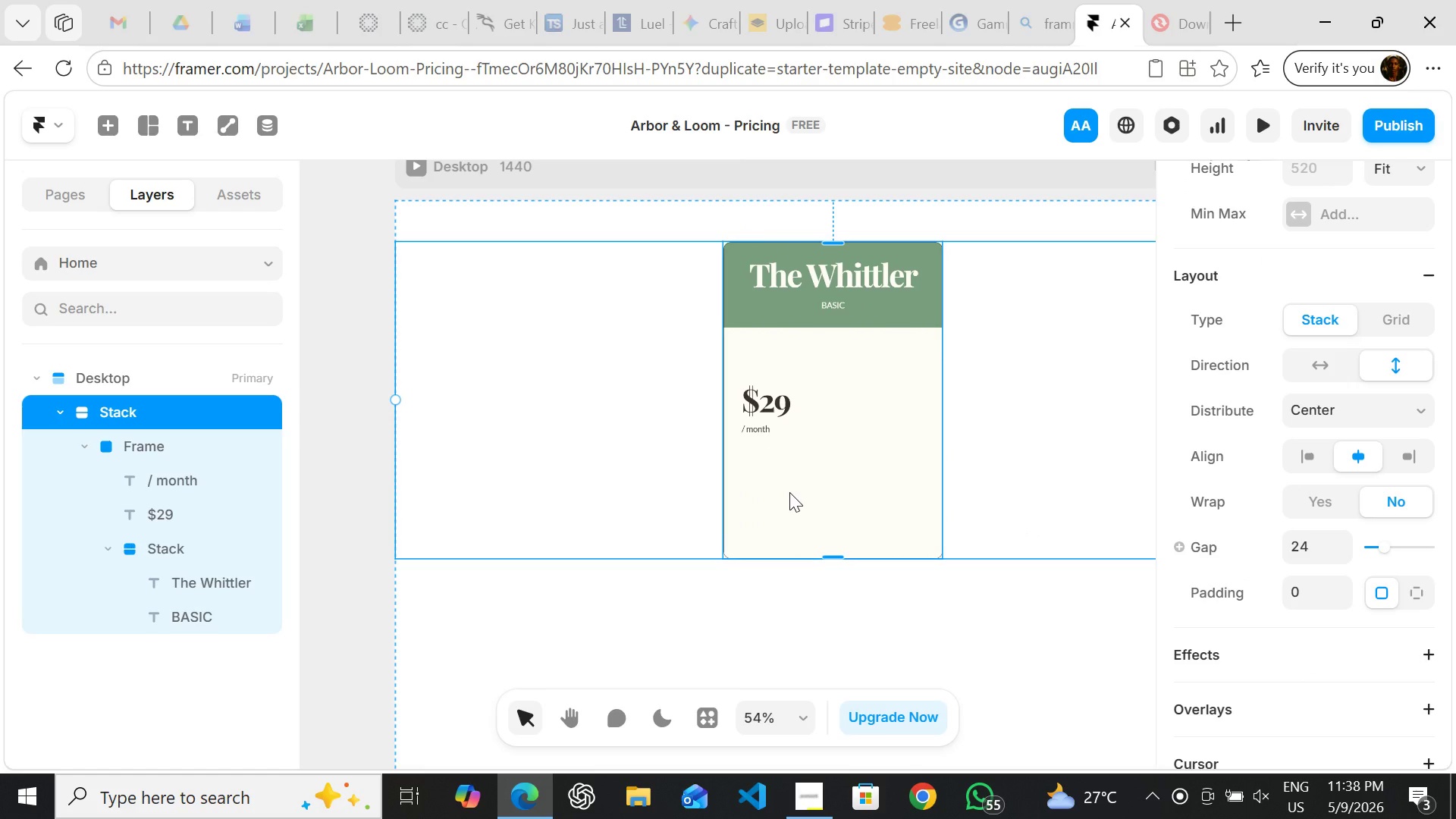 
hold_key(key=ShiftLeft, duration=1.51)
 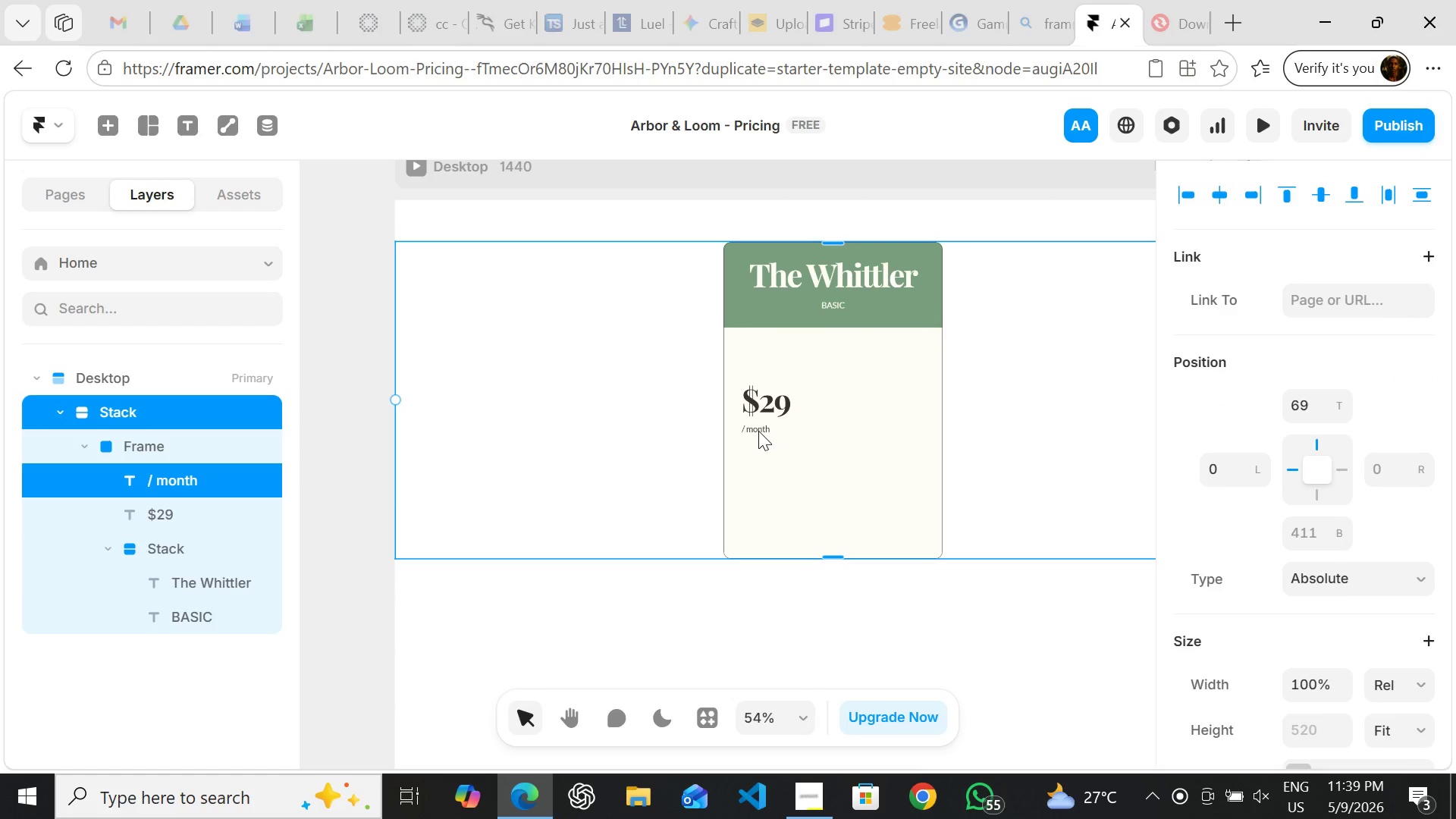 
hold_key(key=ShiftLeft, duration=0.31)
left_click([758, 431])
 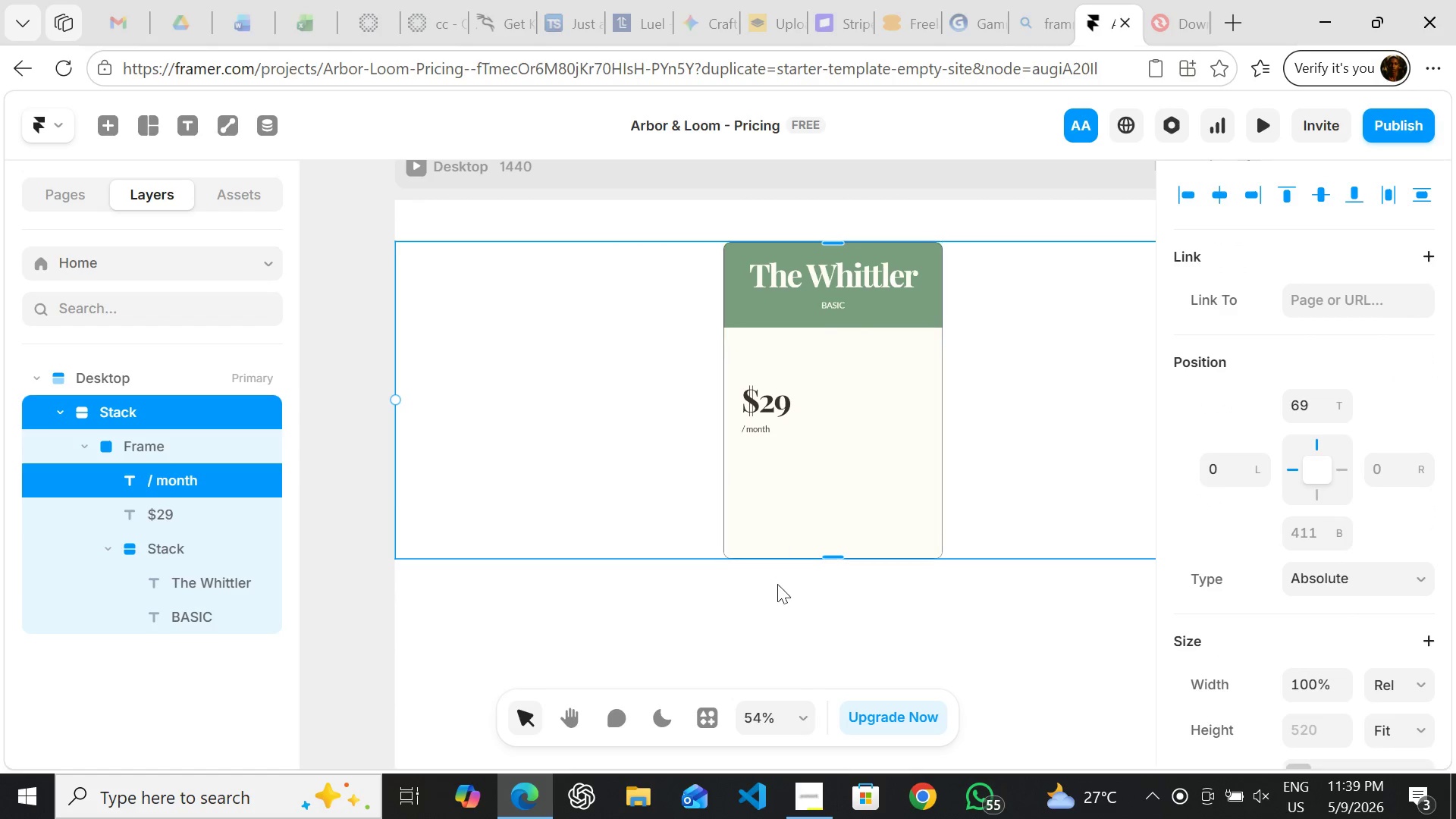 
left_click([777, 584])
 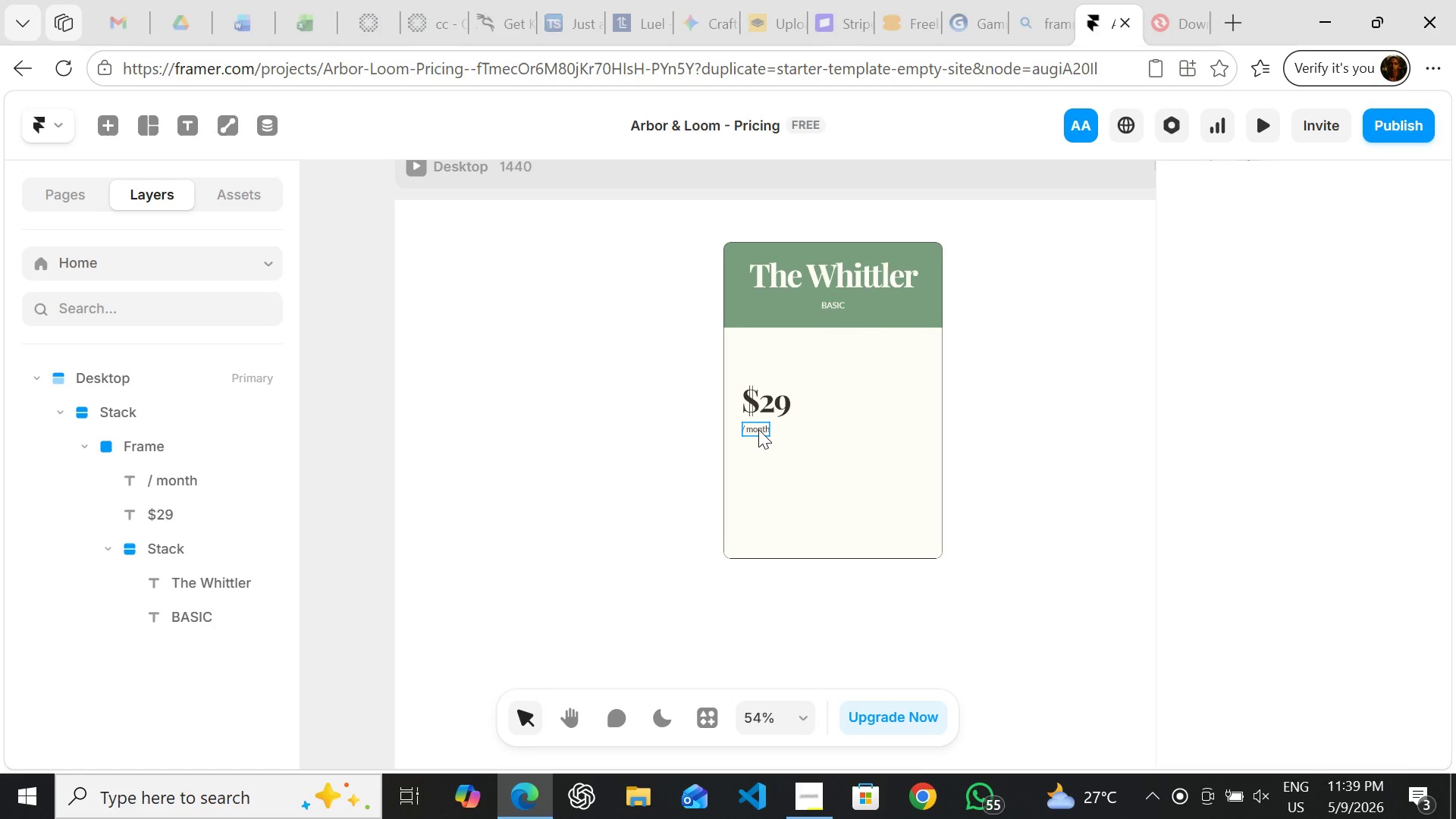 
left_click([758, 429])
 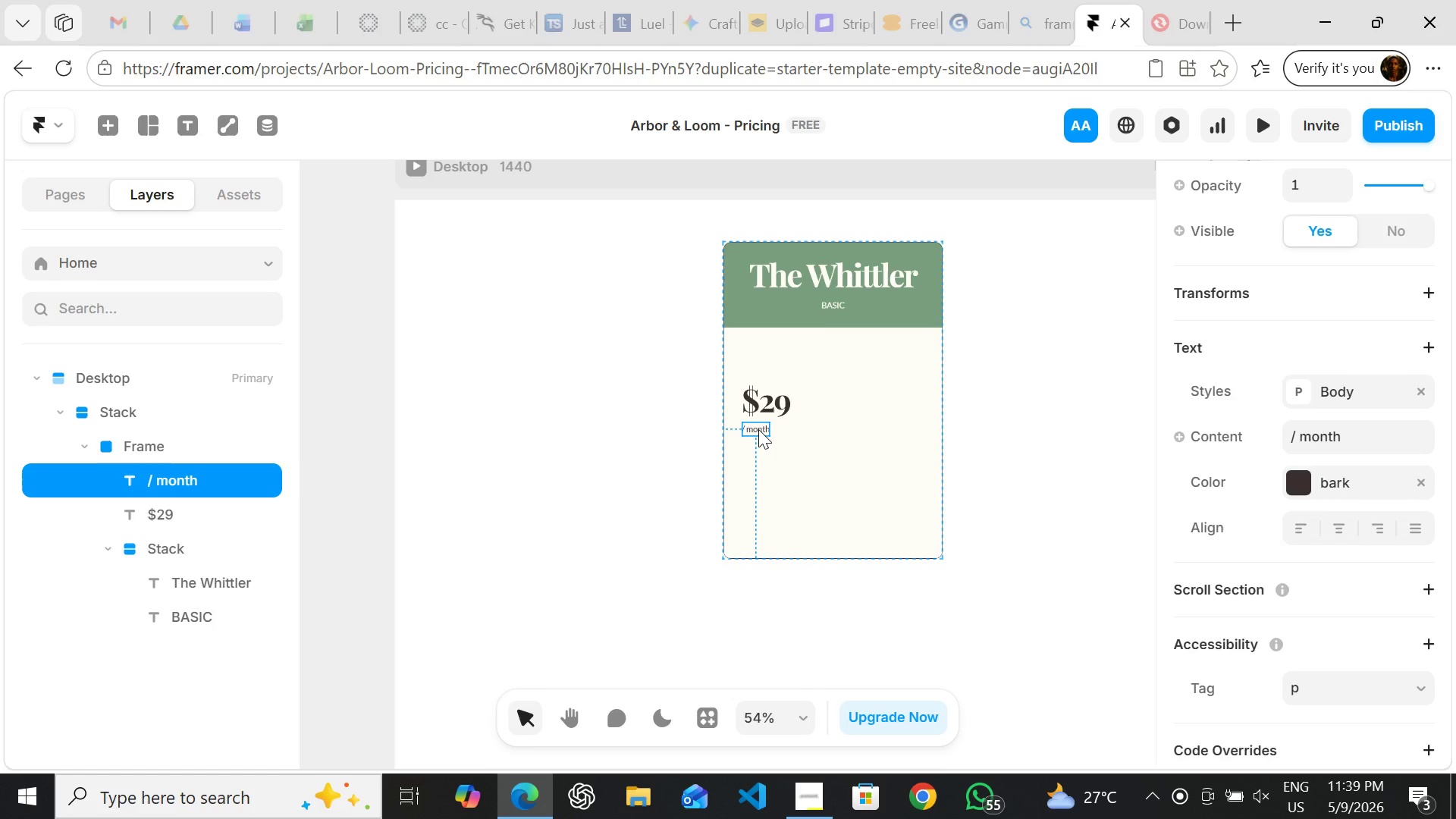 
hold_key(key=ShiftLeft, duration=1.03)
left_click([758, 396])
 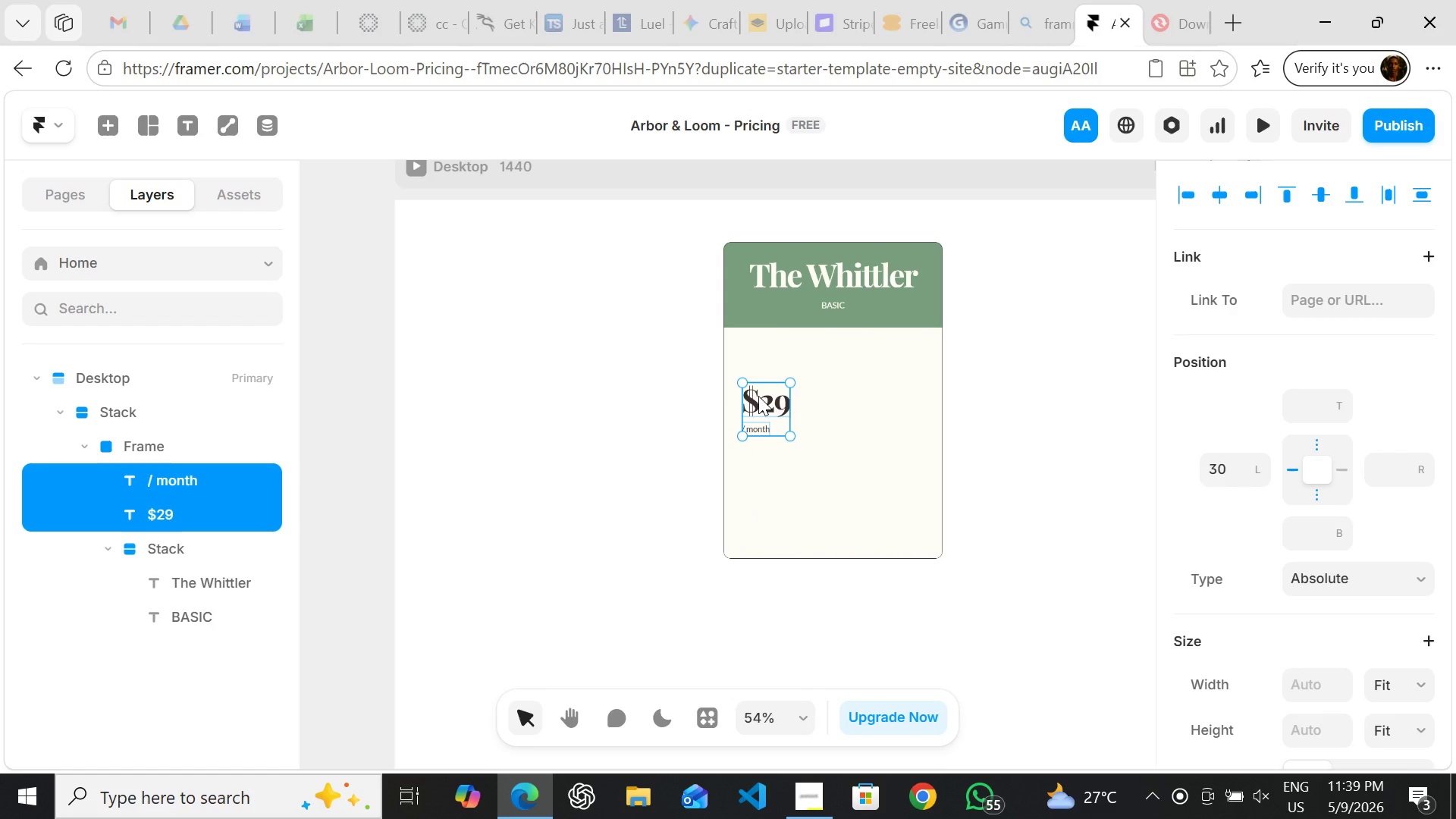 
key(Shift+A)
 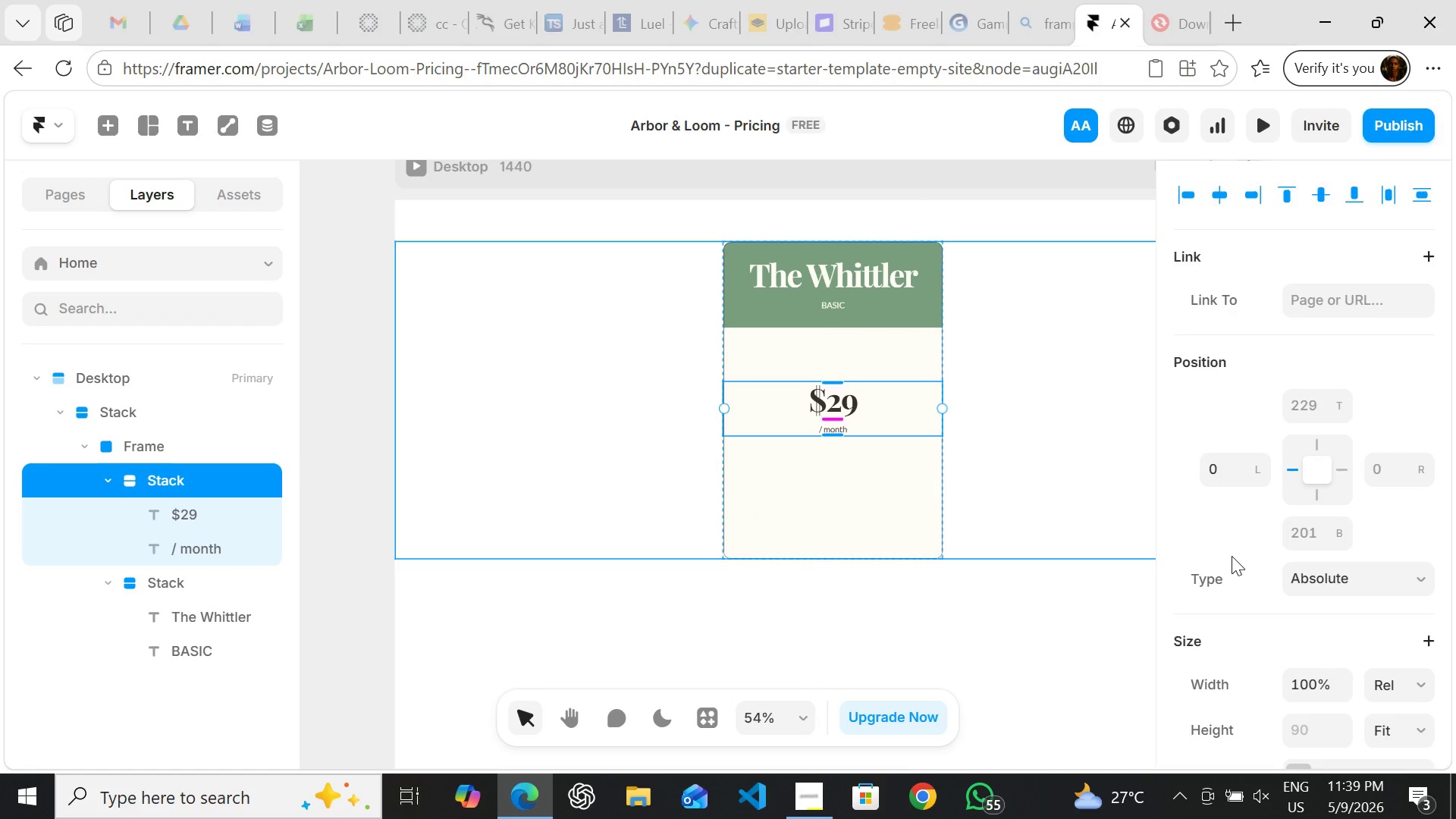 
wait(9.93)
 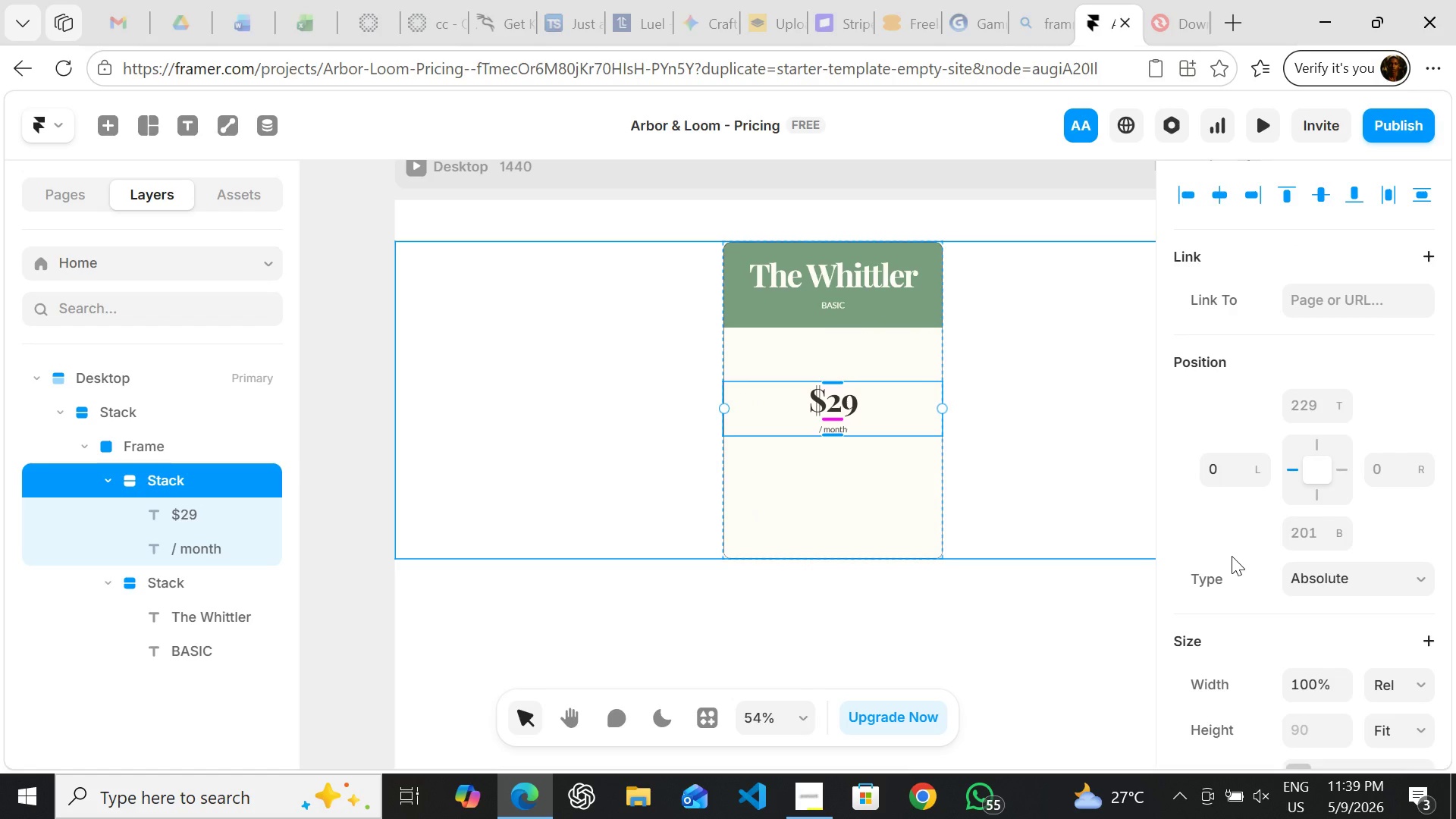 
mouse_move([1370, 591])
 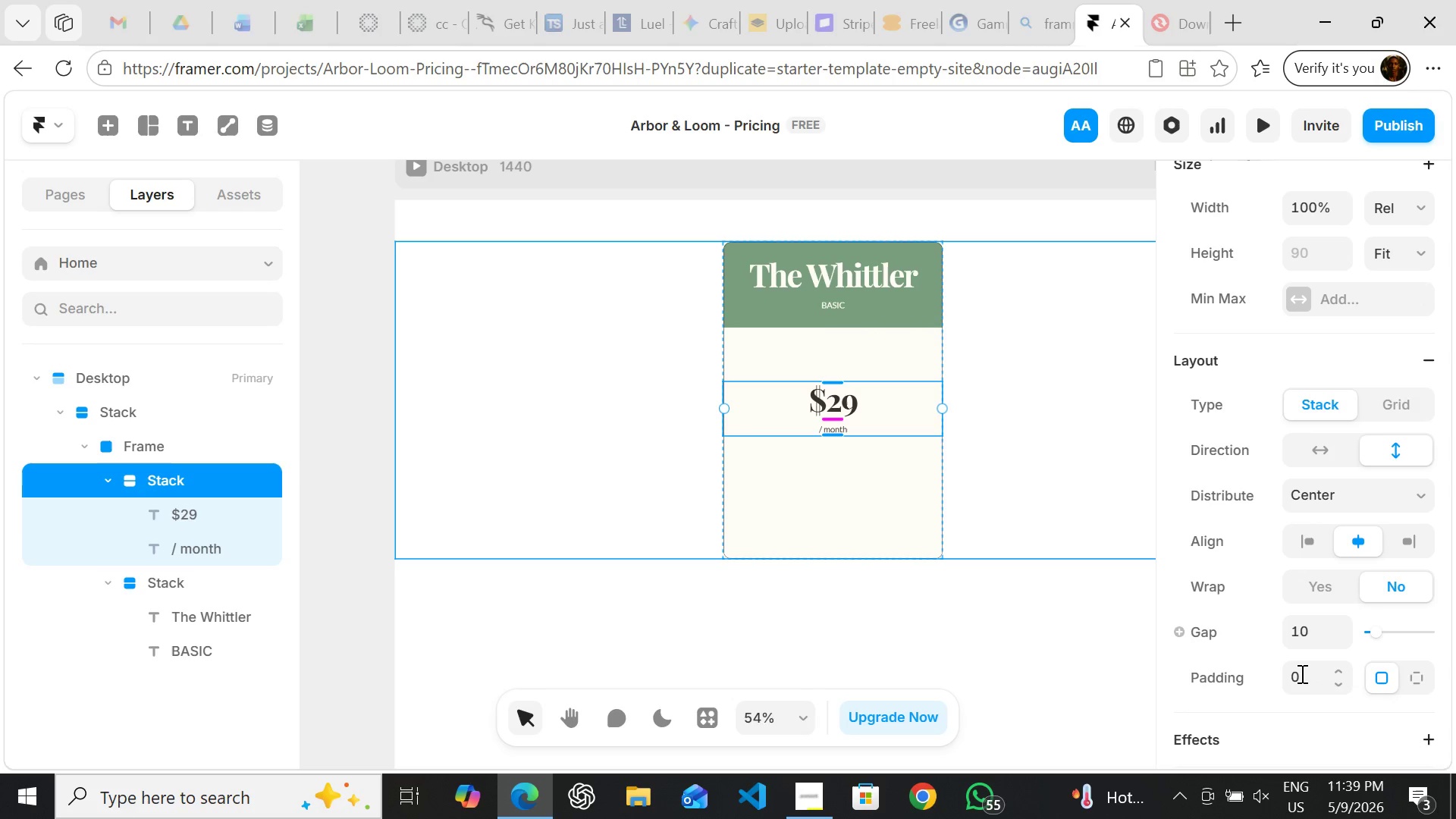 
left_click([1305, 673])
 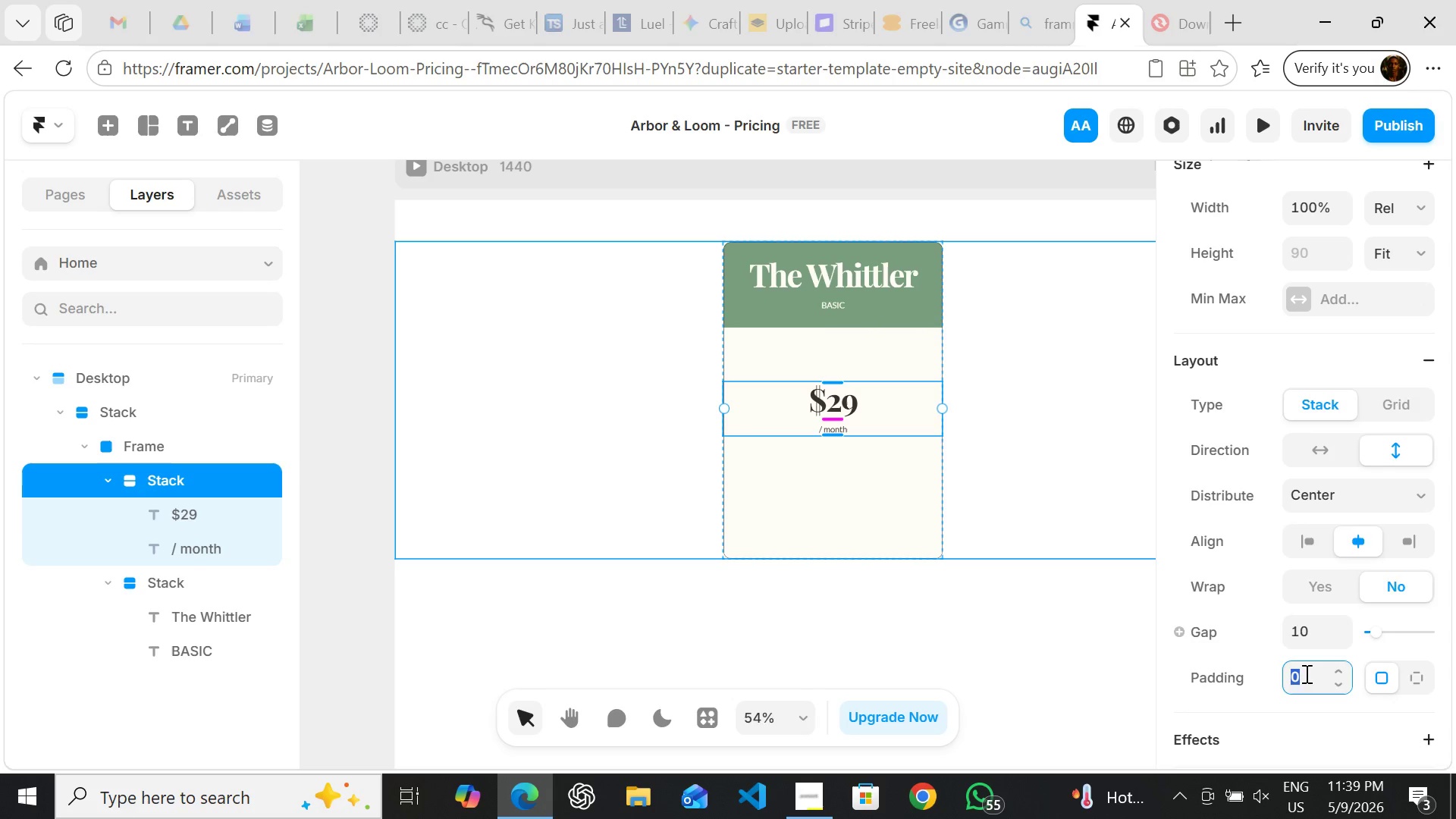 
type(24)
 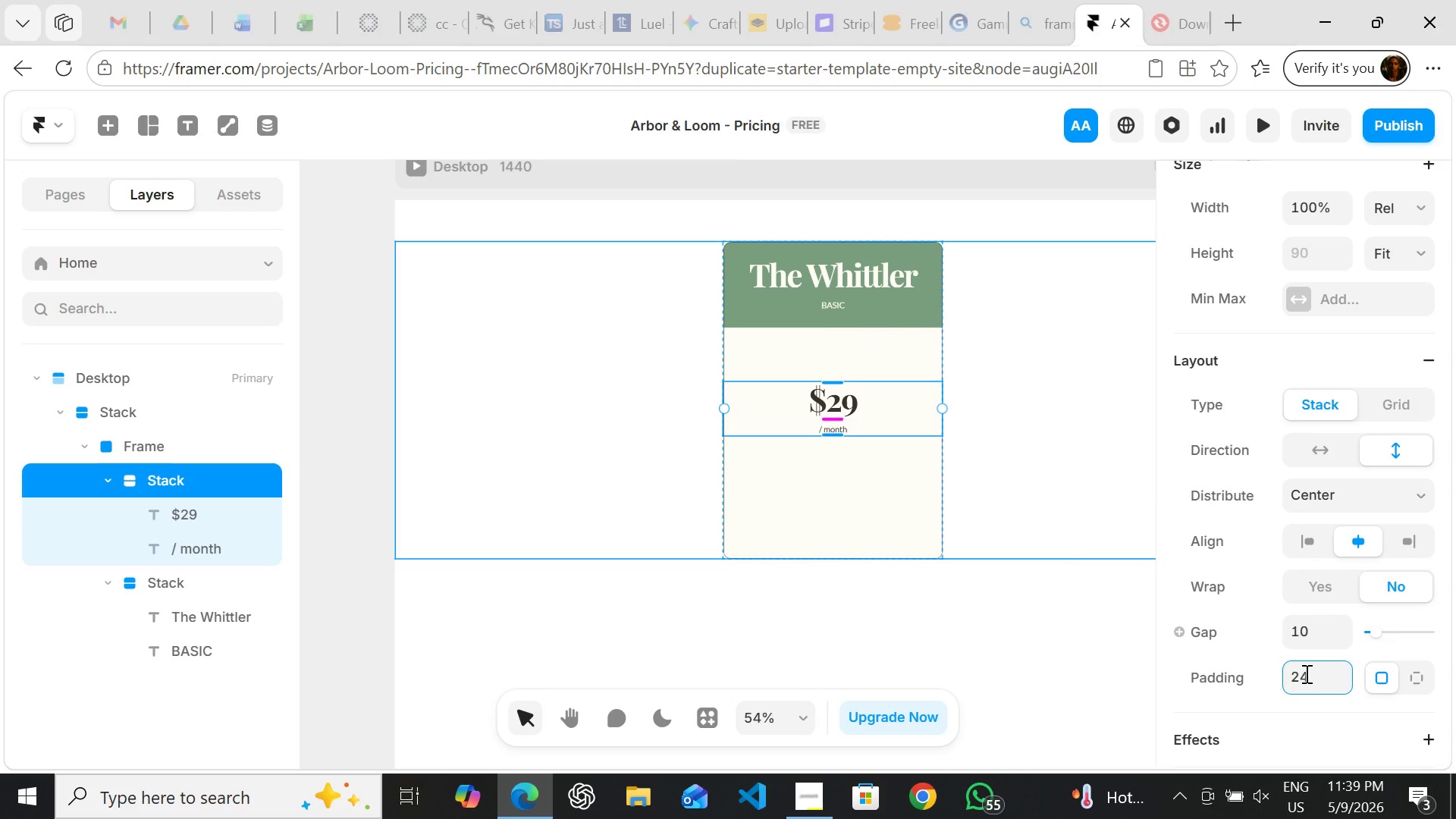 
key(Enter)
 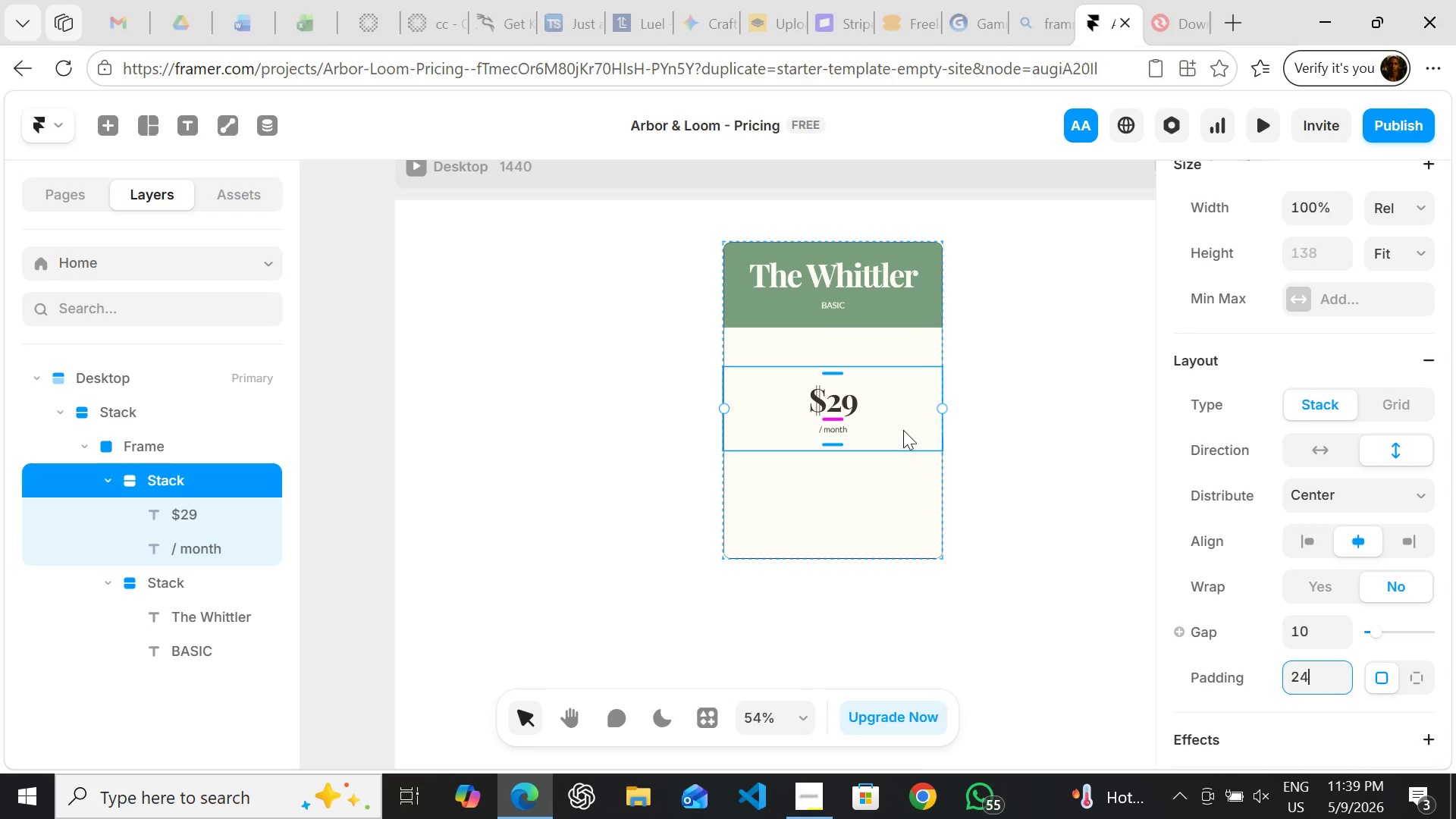 
left_click_drag(start_coordinate=[899, 428], to_coordinate=[897, 391])
 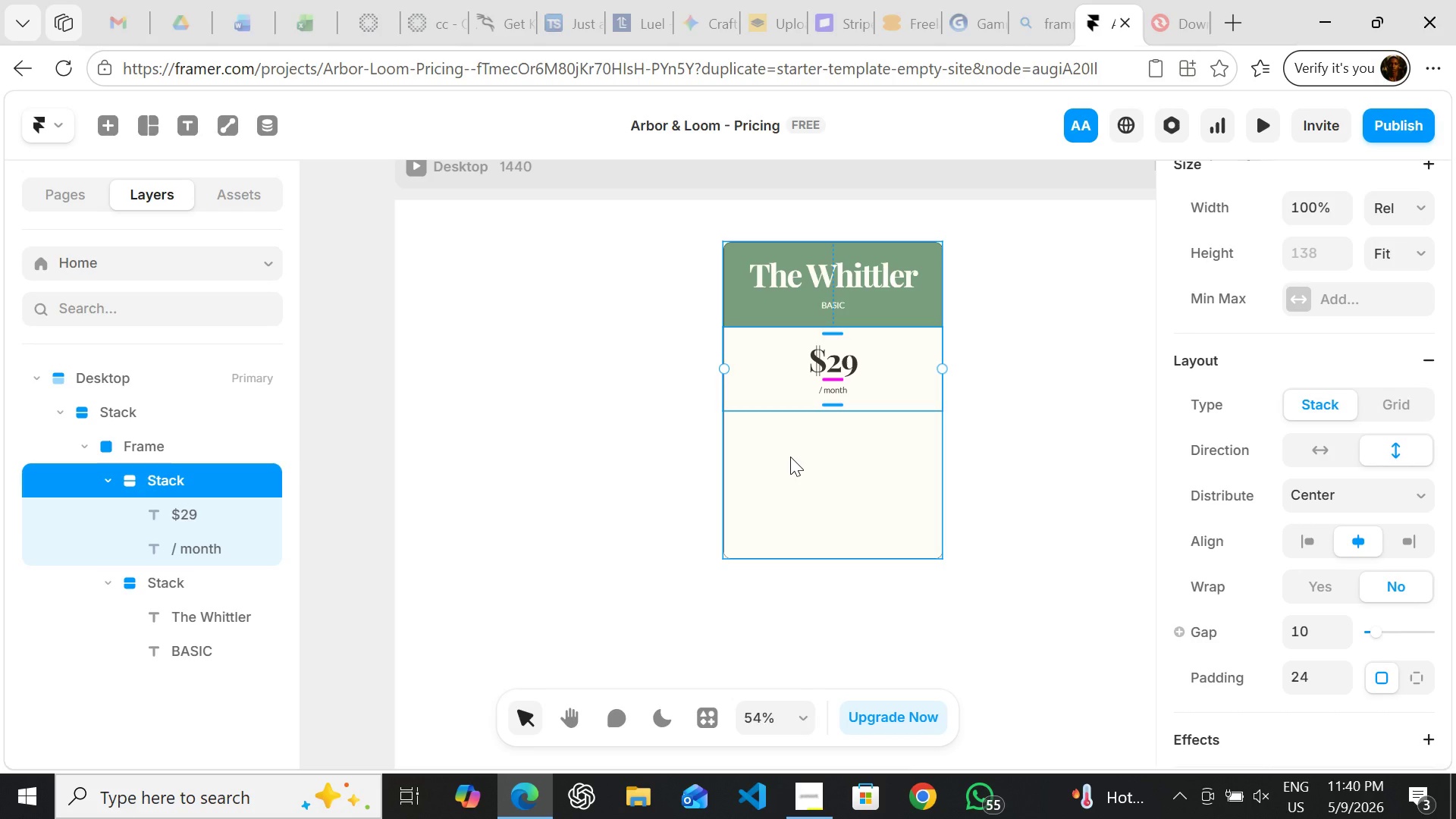 
wait(34.23)
 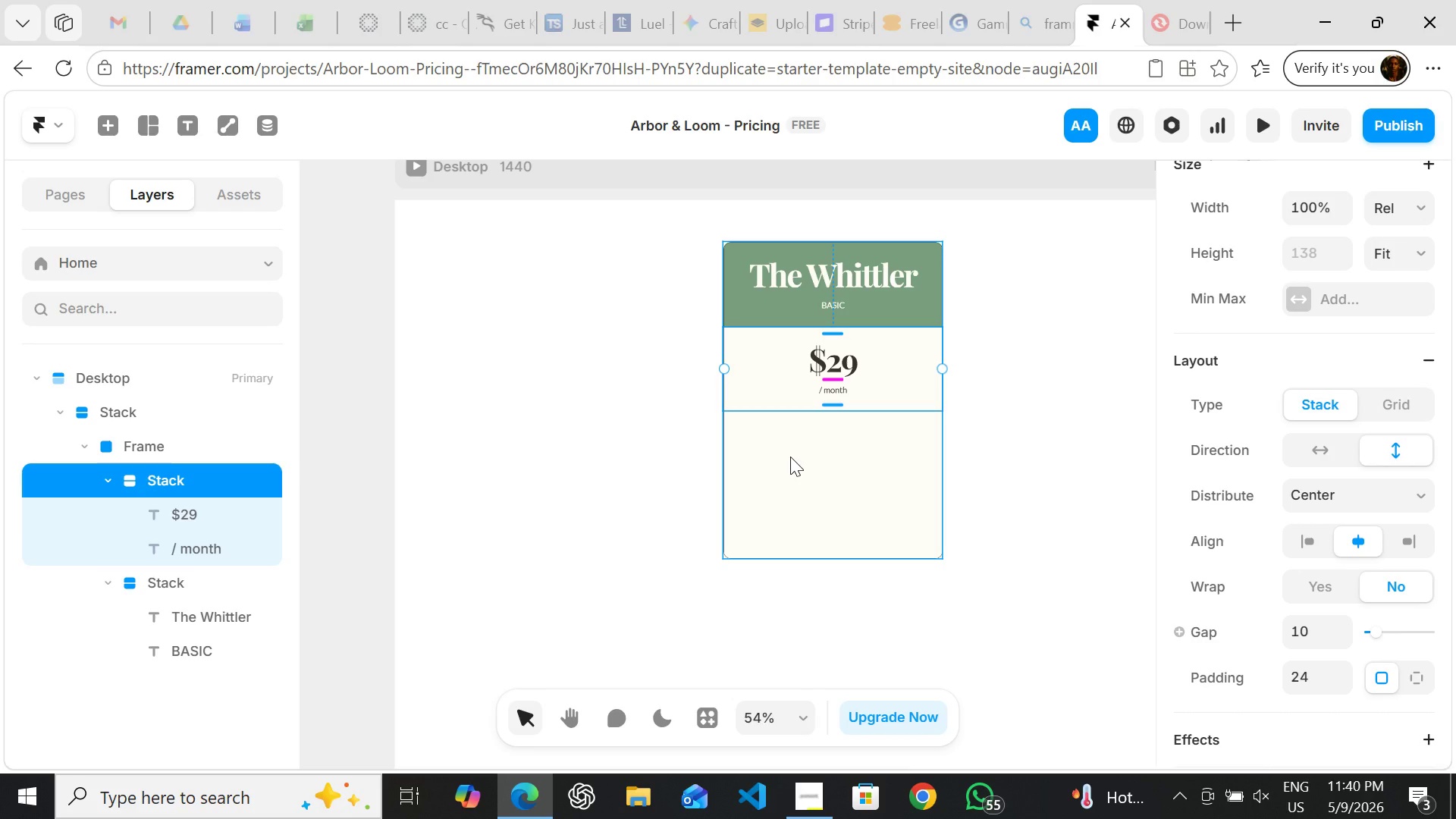 
left_click([681, 489])
 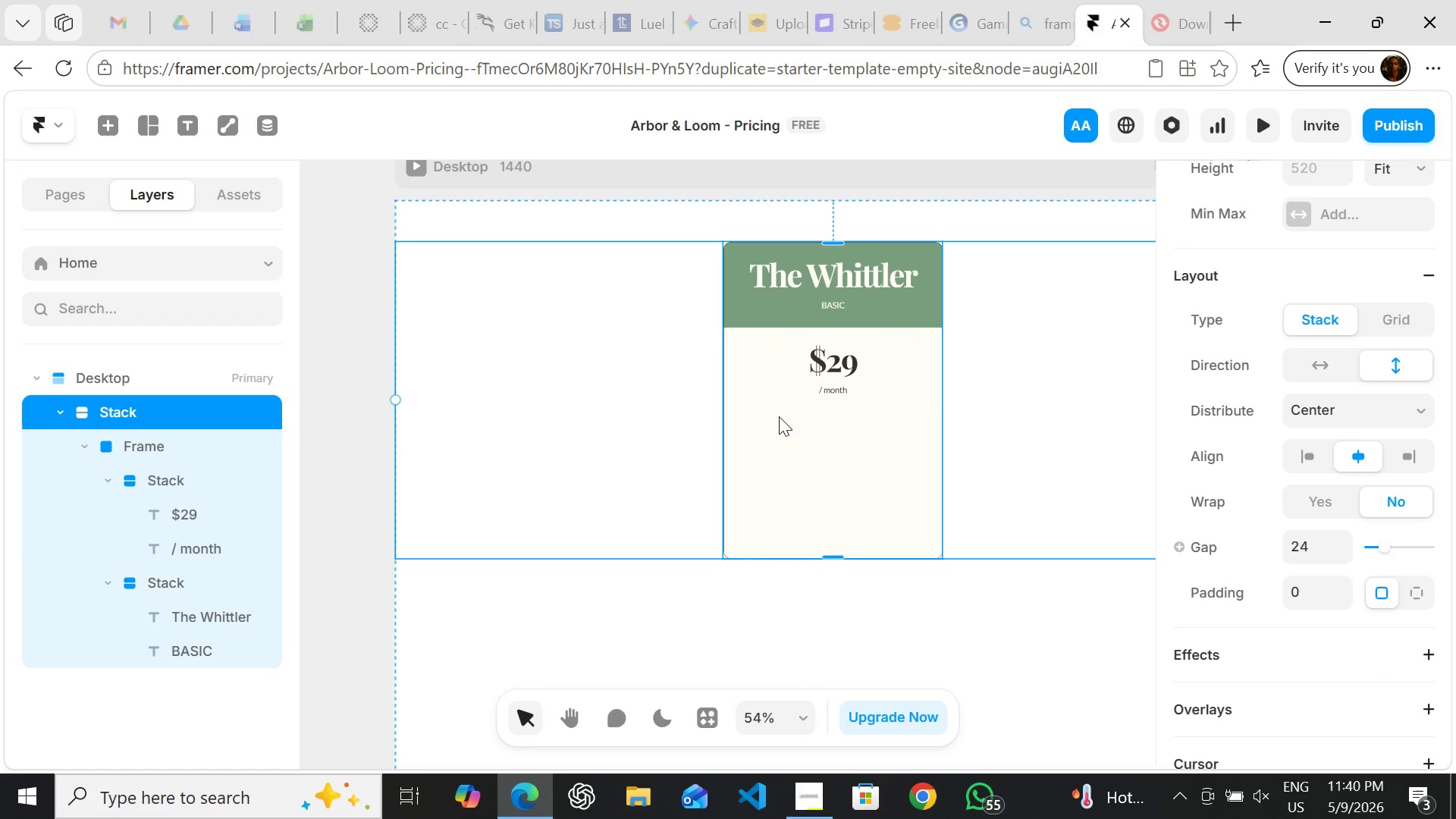 
left_click([770, 393])
 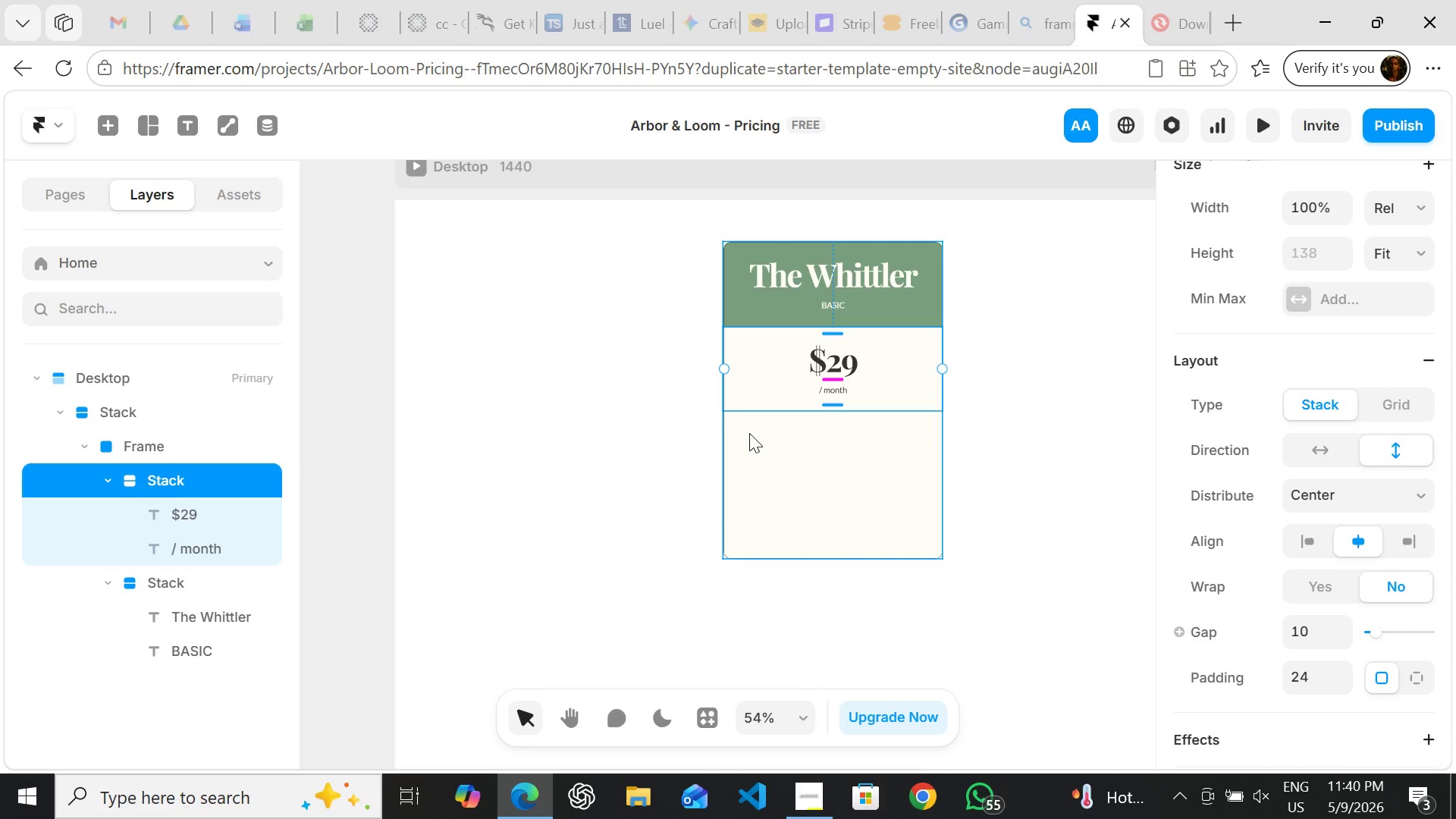 
left_click([749, 433])
 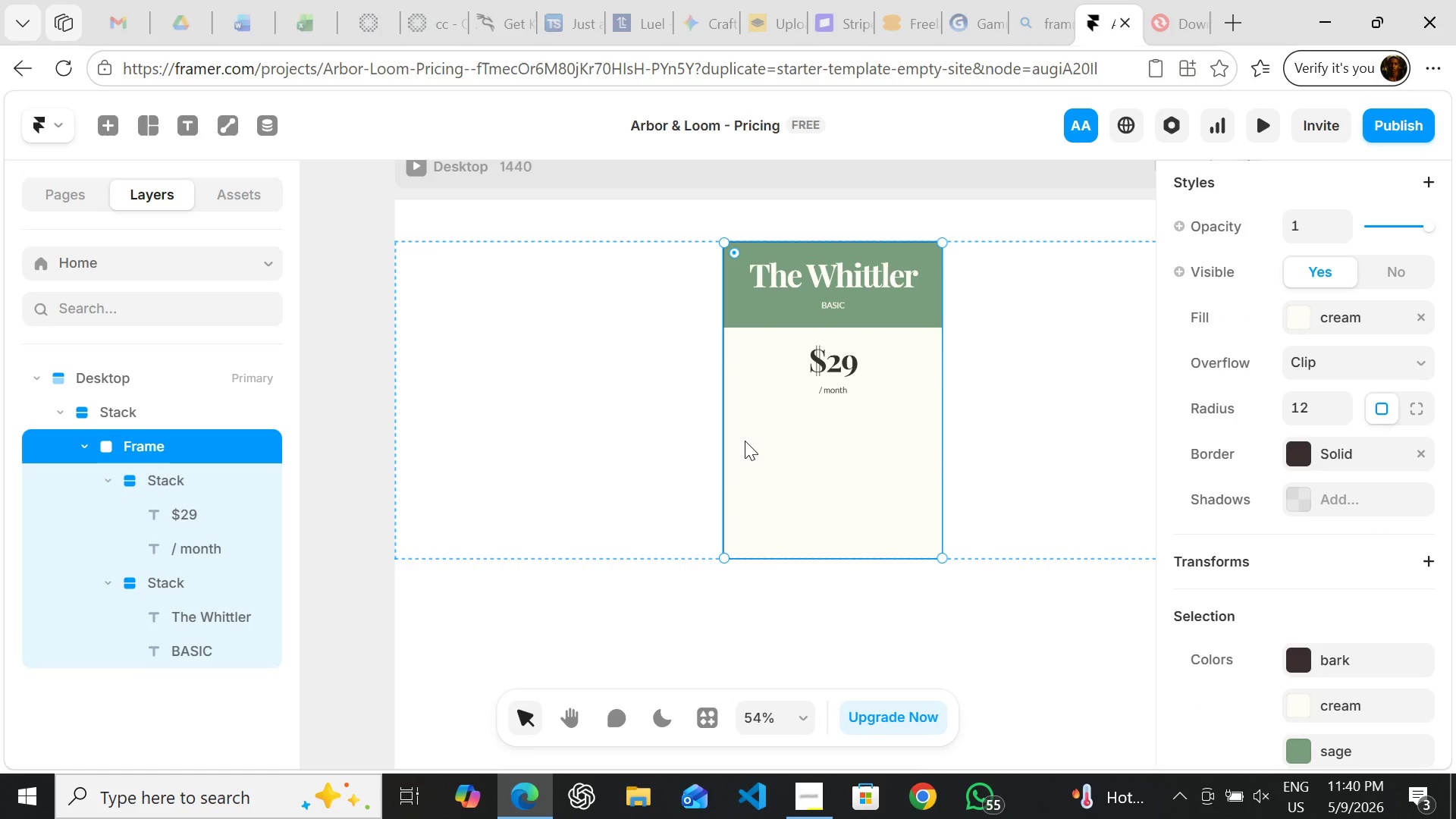 
wait(8.12)
 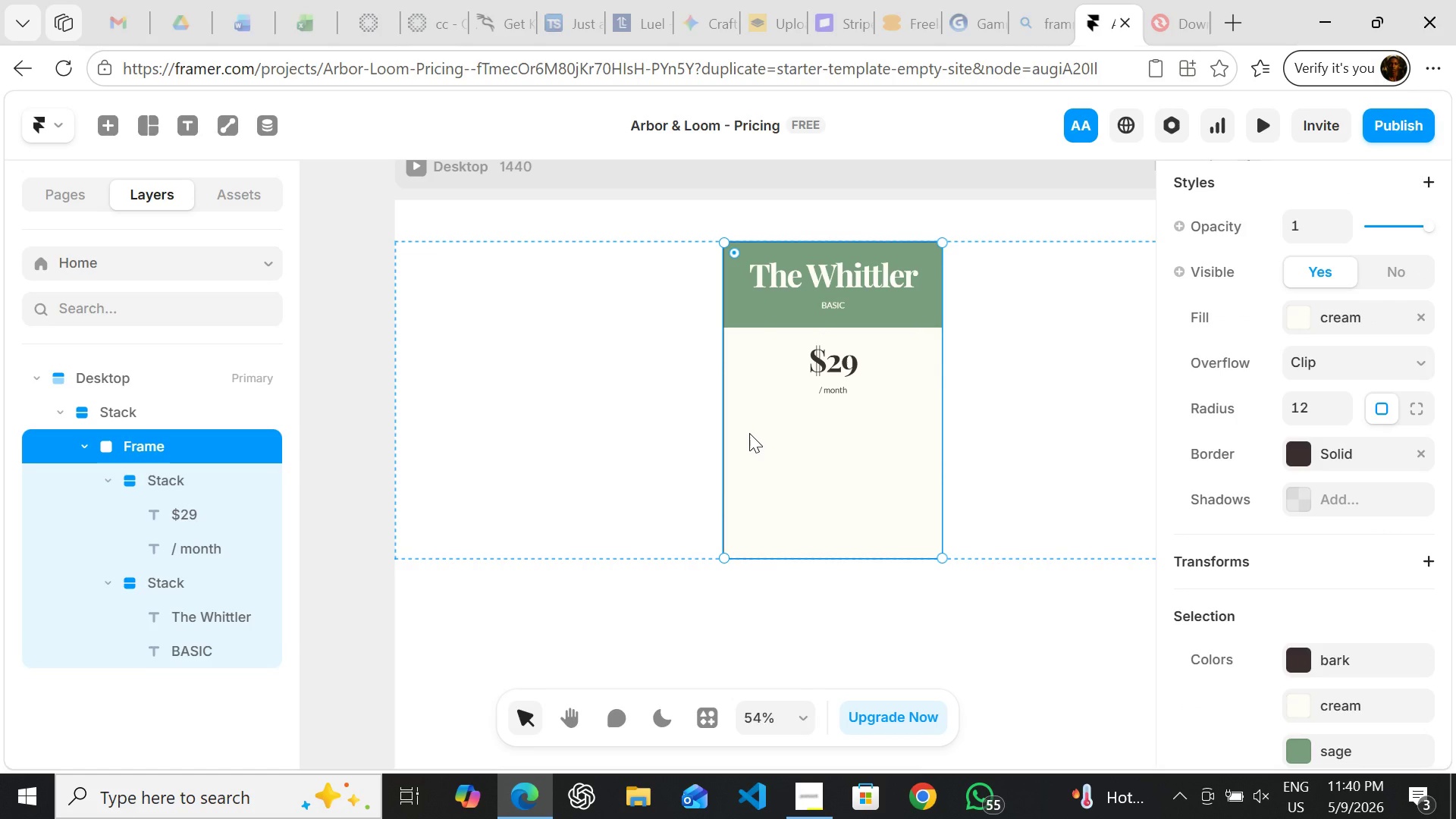 
key(Meta+Period)
 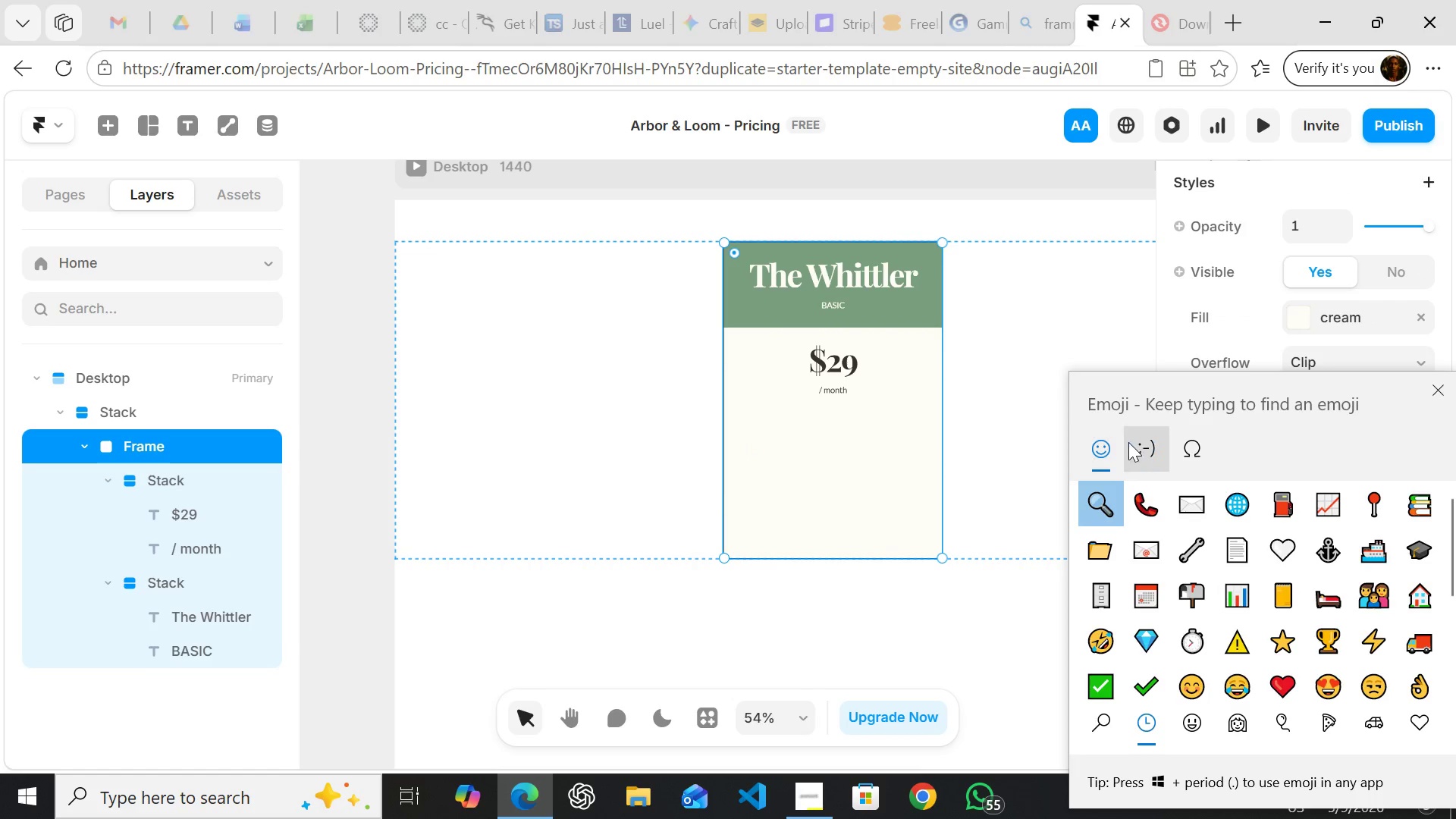 
left_click([1145, 441])
 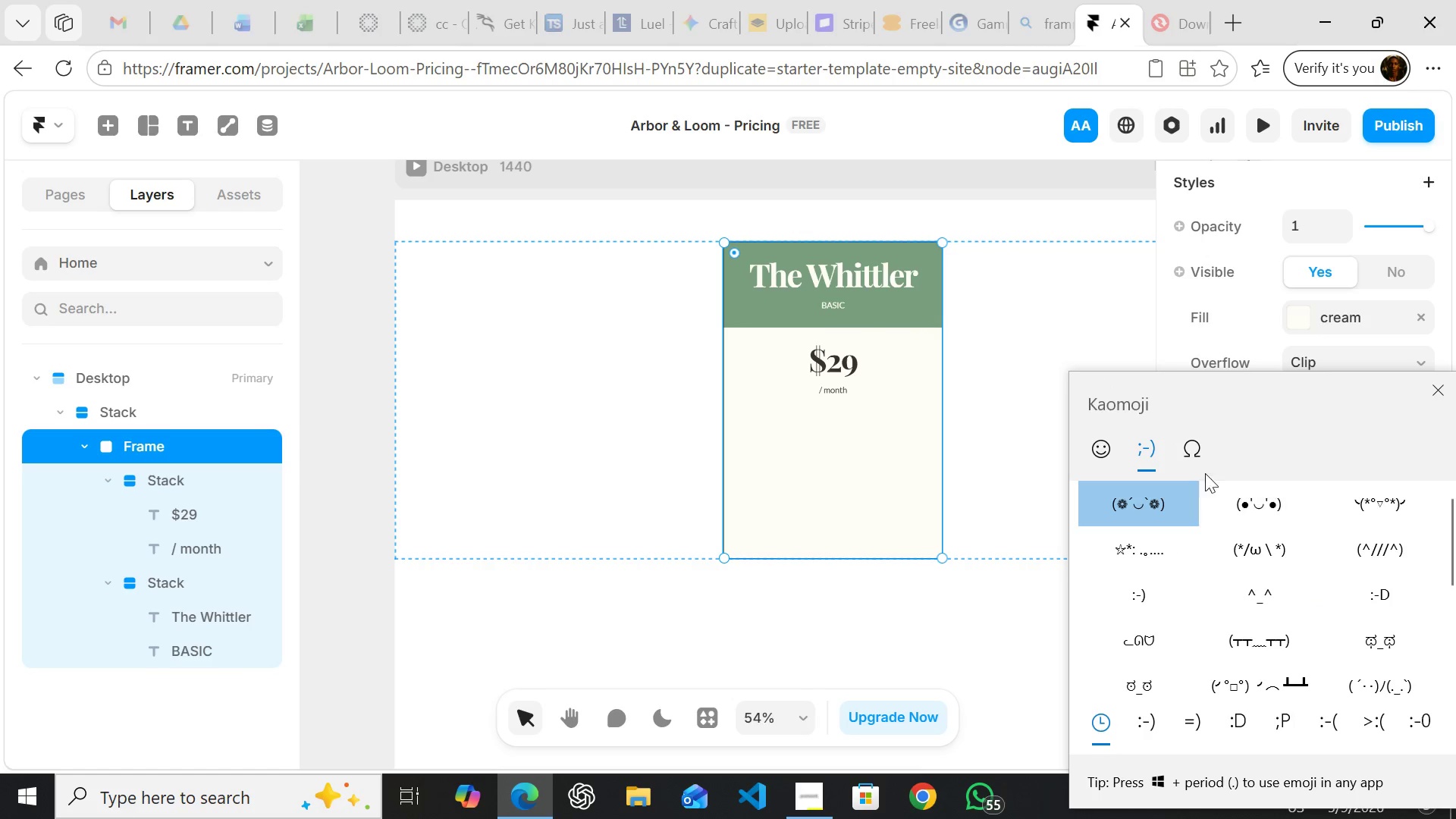 
left_click([1195, 447])
 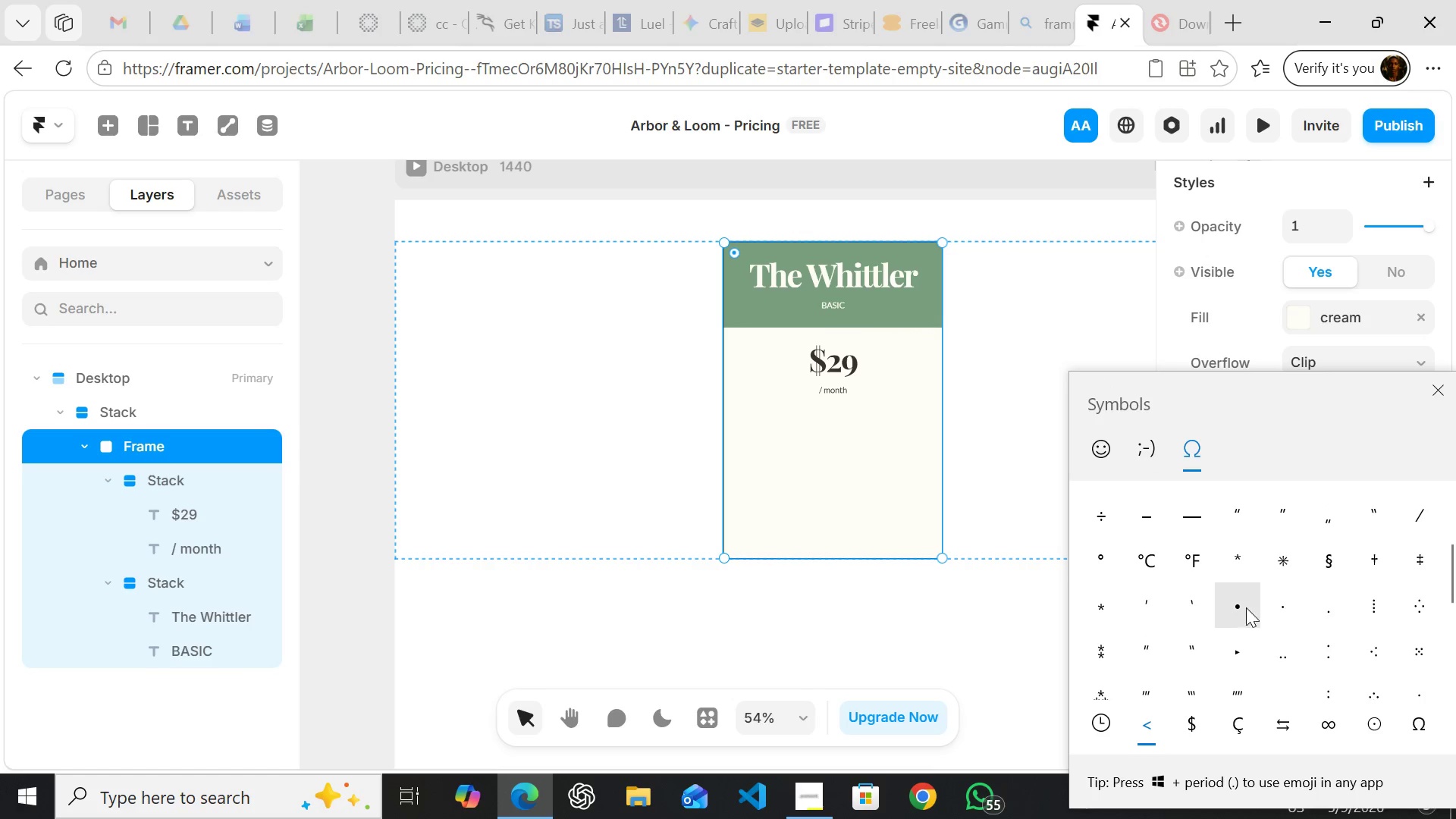 
wait(5.72)
 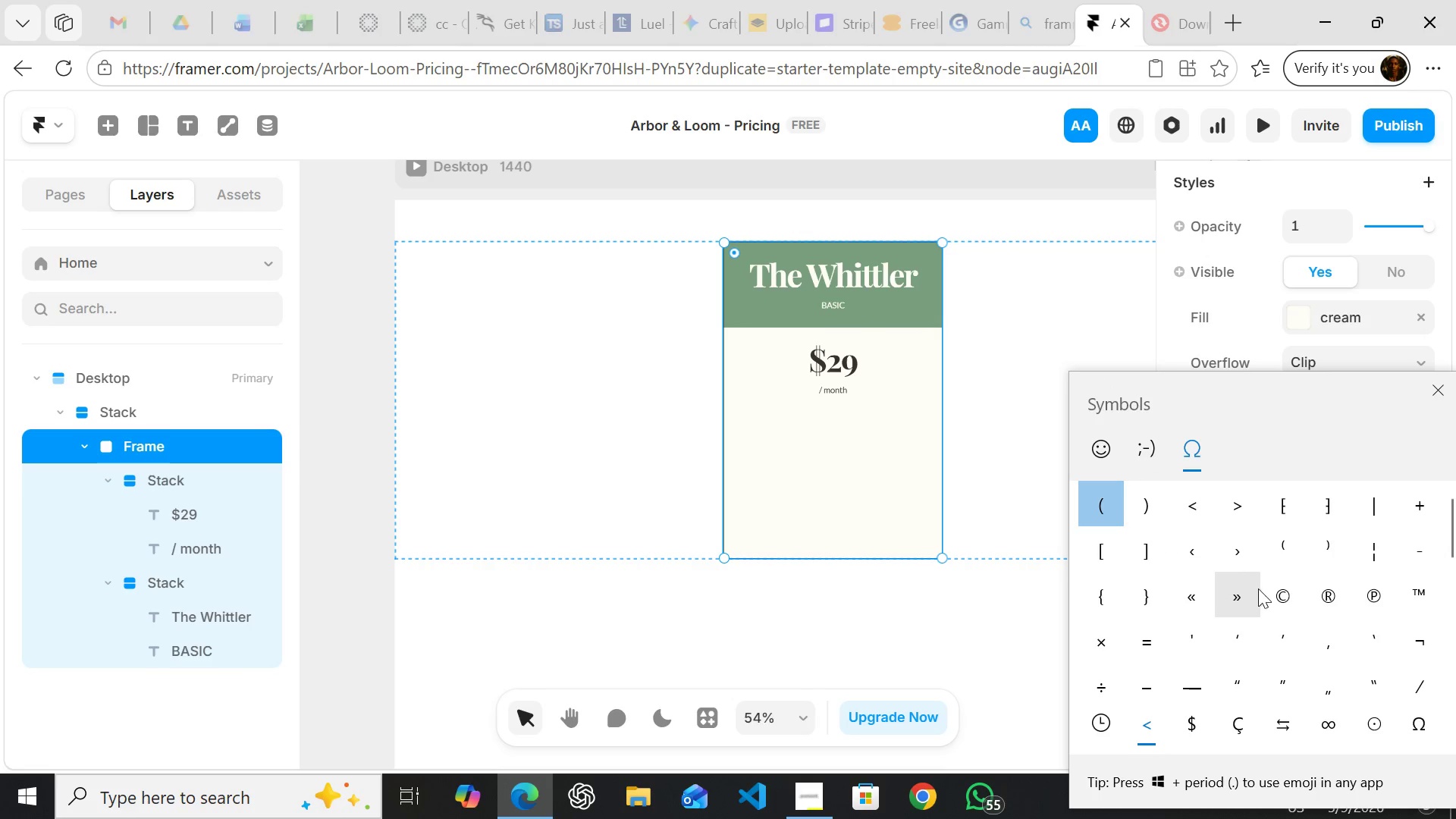 
left_click([1241, 607])
 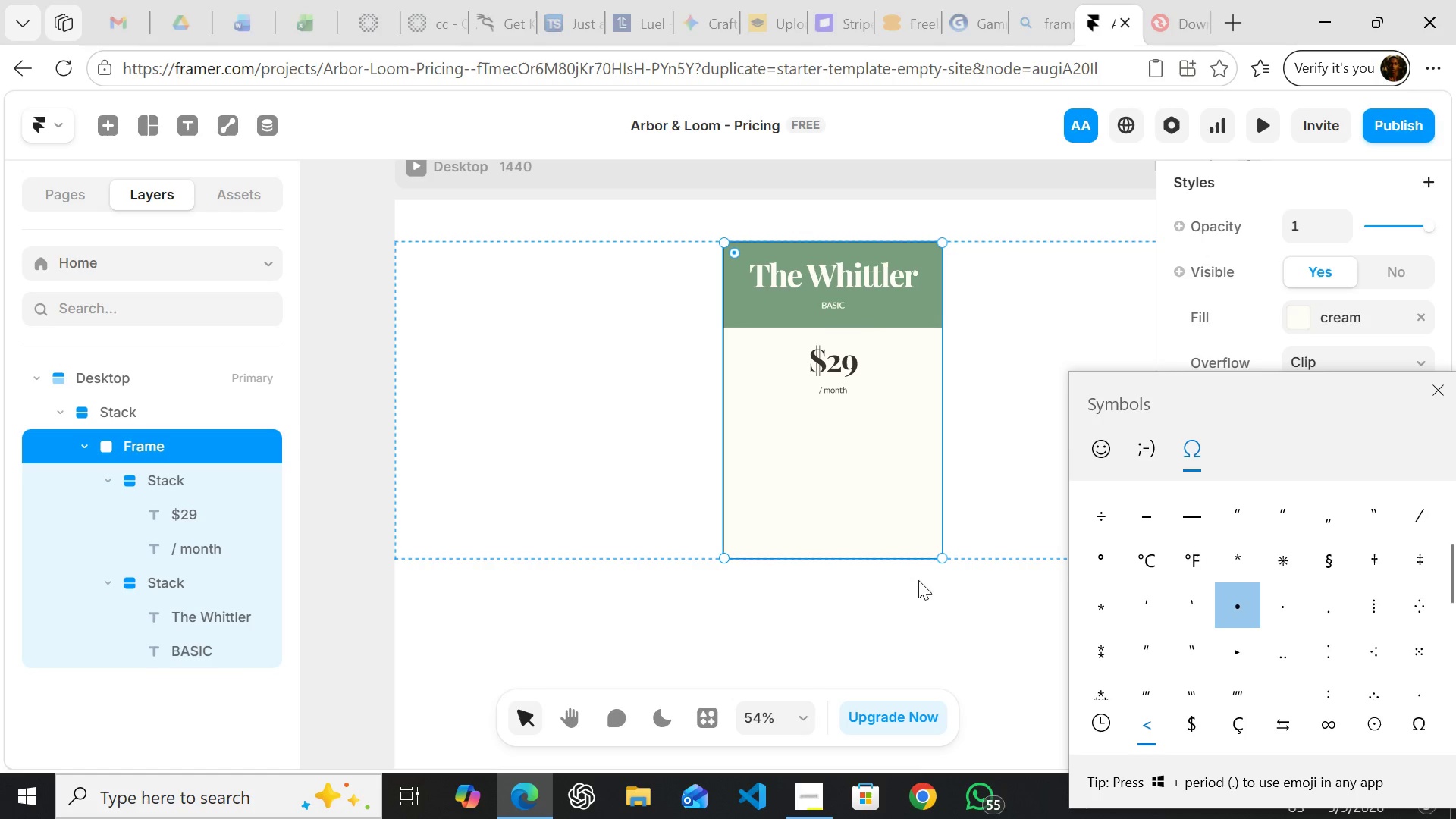 
left_click([818, 455])
 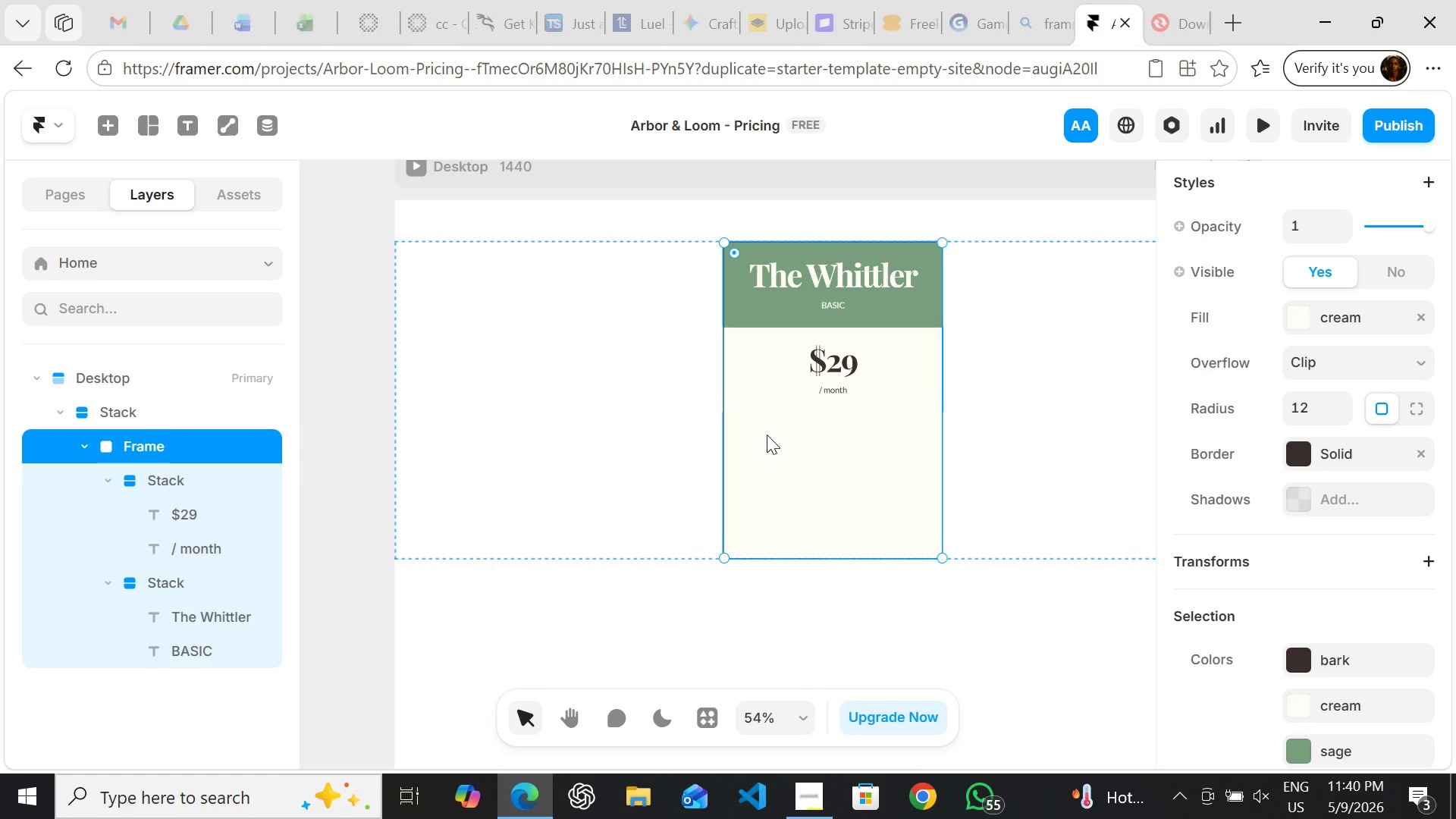 
key(T)
 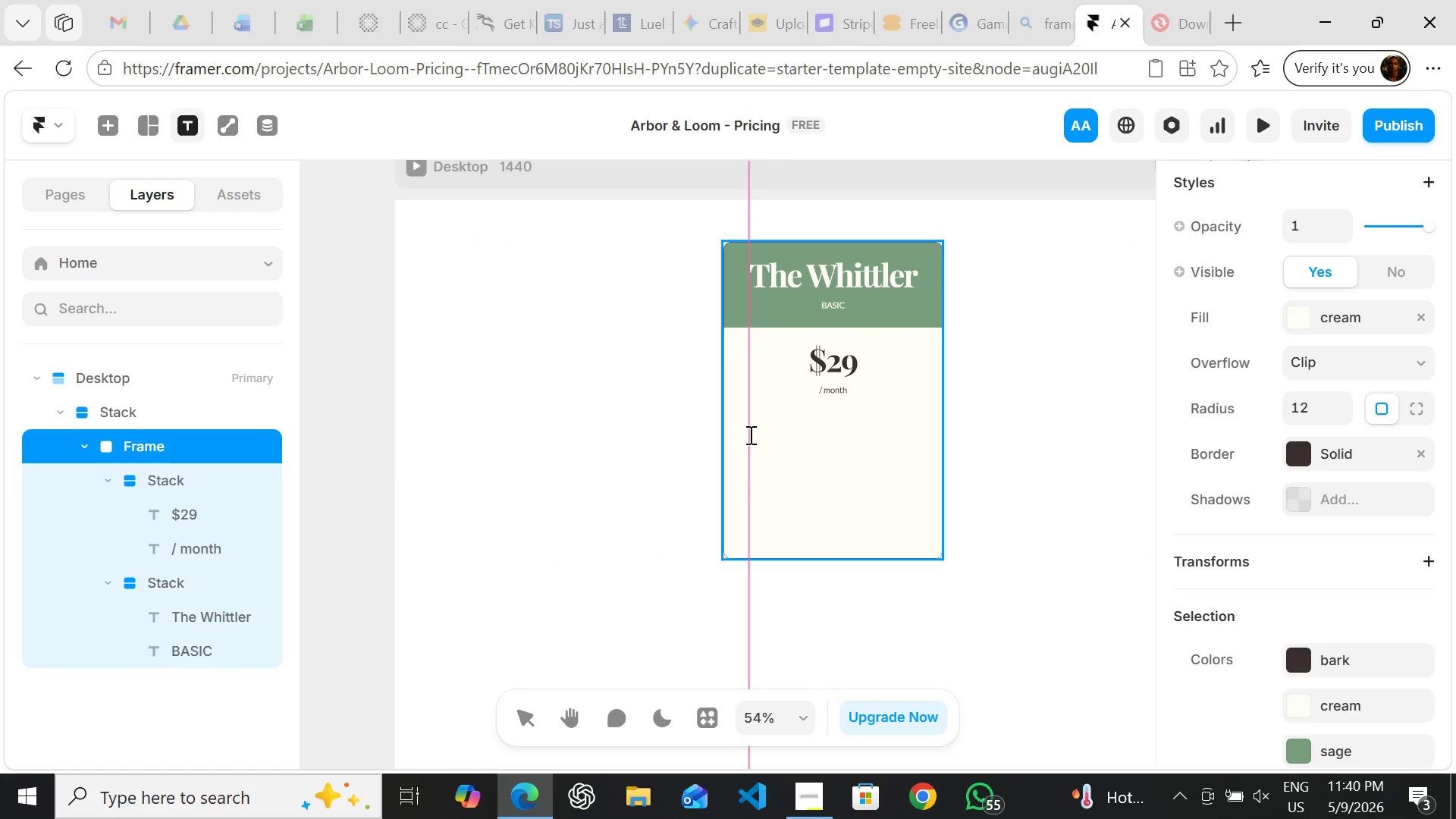 
left_click([749, 435])
 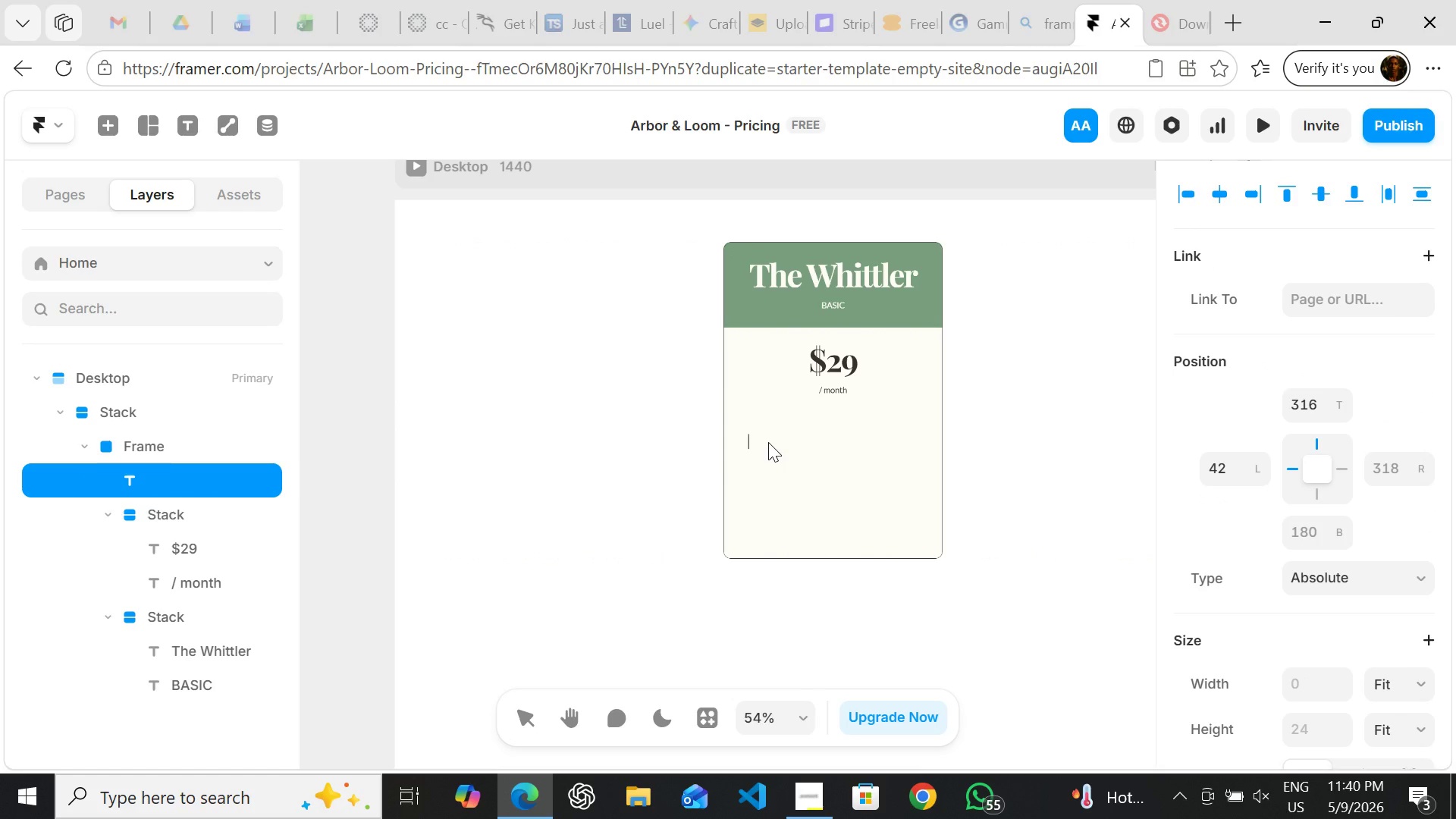 
key(Meta+Period)
 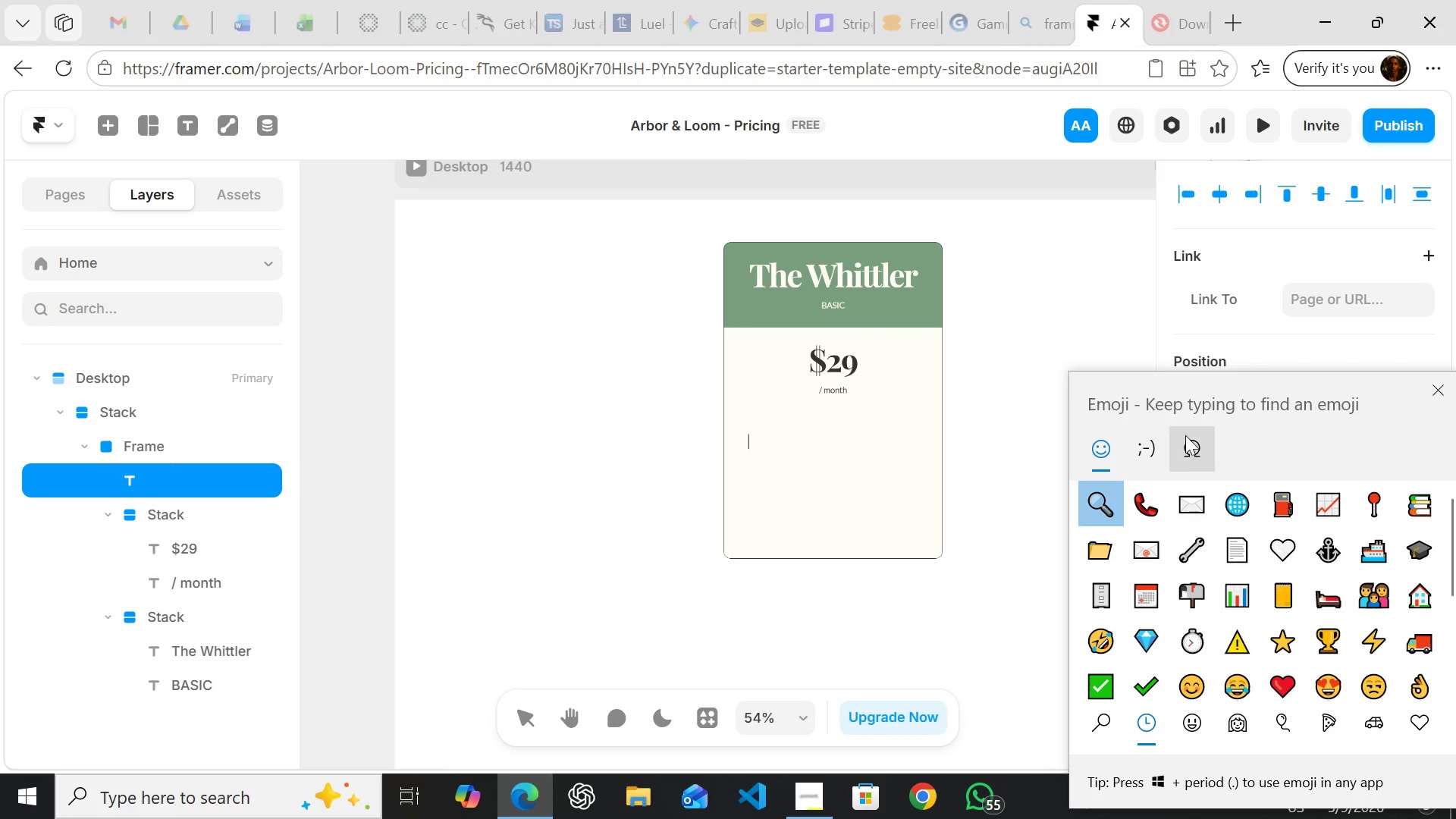 
left_click([1200, 432])
 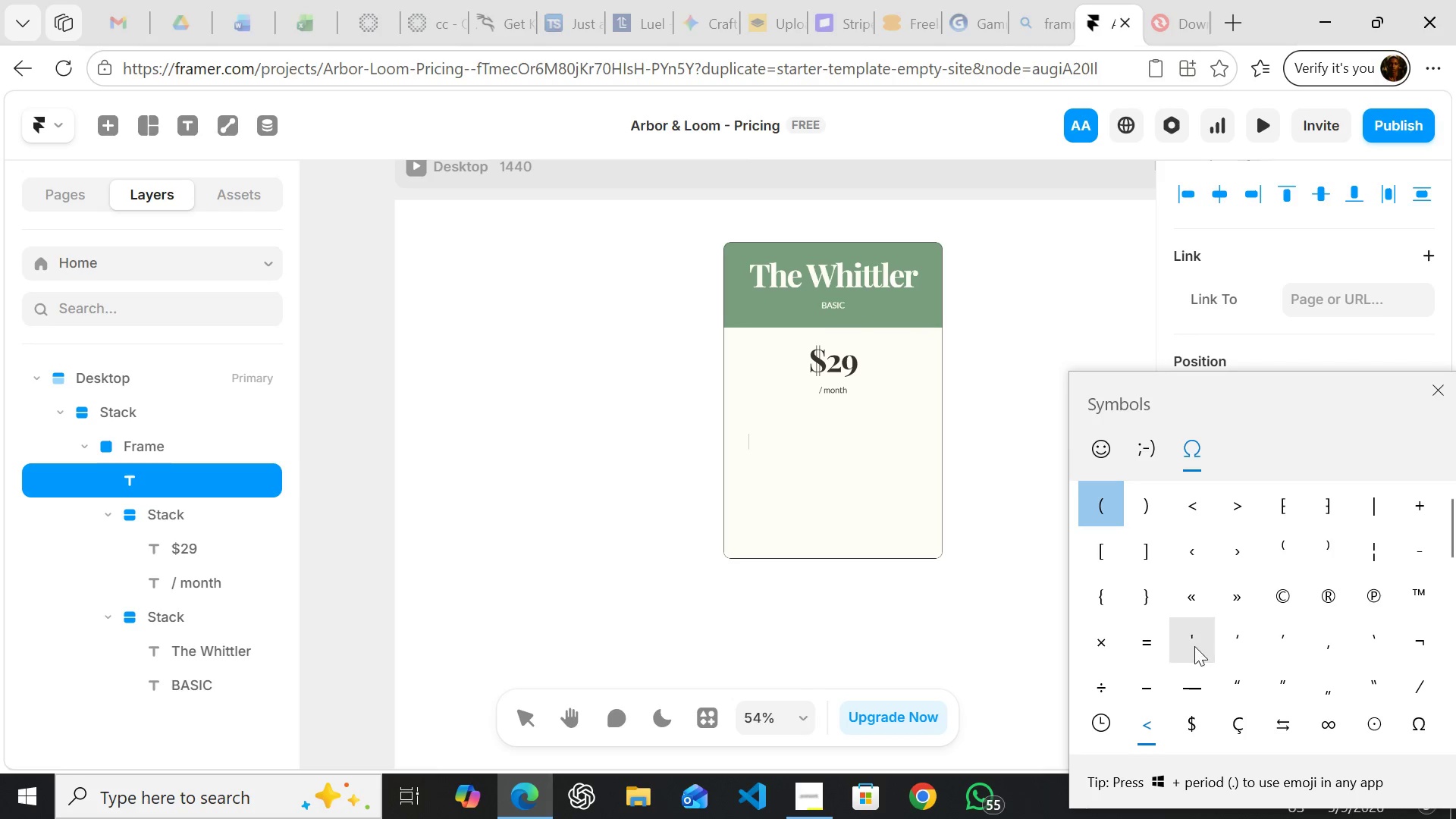 
wait(15.62)
 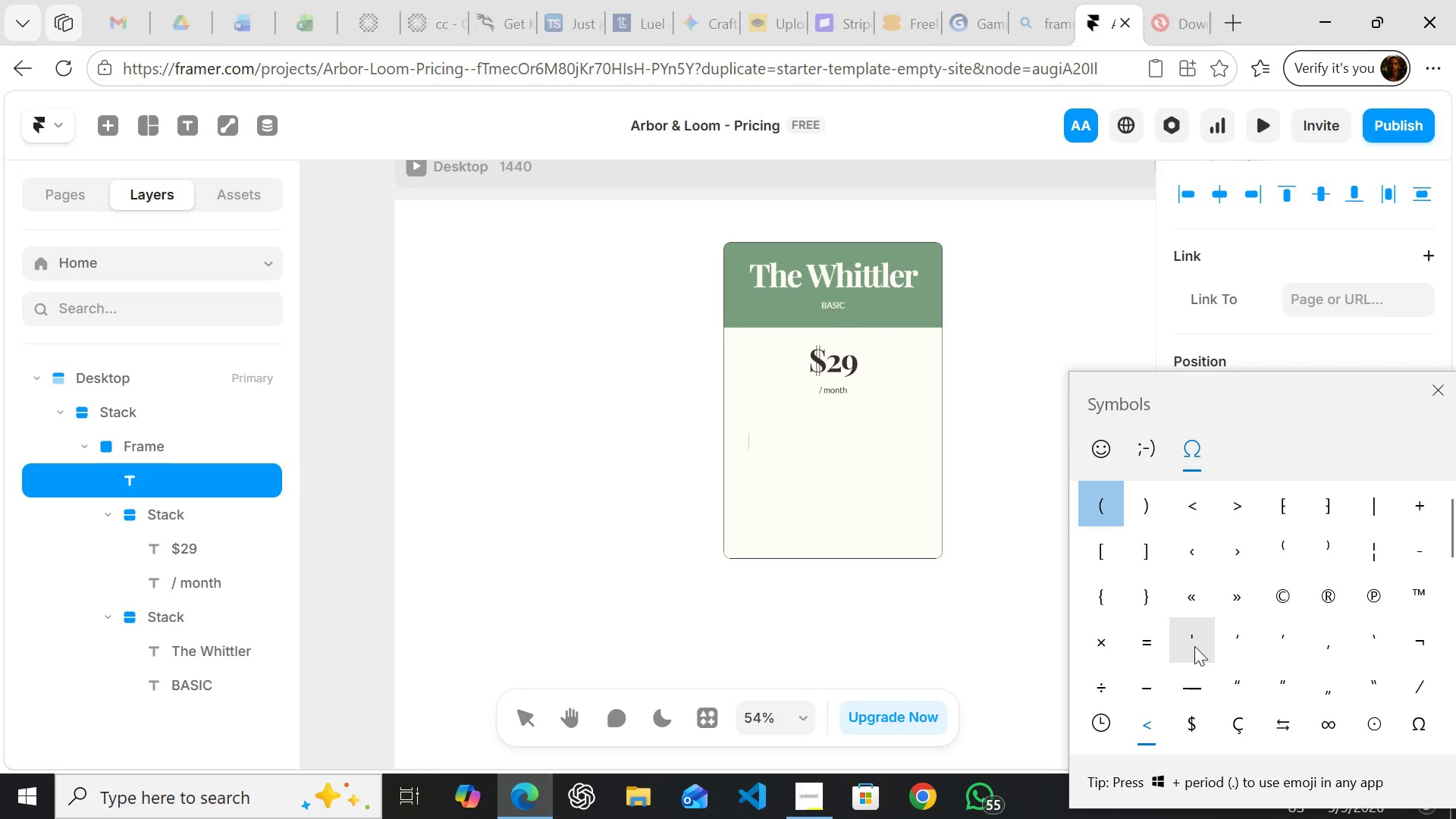 
left_click([1225, 582])
 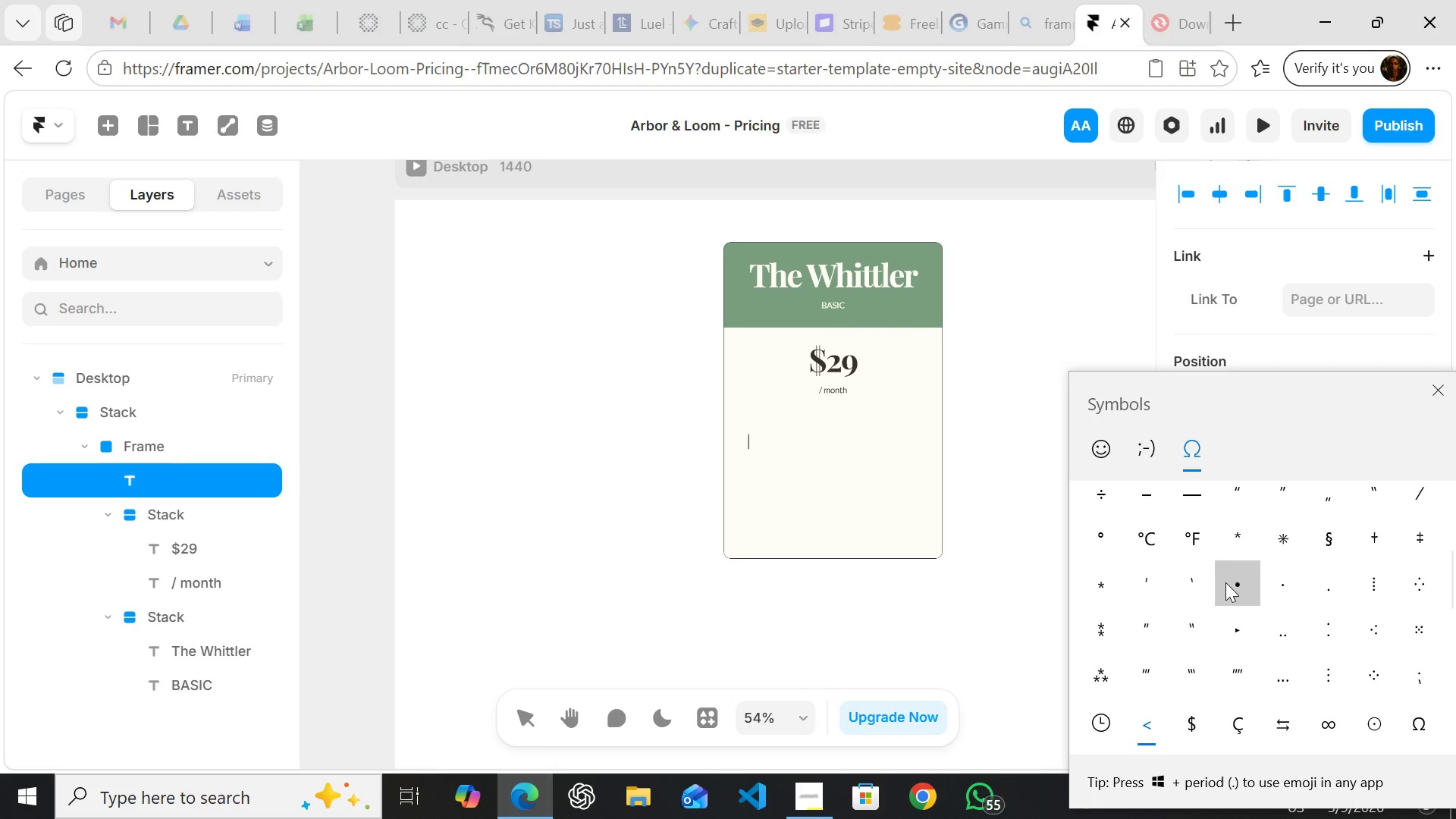 
left_click([1225, 582])
 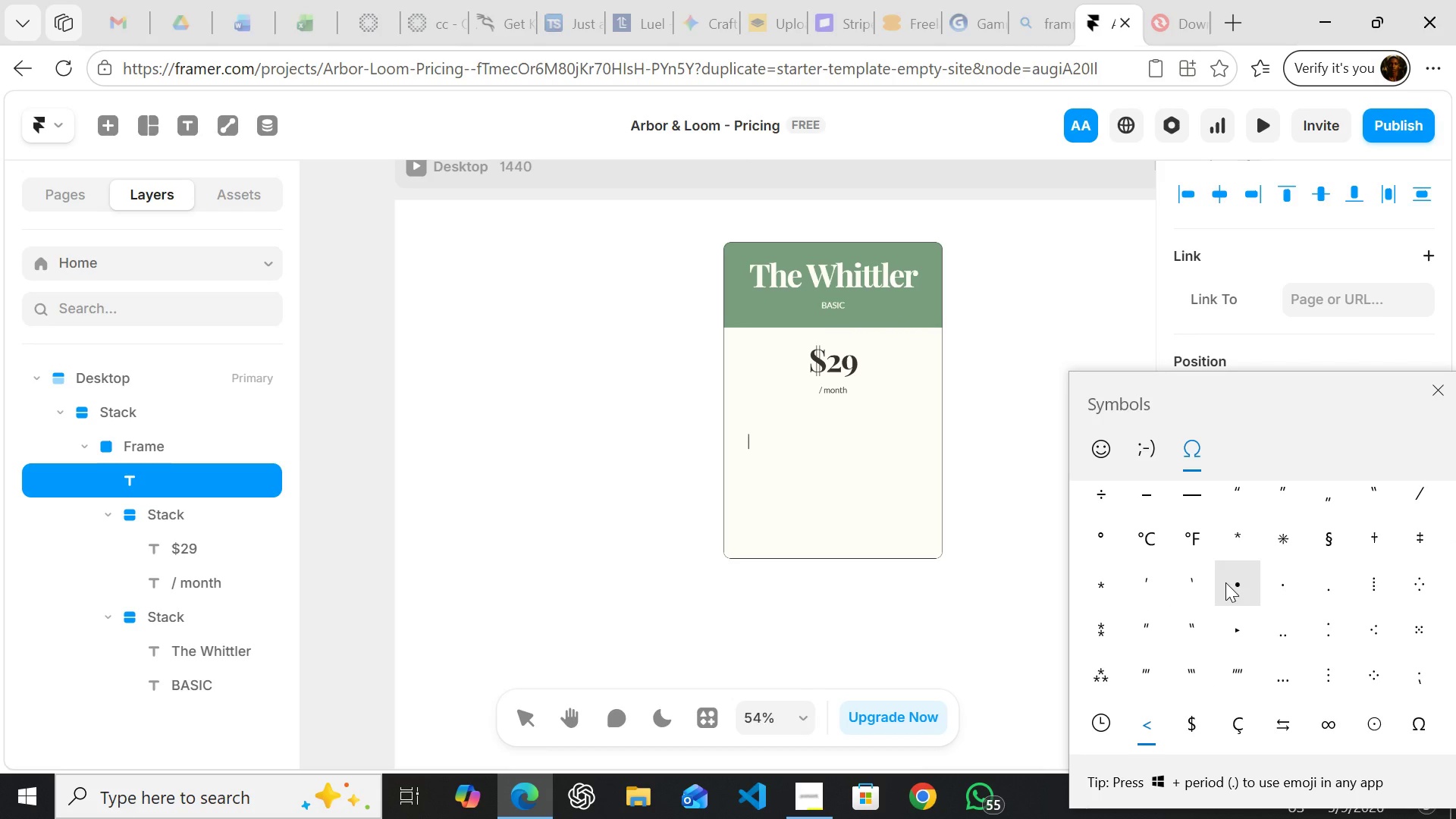 
double_click([1225, 582])
 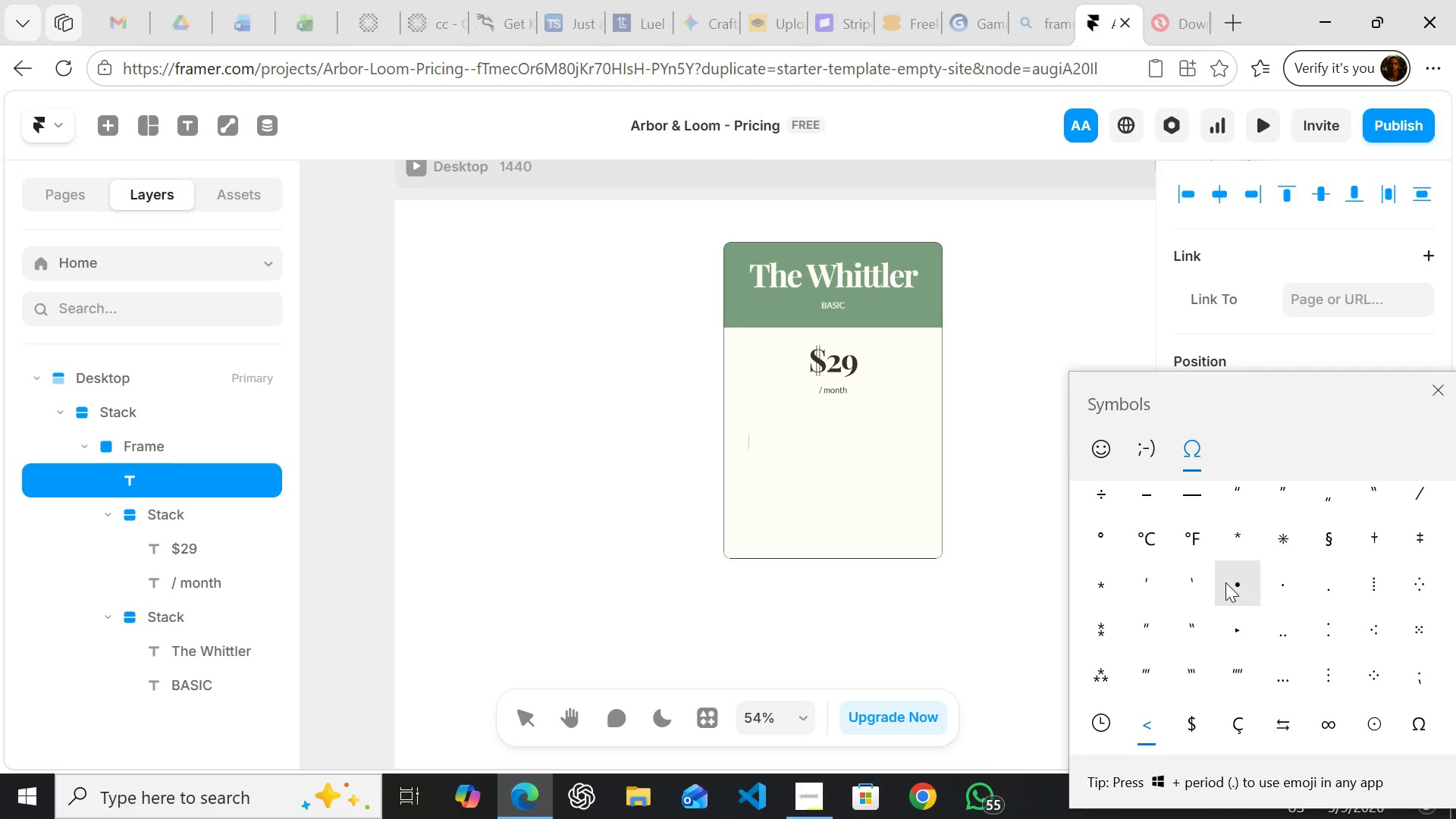 
left_click_drag(start_coordinate=[1225, 582], to_coordinate=[1125, 576])
 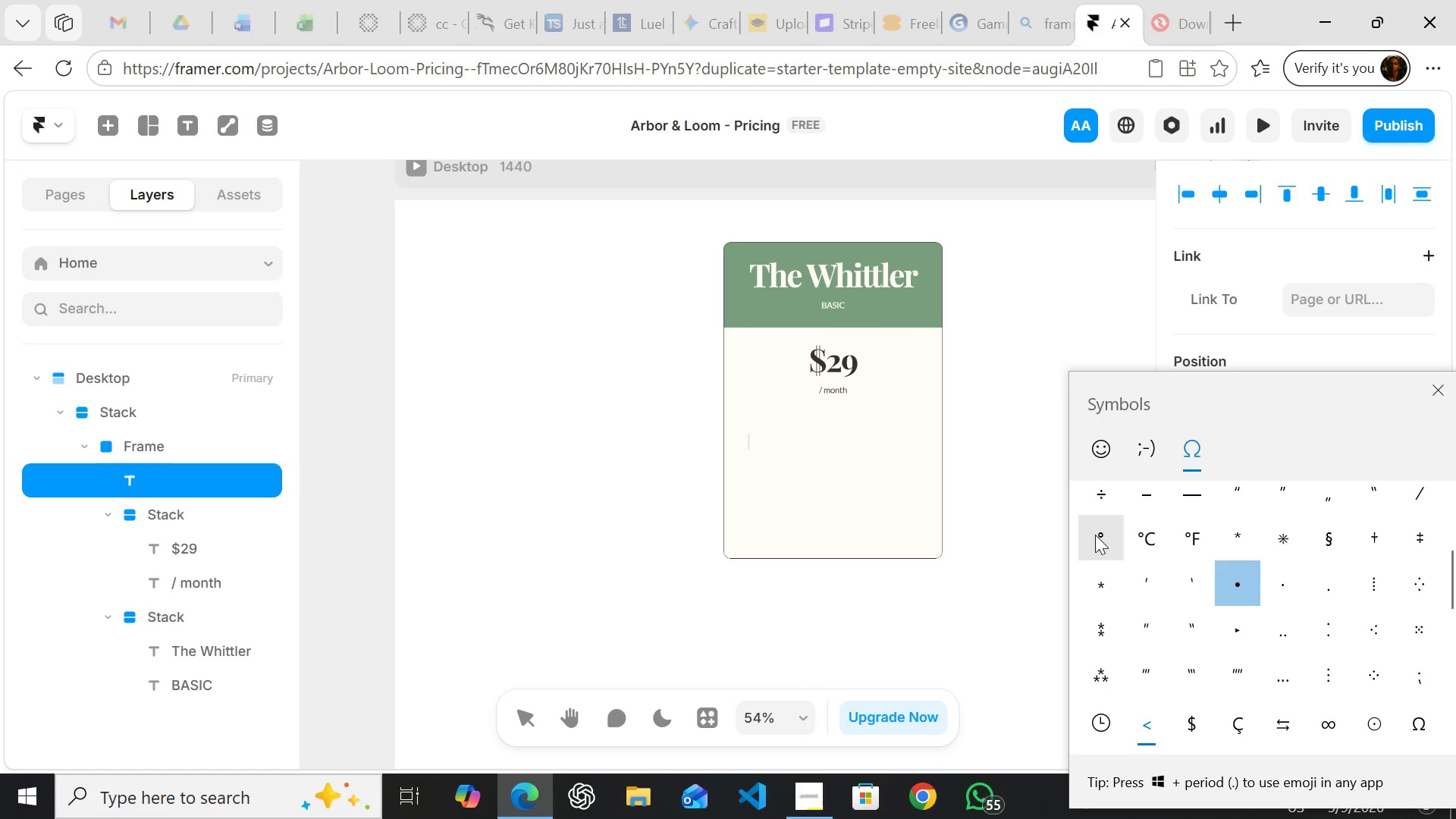 
left_click([1095, 535])
 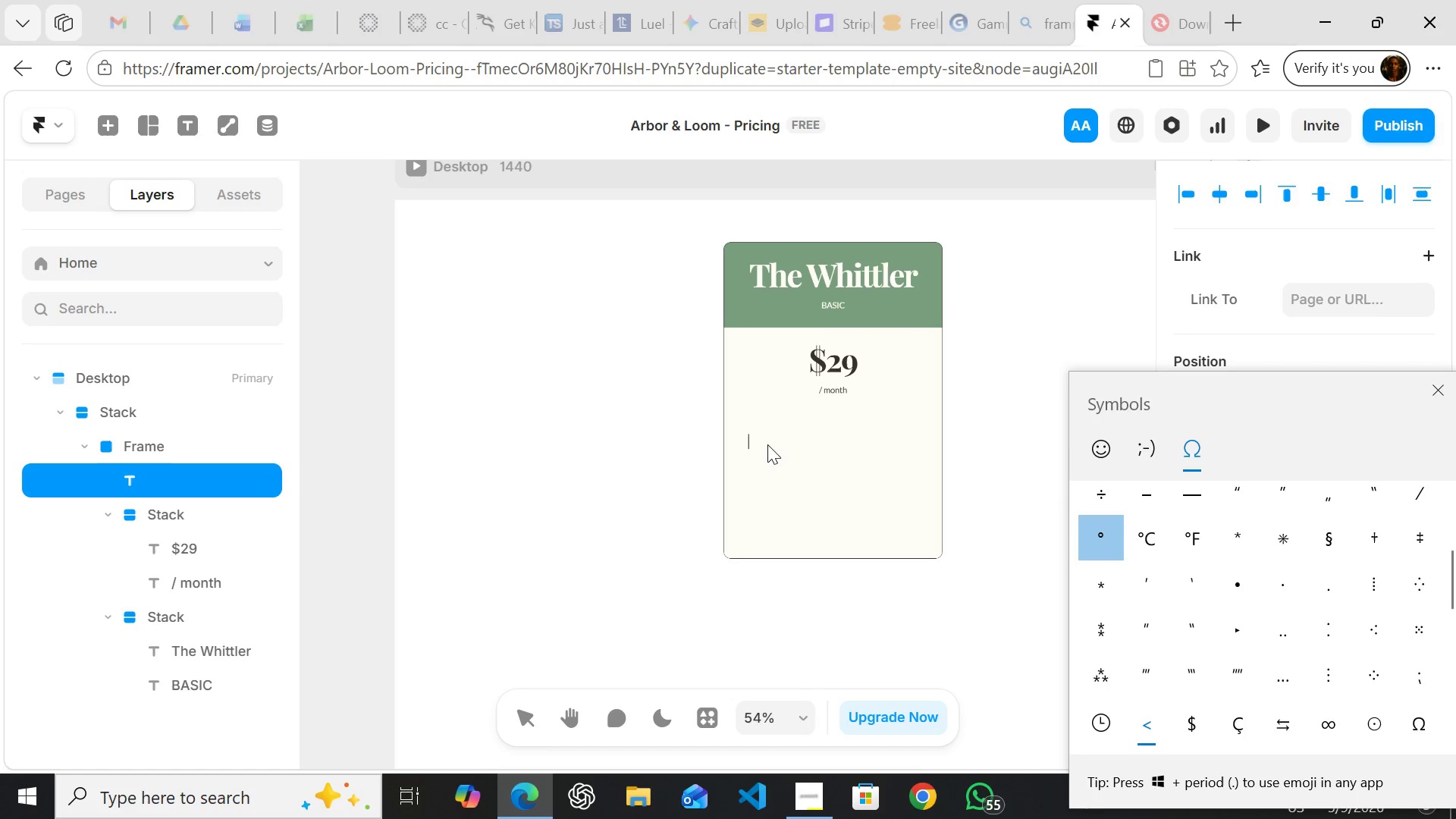 
left_click([764, 441])
 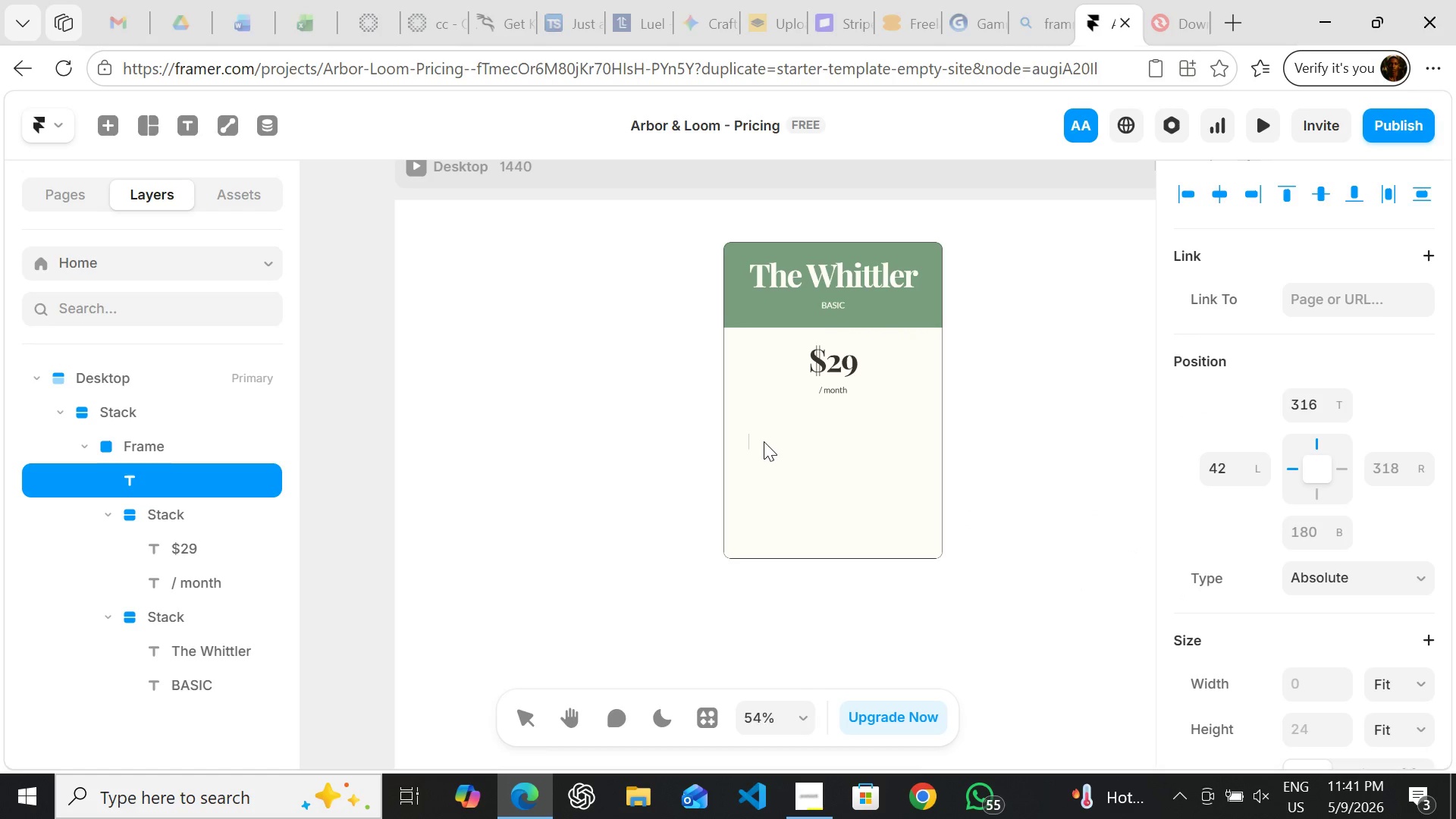 
key(1)
 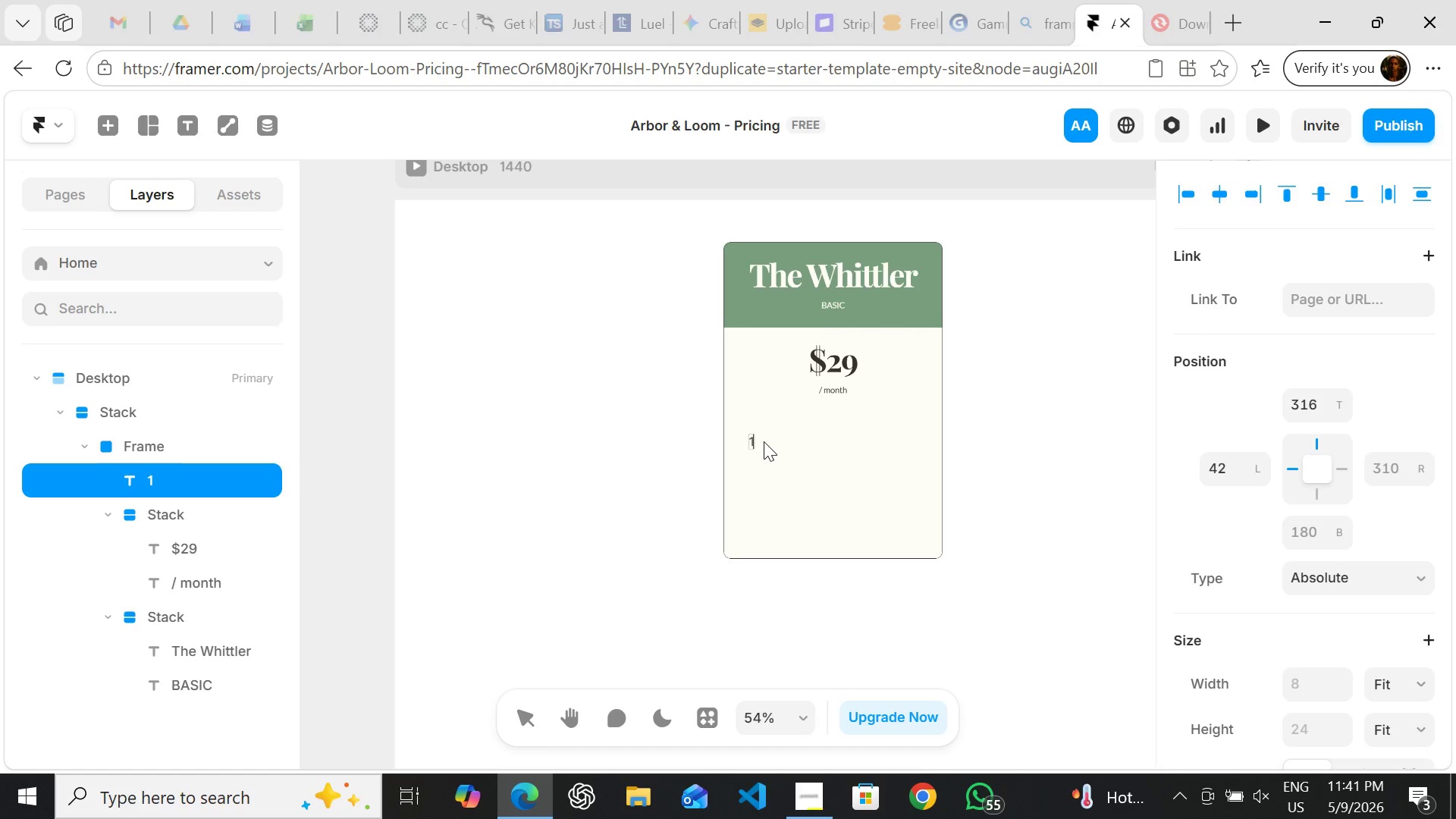 
key(Space)
 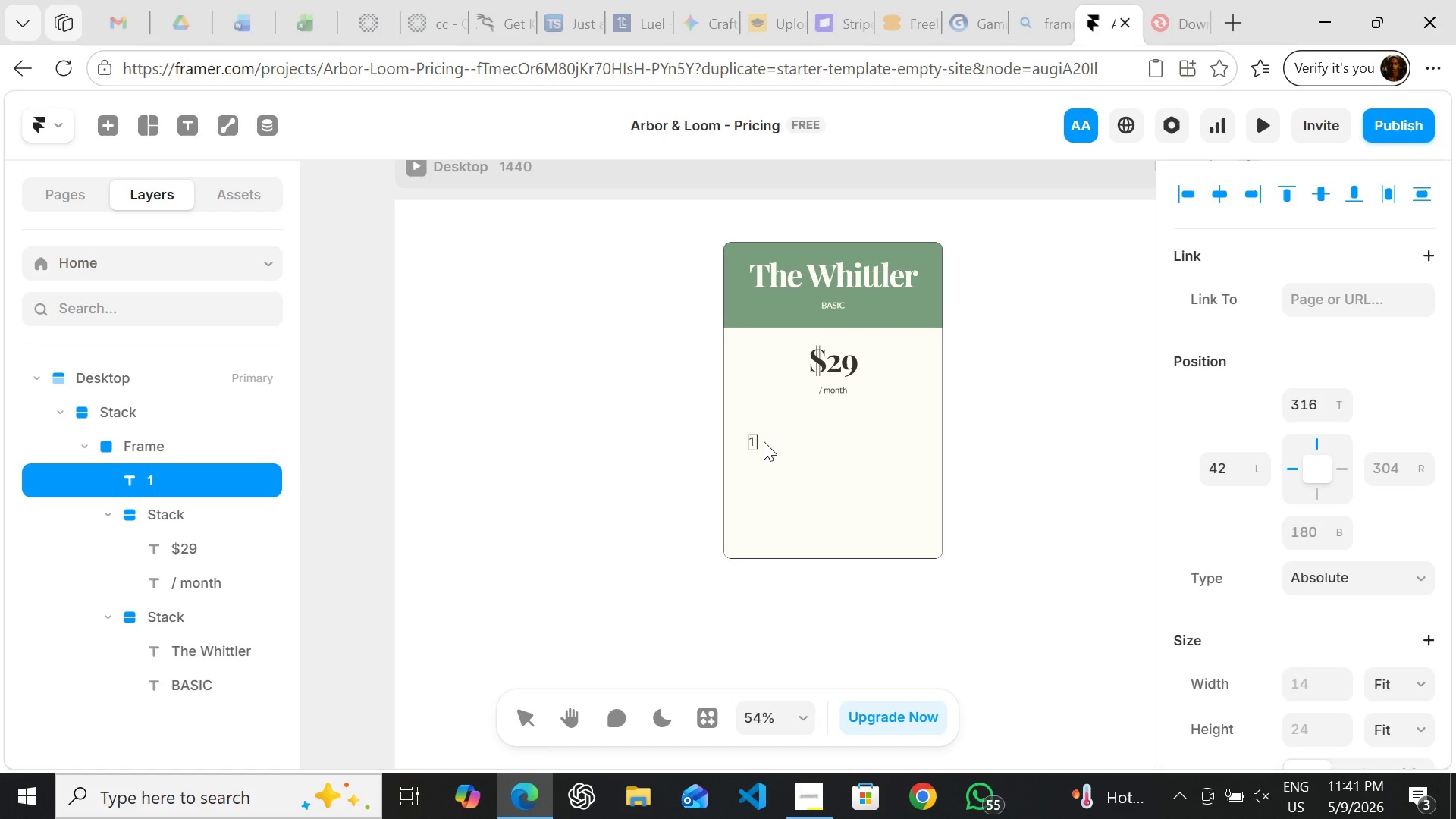 
key(Meta+Period)
 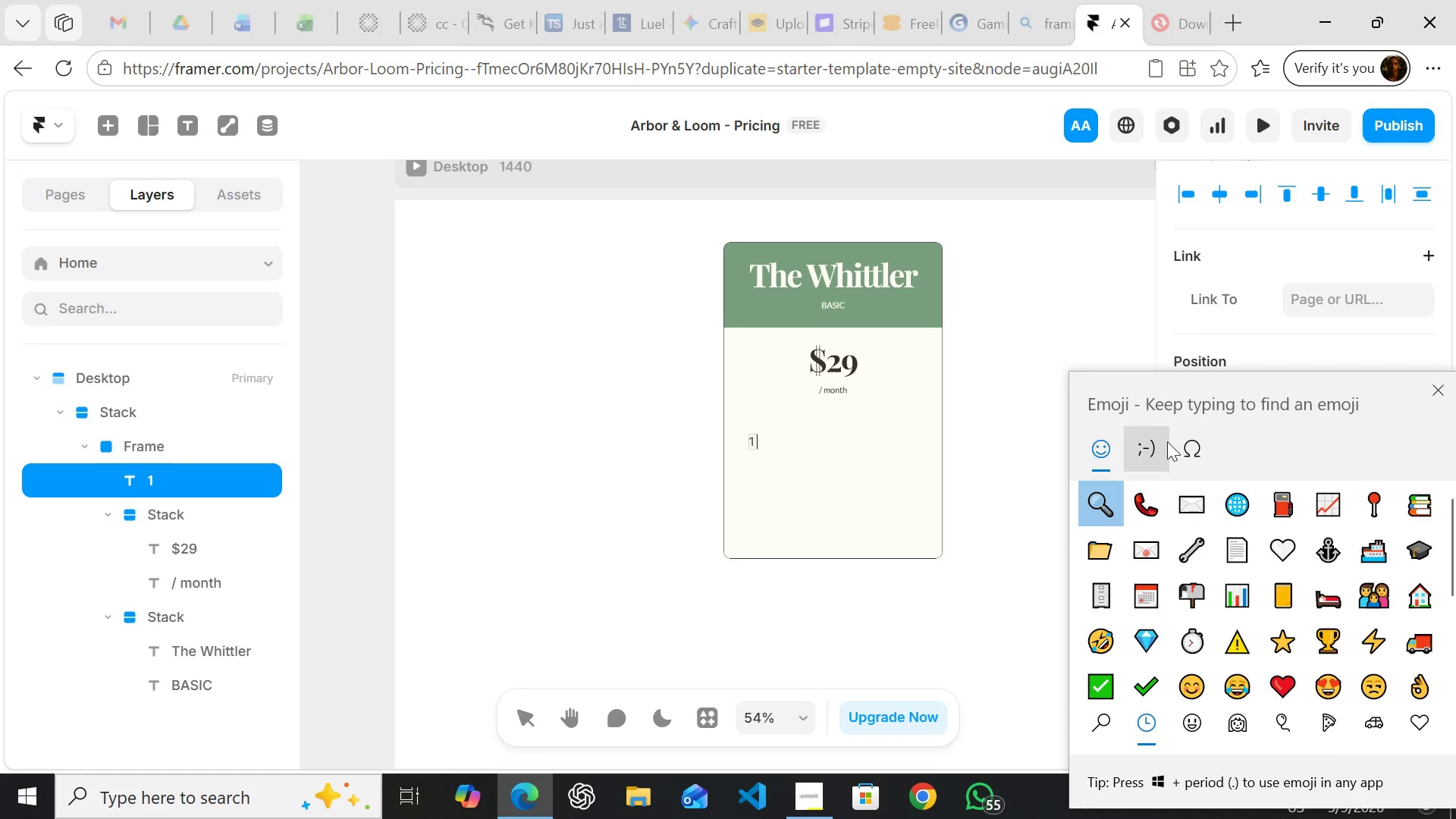 
left_click([1188, 442])
 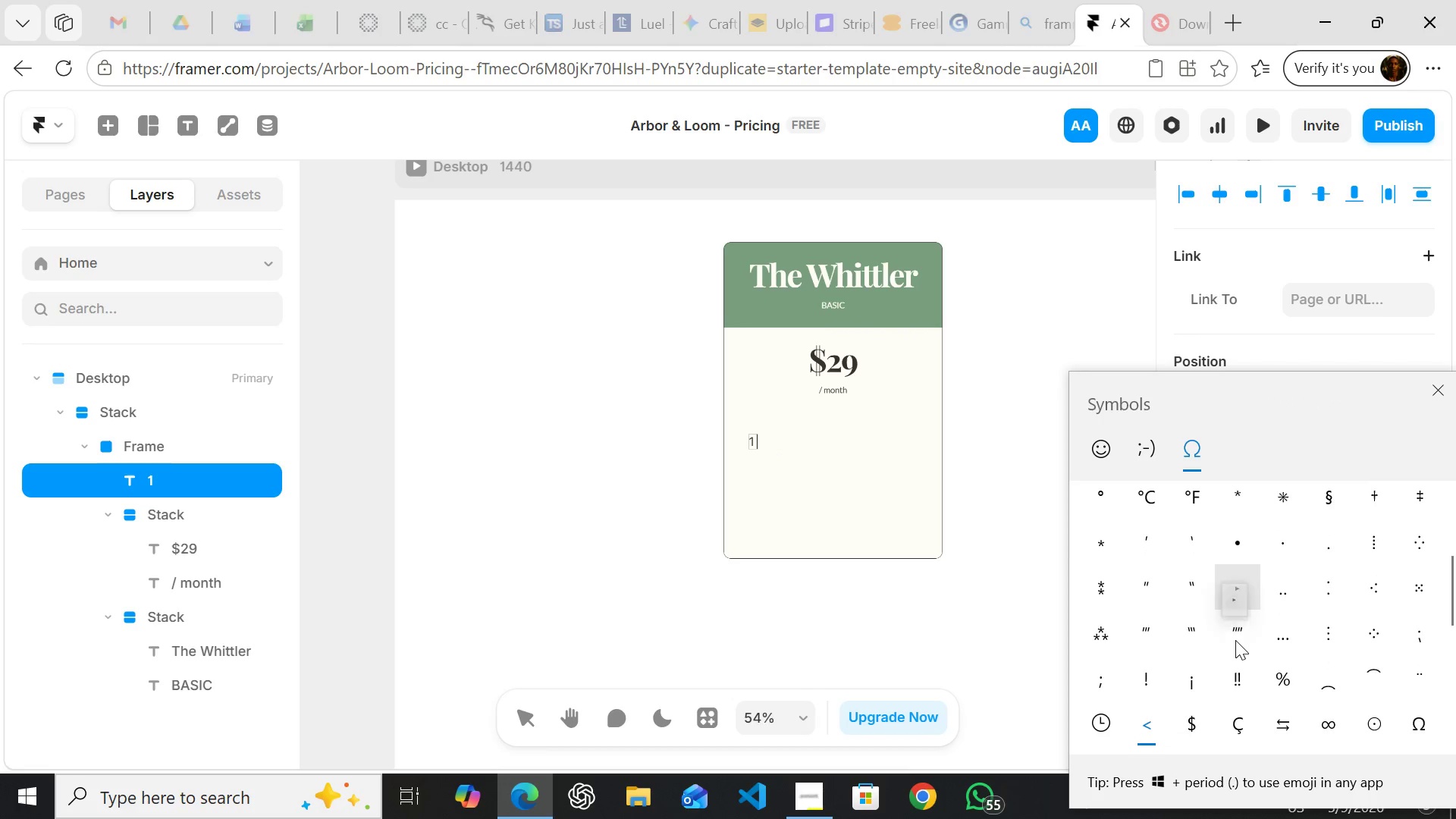 
left_click([1229, 547])
 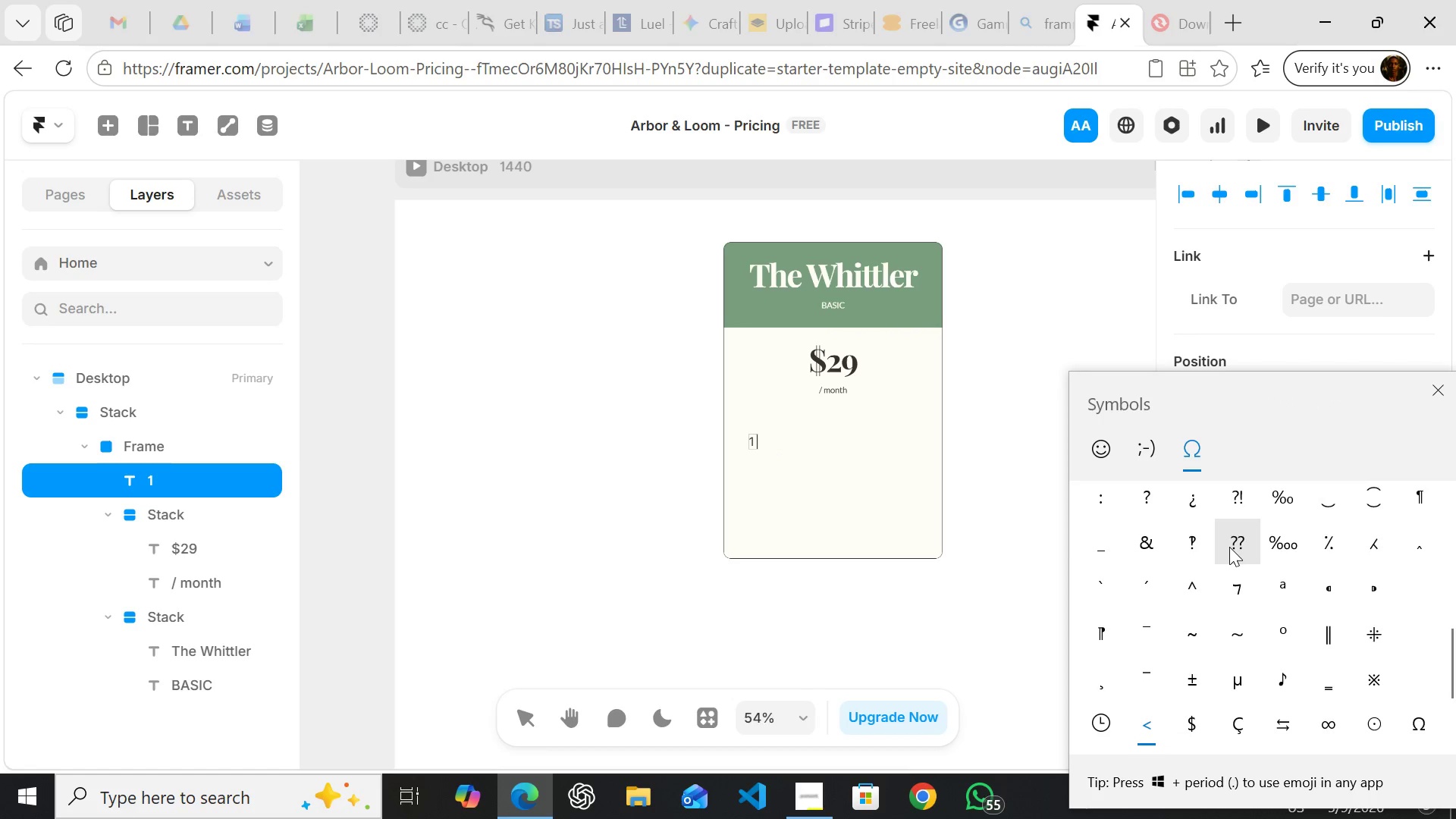 
left_click([1096, 579])
 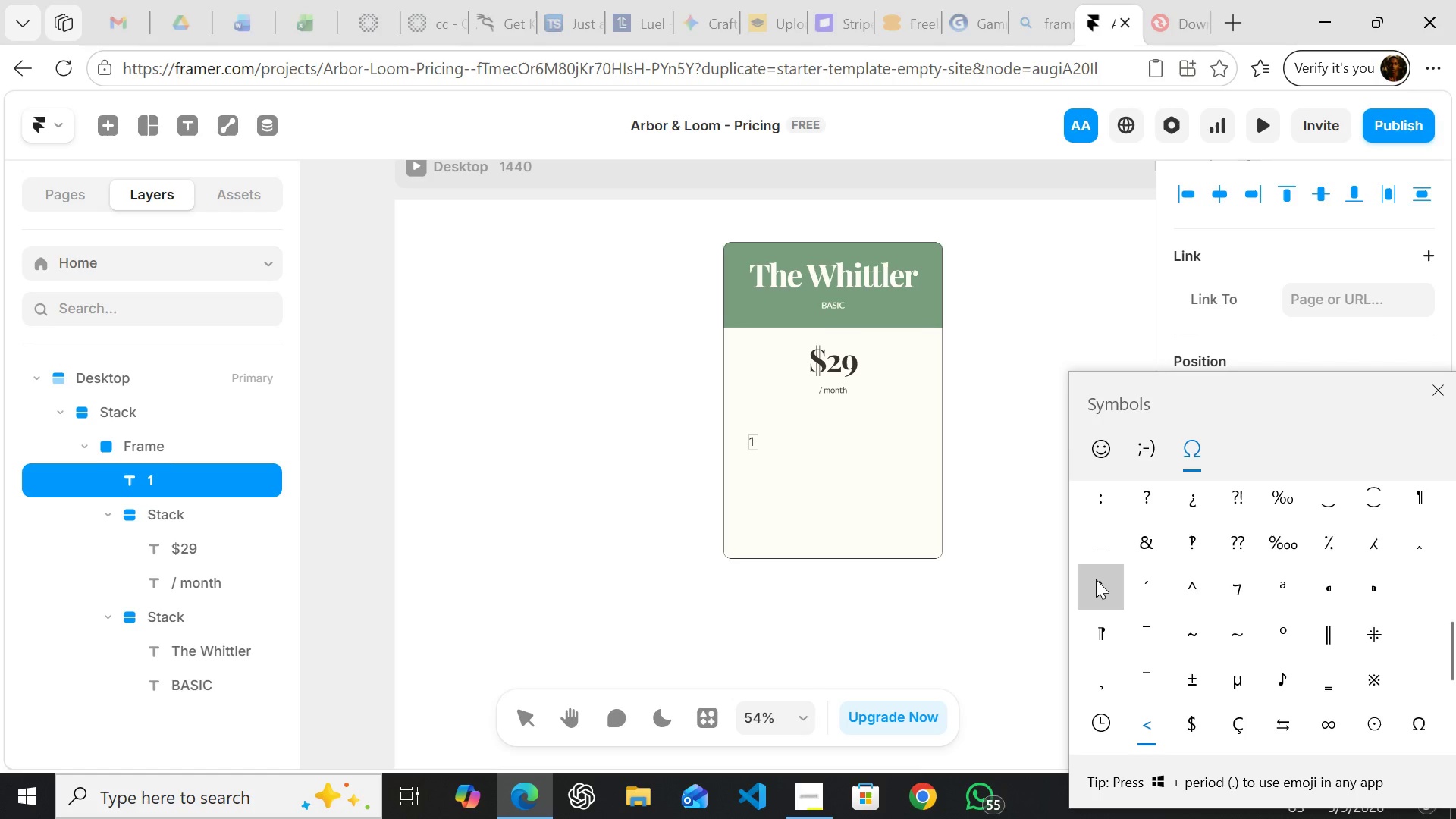 
key(Backspace)
 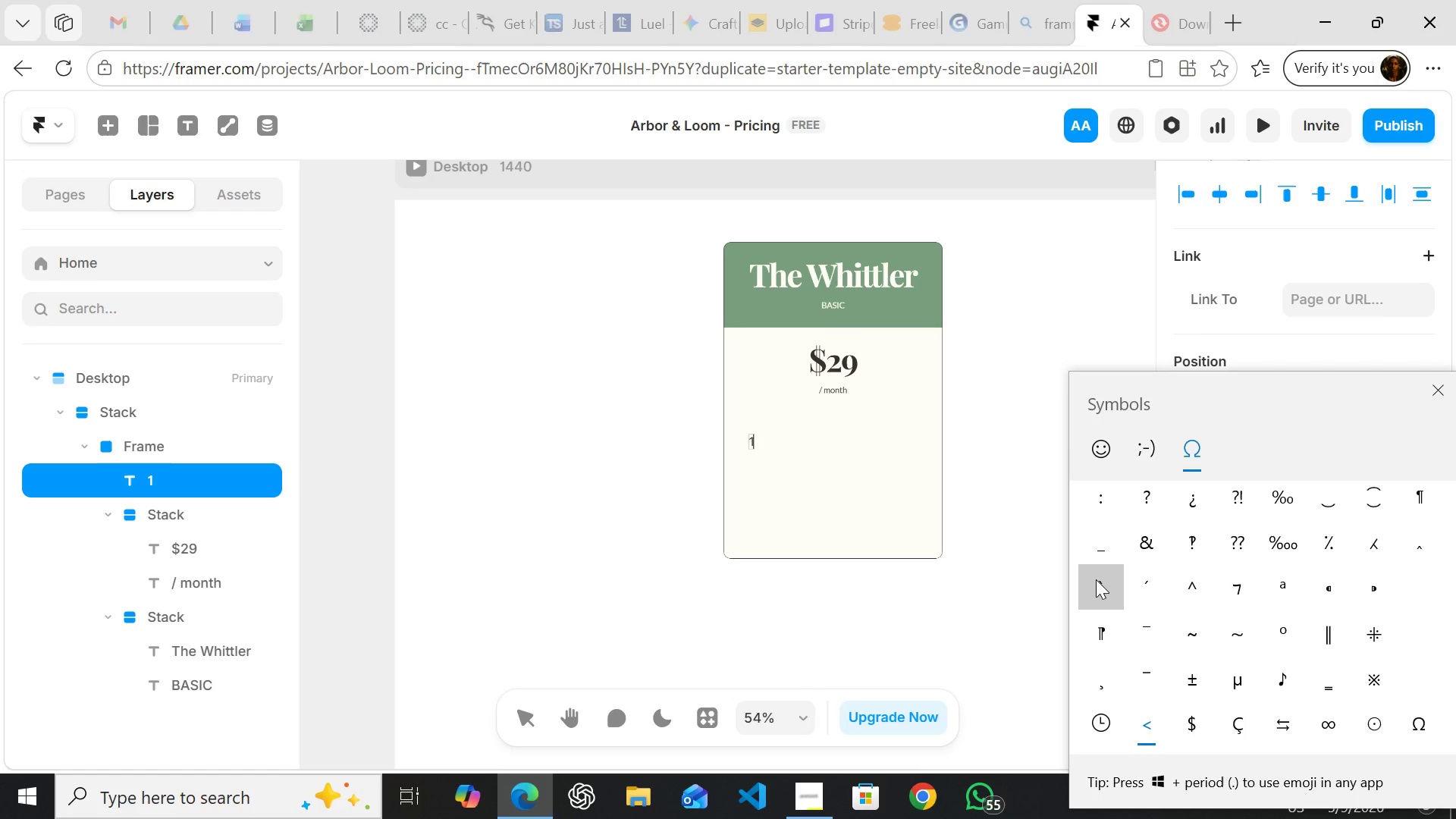 
key(Space)
 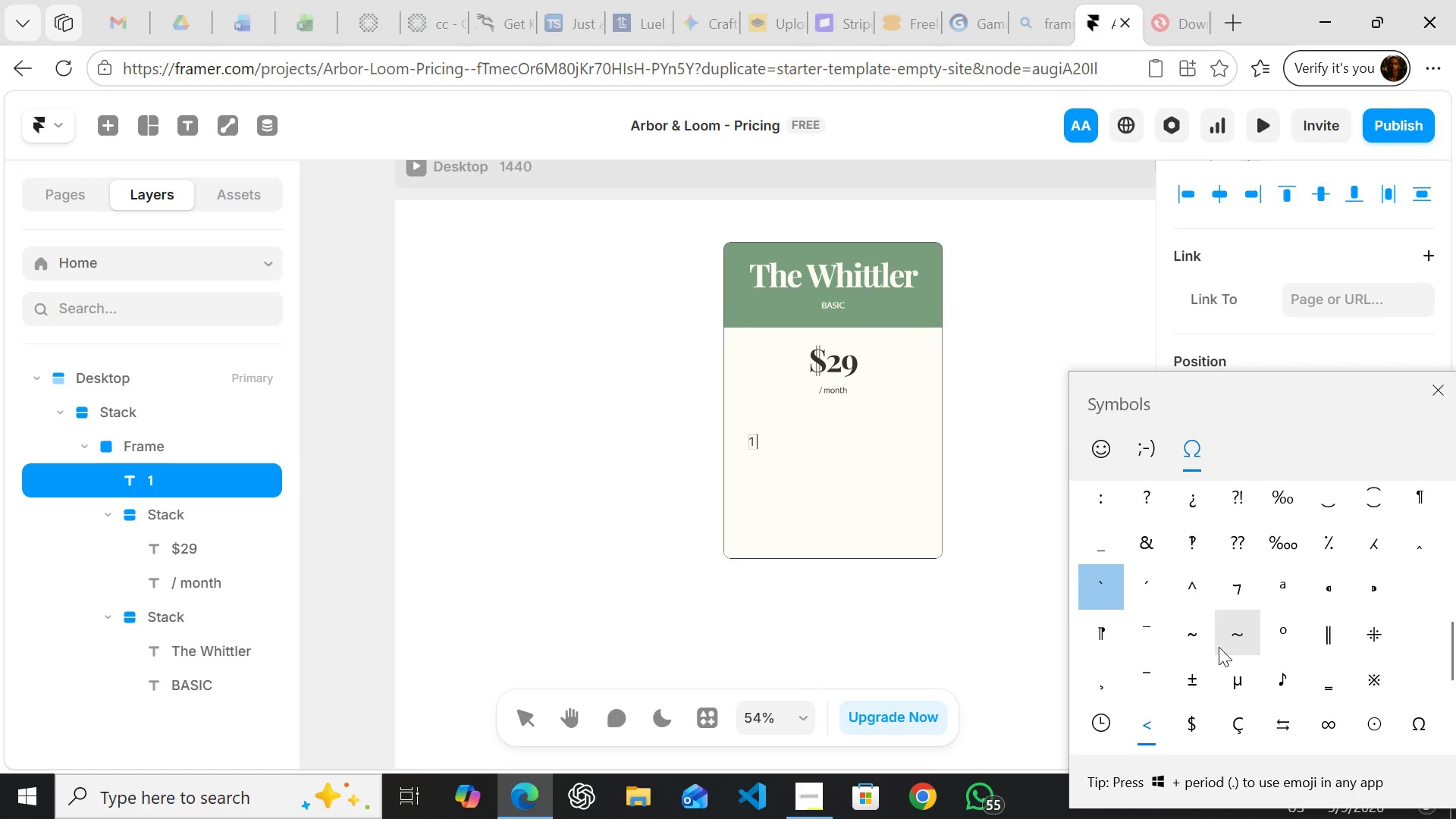 
left_click([1225, 649])
 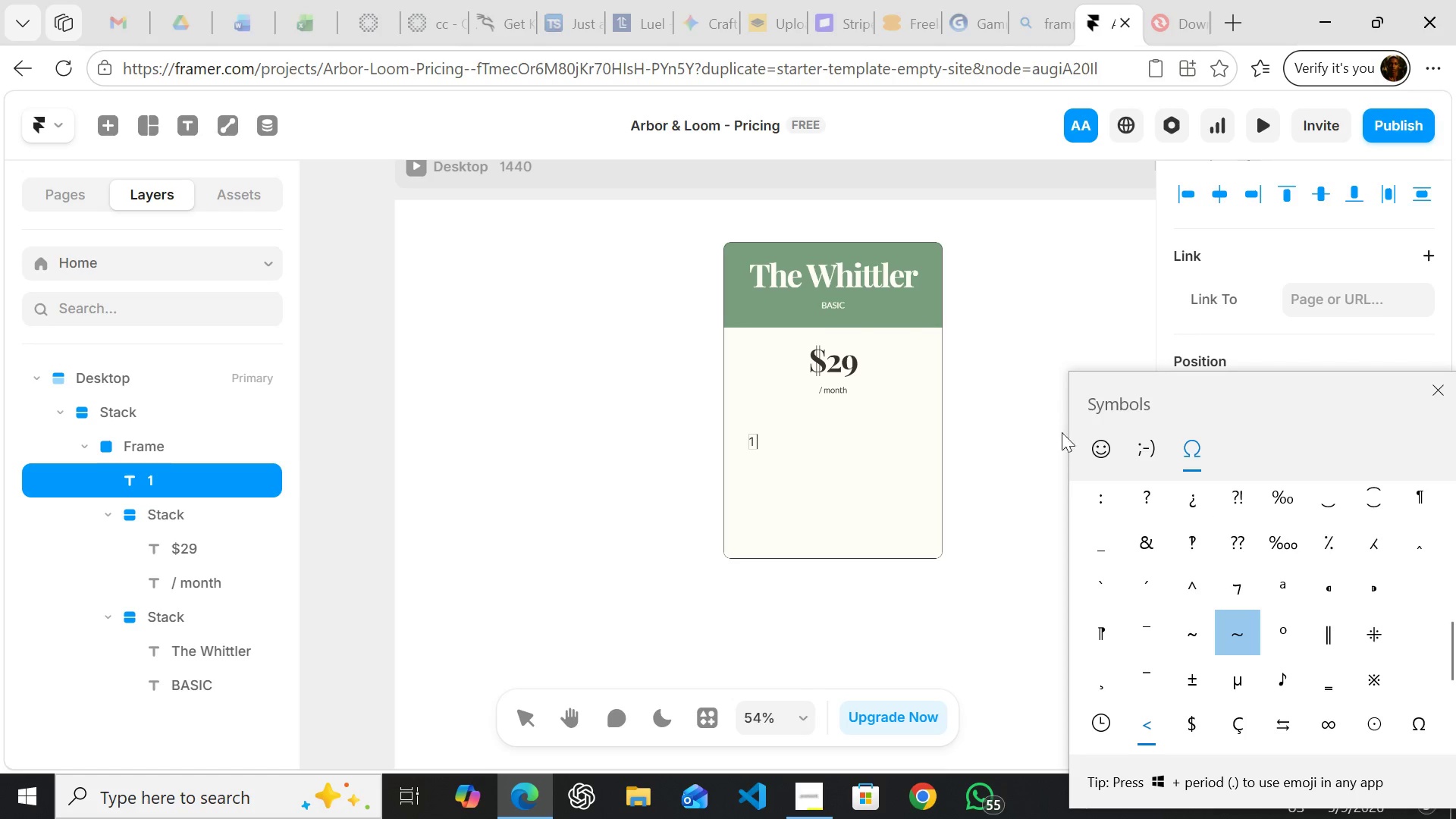 
wait(12.25)
 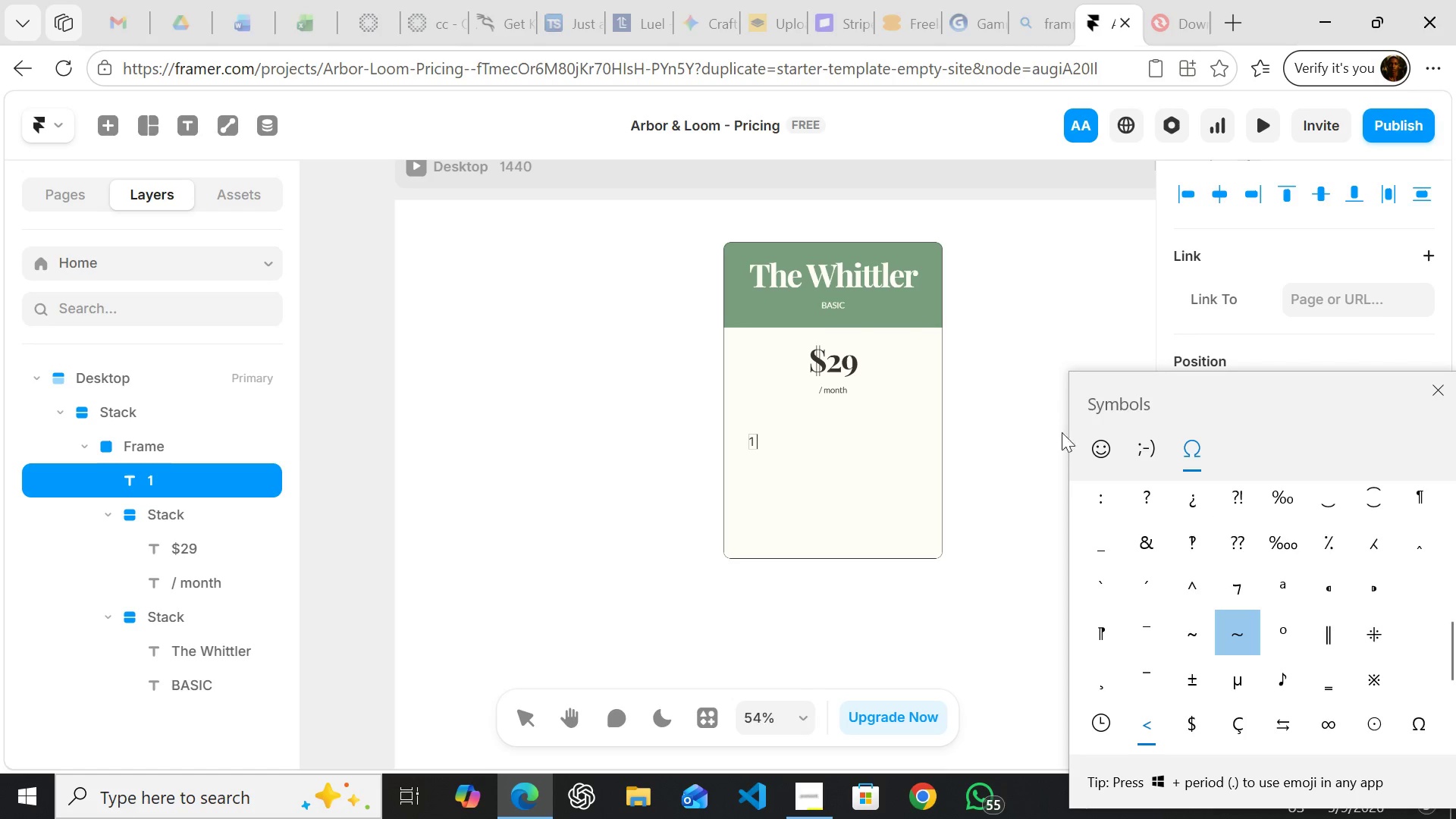 
left_click([1229, 502])
 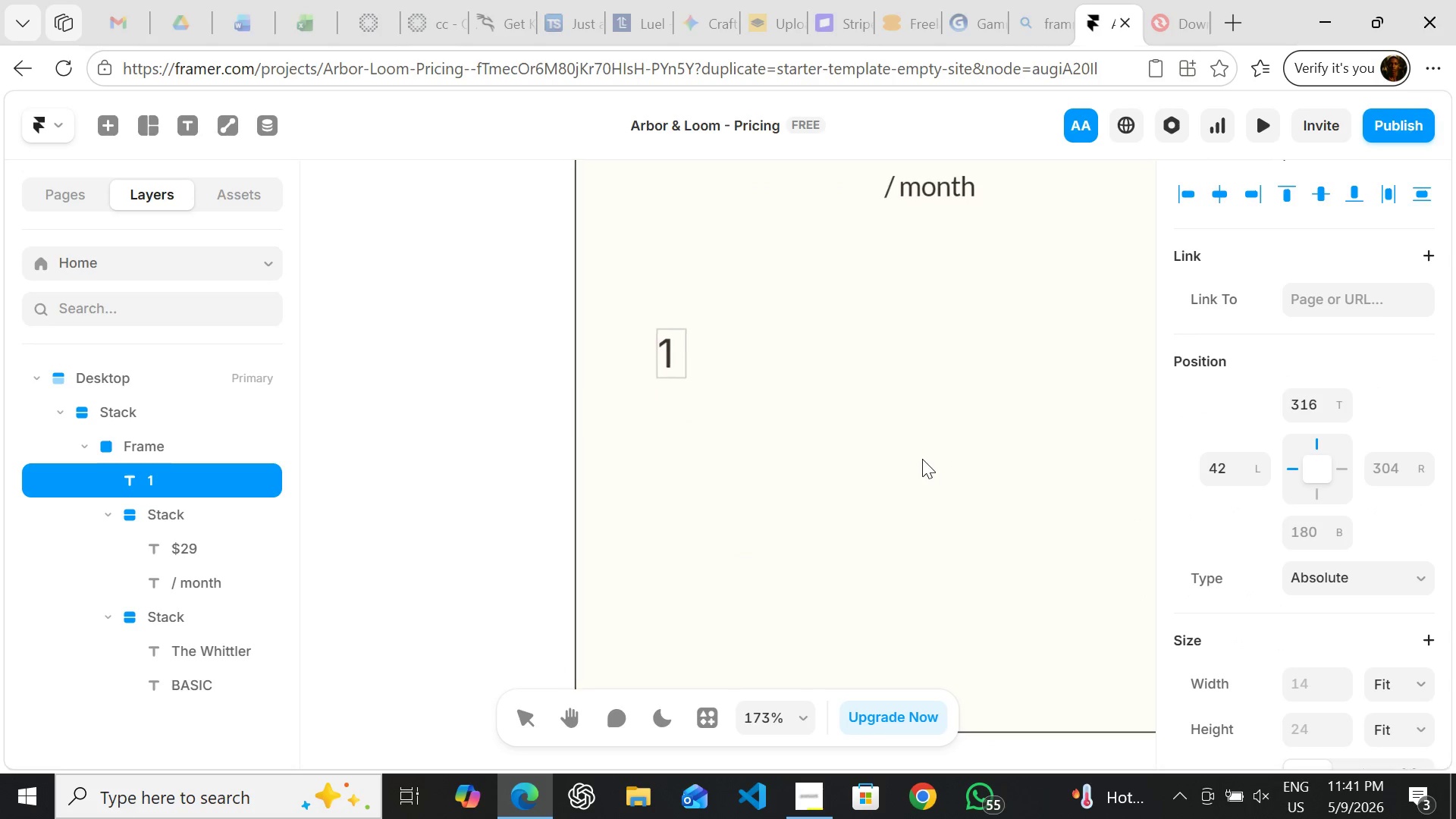 
wait(12.0)
 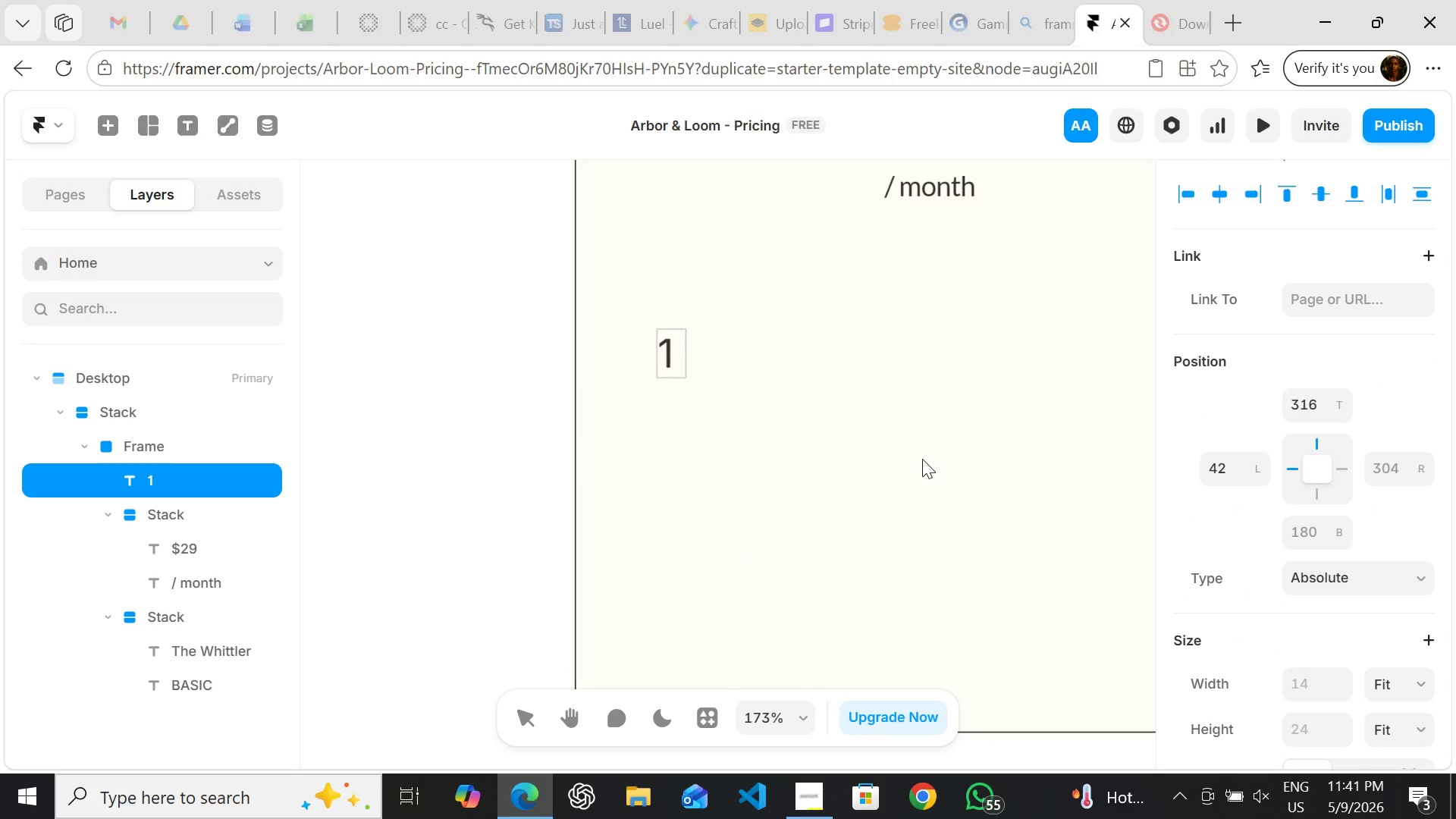 
type(curated )
 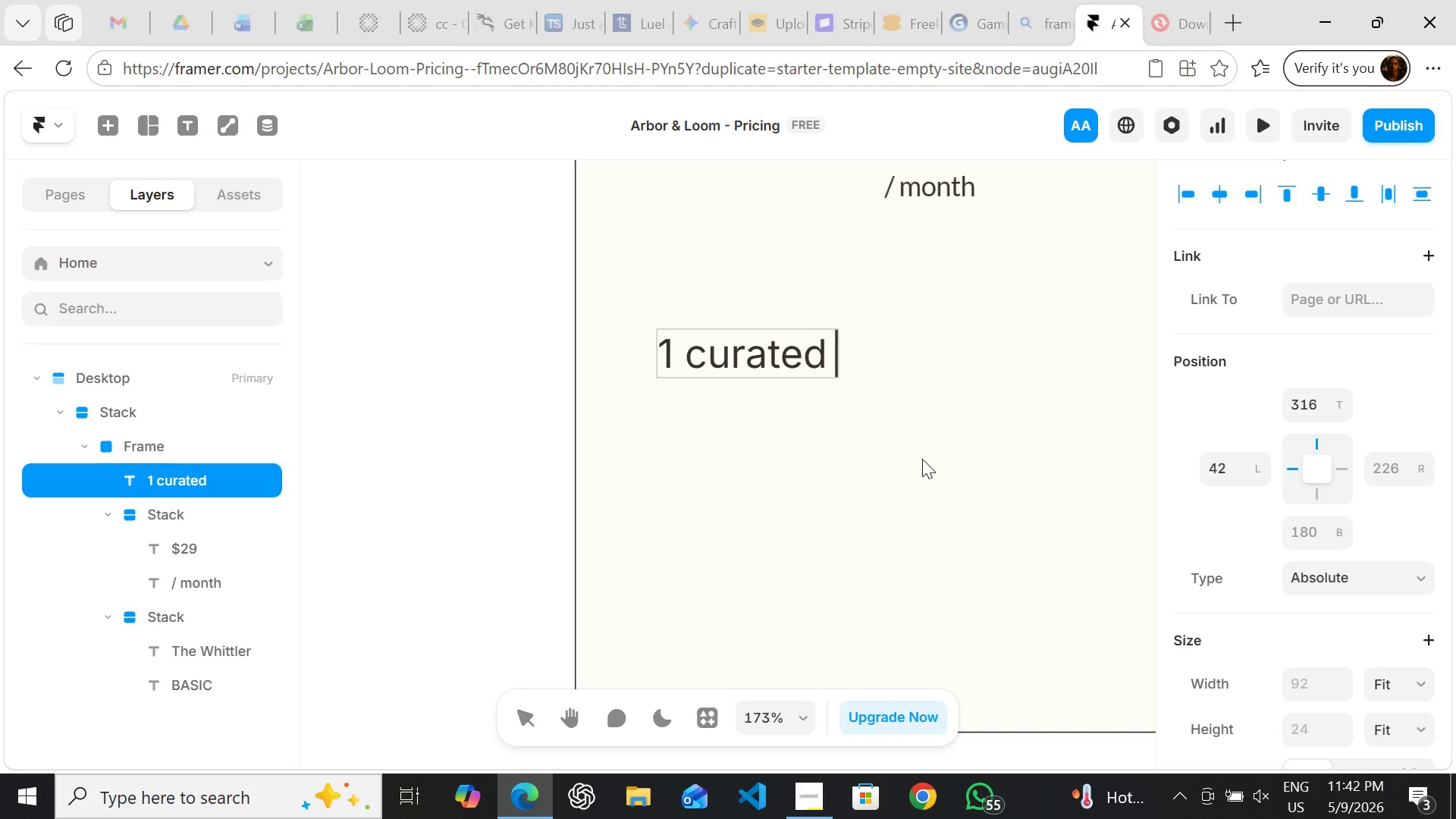 
key(Meta+Period)
 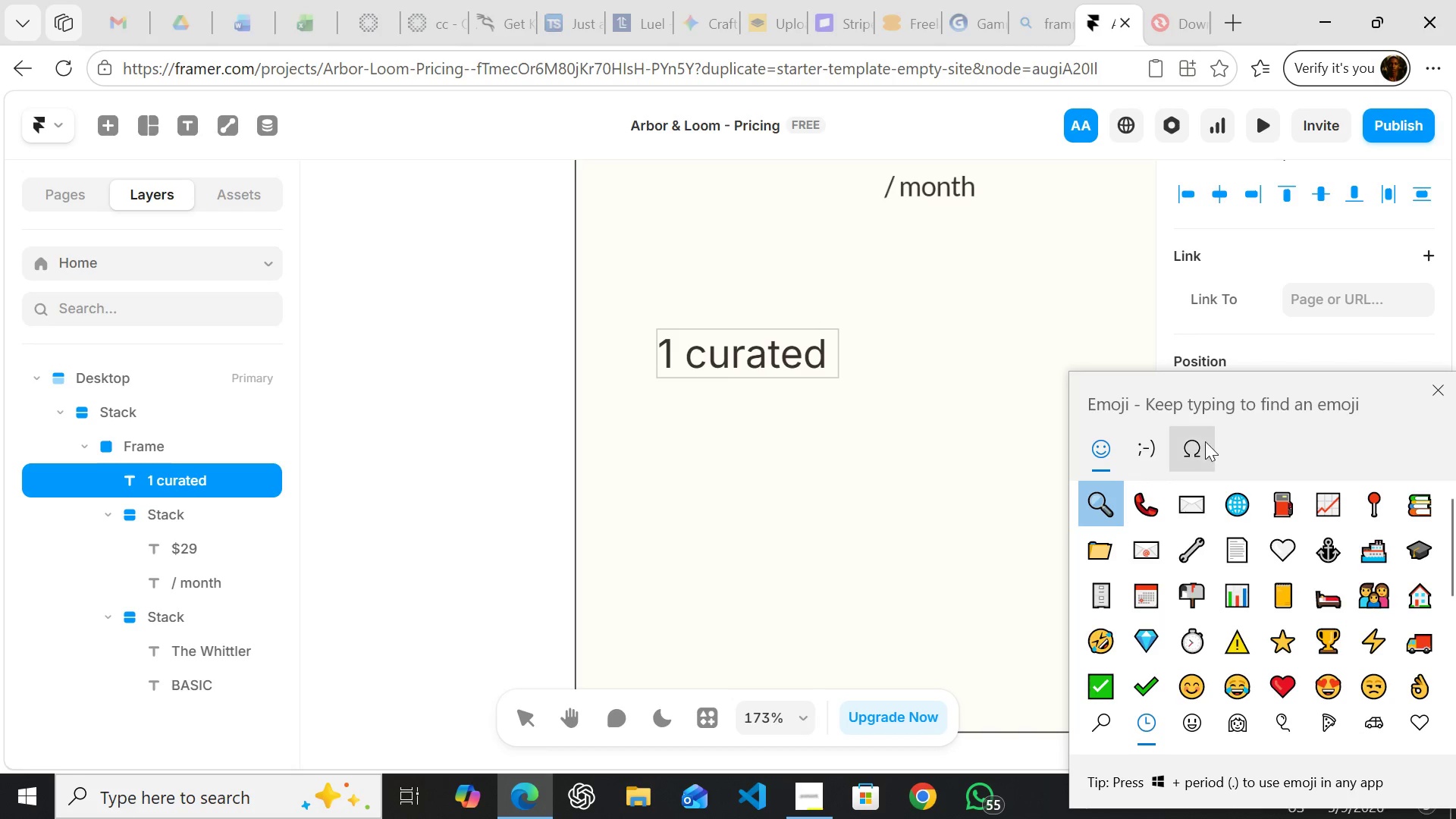 
left_click([1197, 439])
 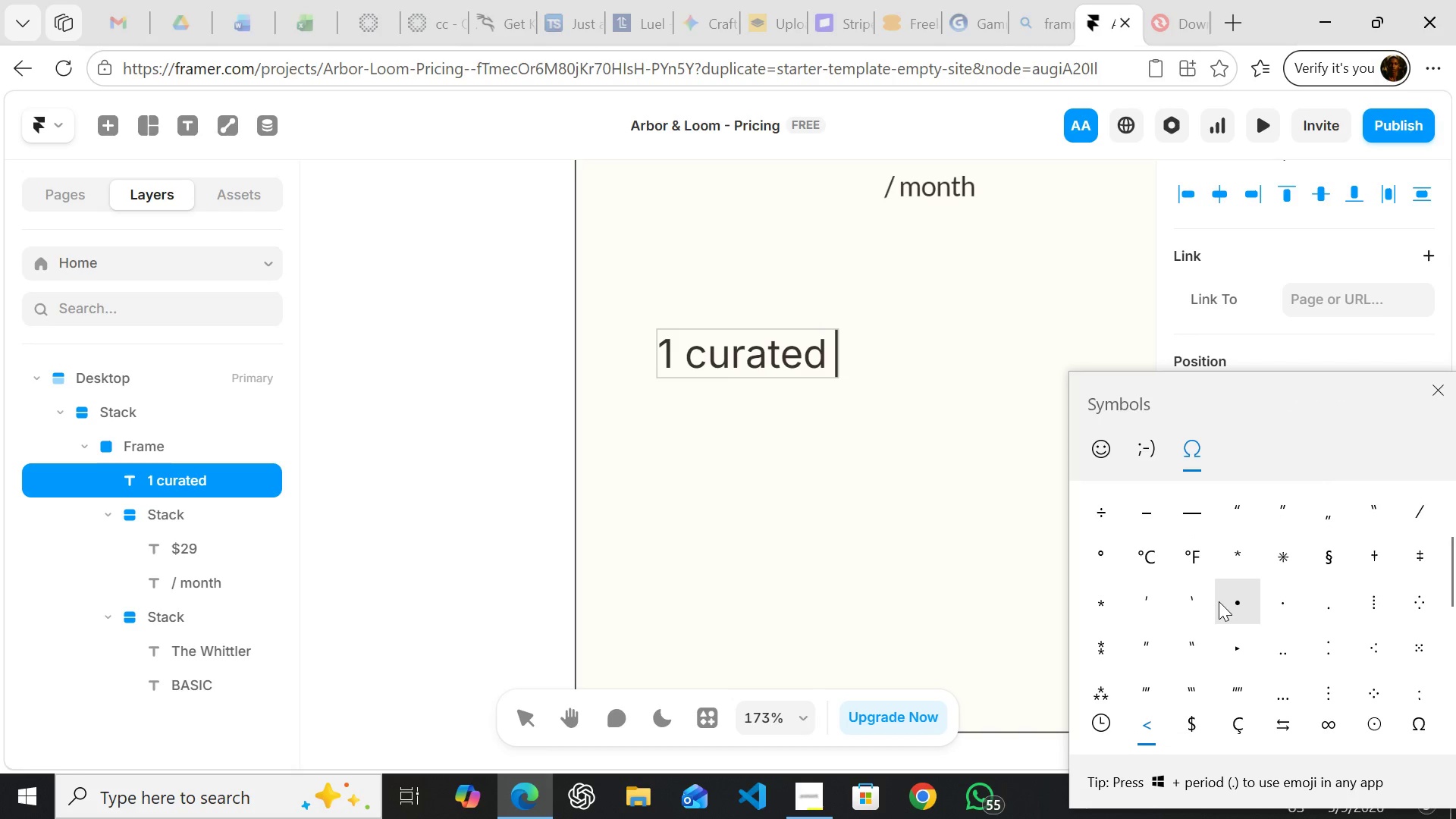 
left_click([1242, 601])
 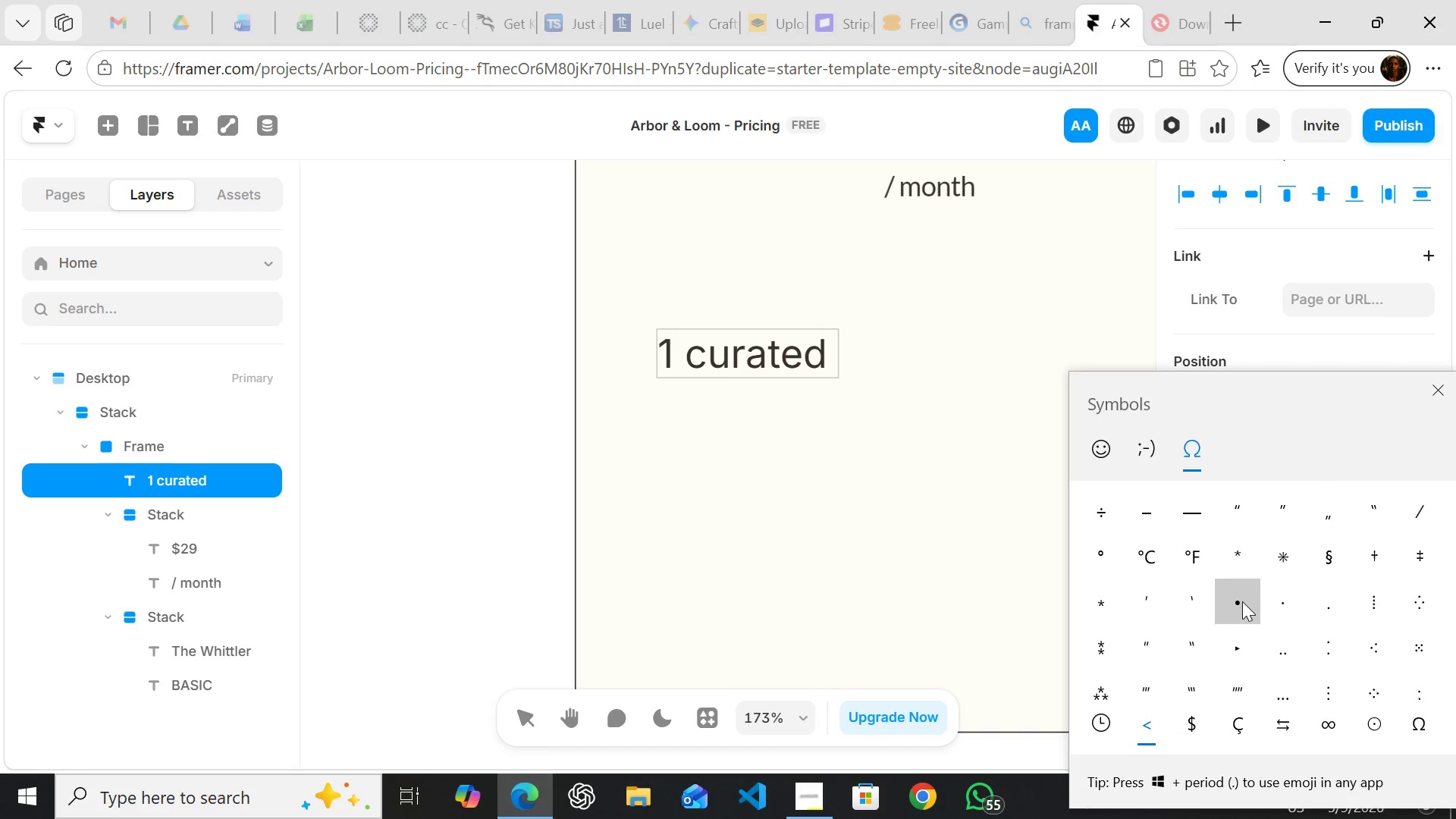 
left_click([1242, 601])
 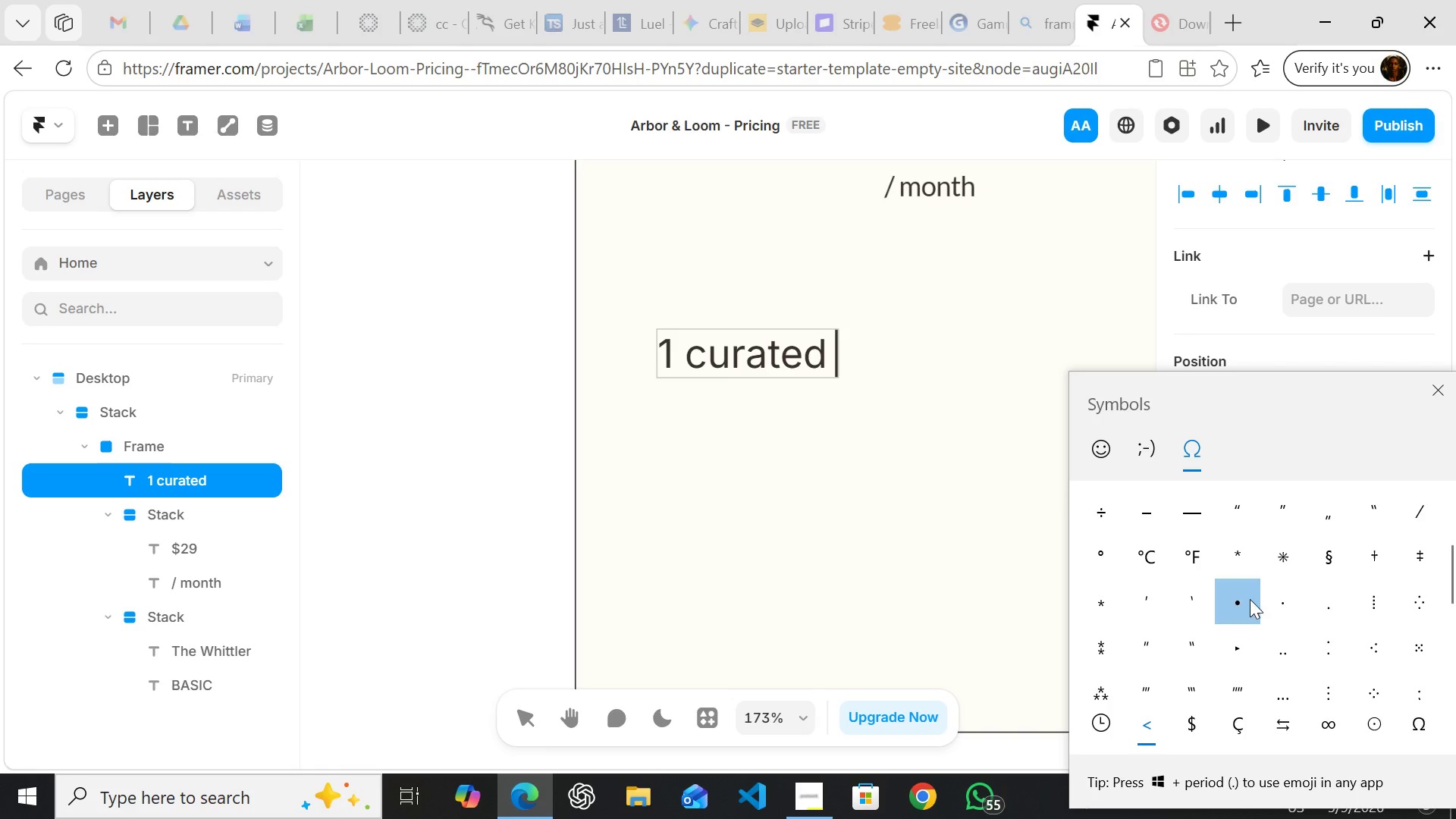 
left_click([1269, 610])
 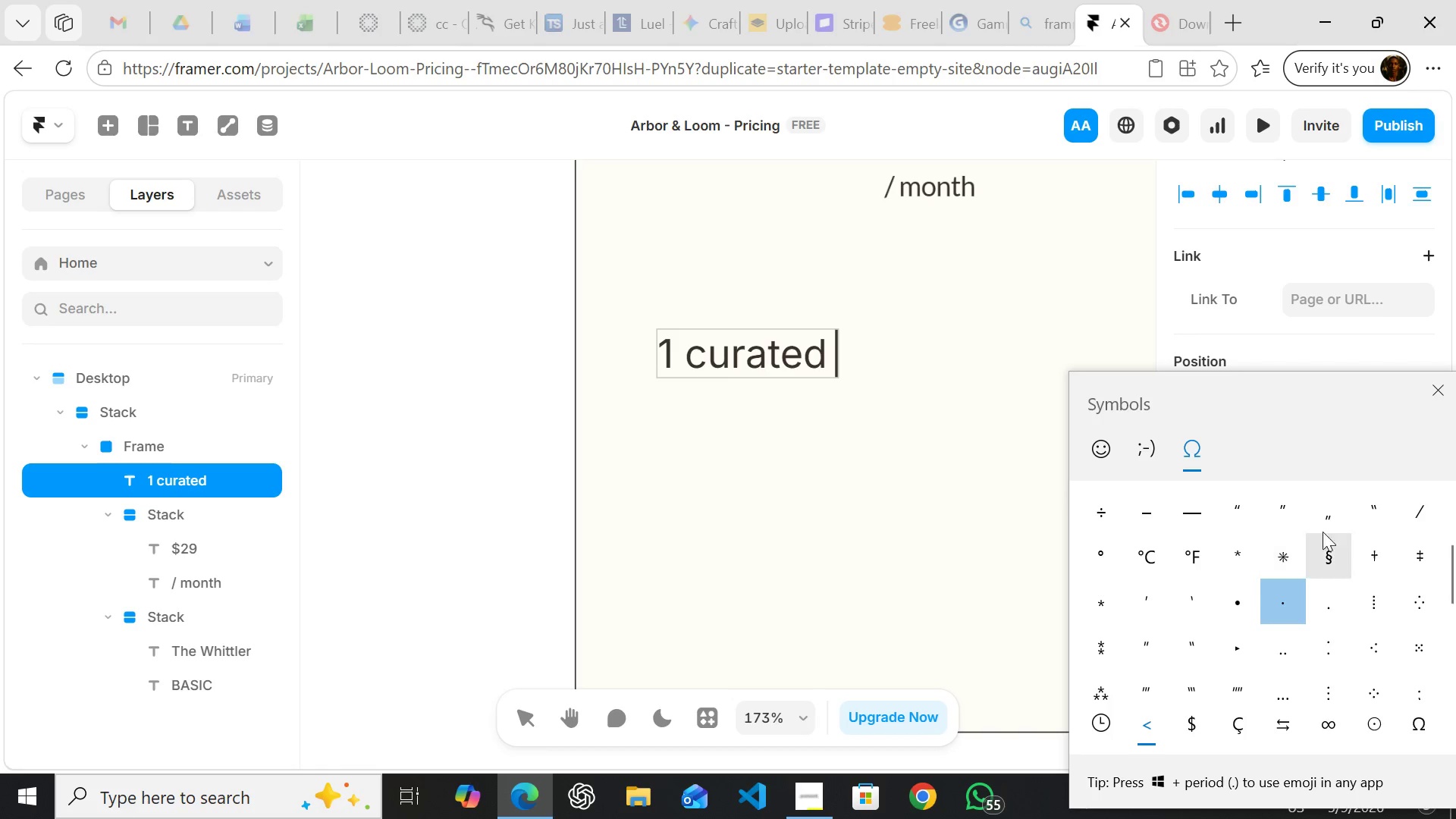 
left_click([1438, 388])
 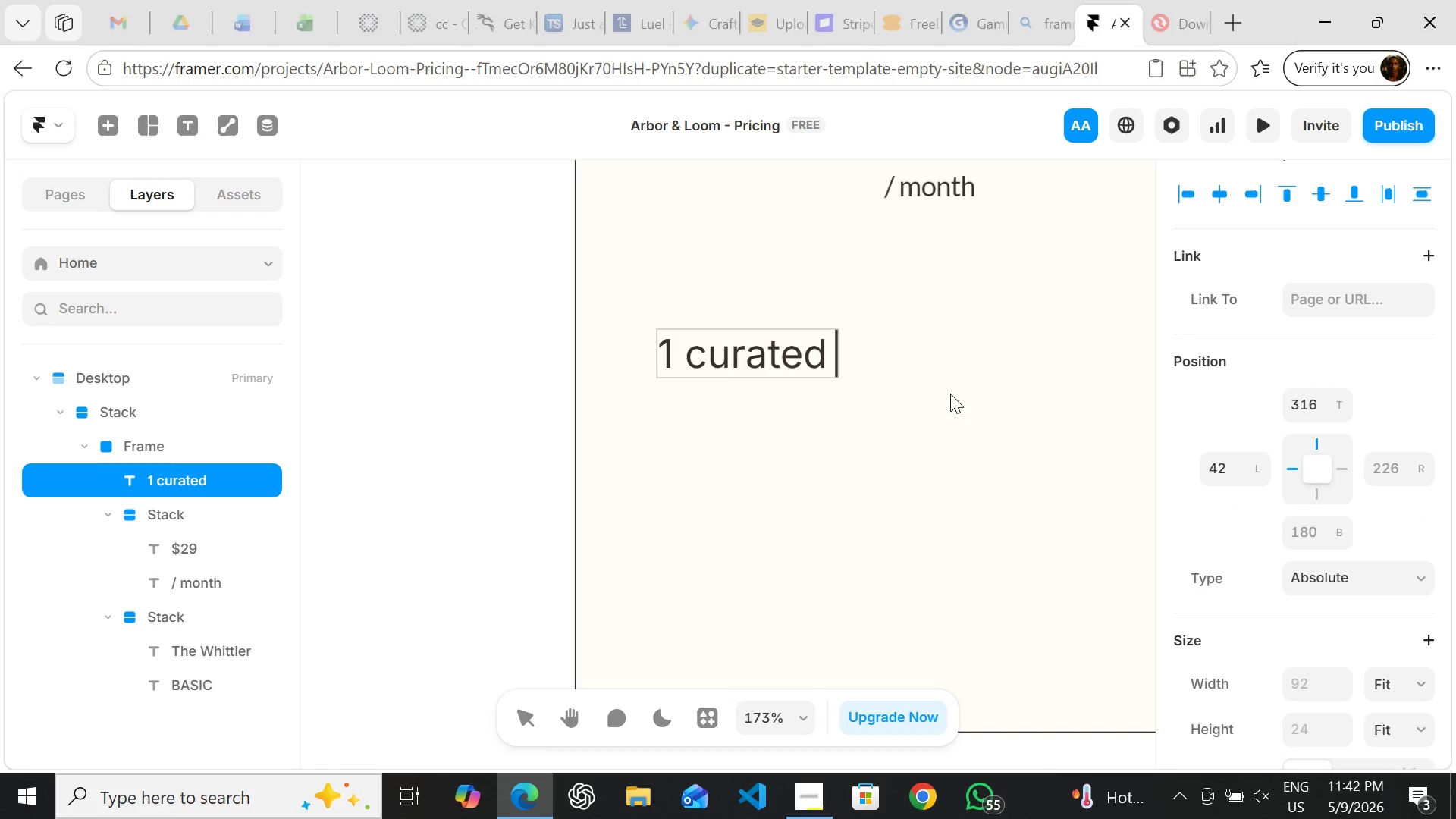 
key(Period)
 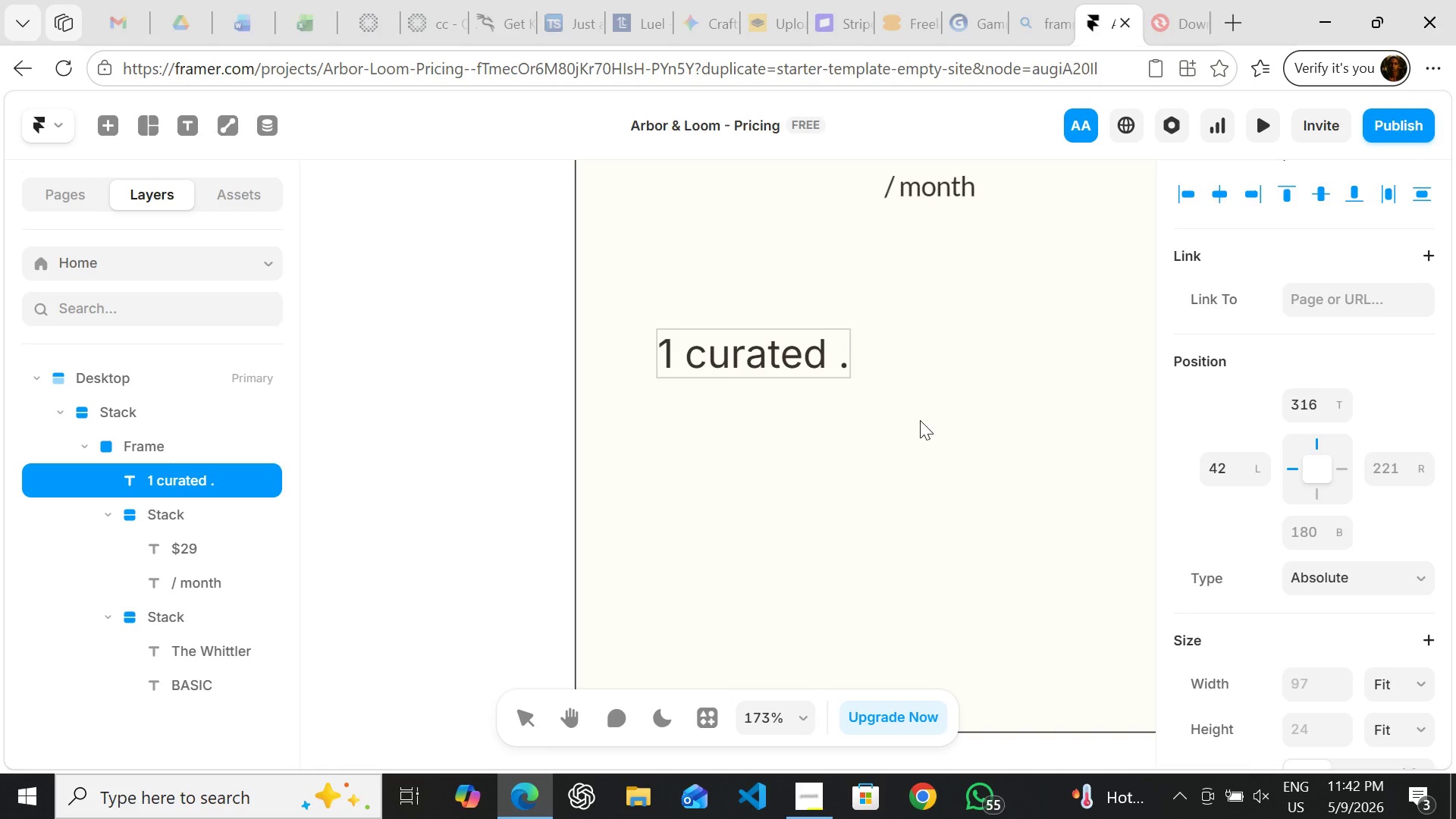 
key(Backspace)
 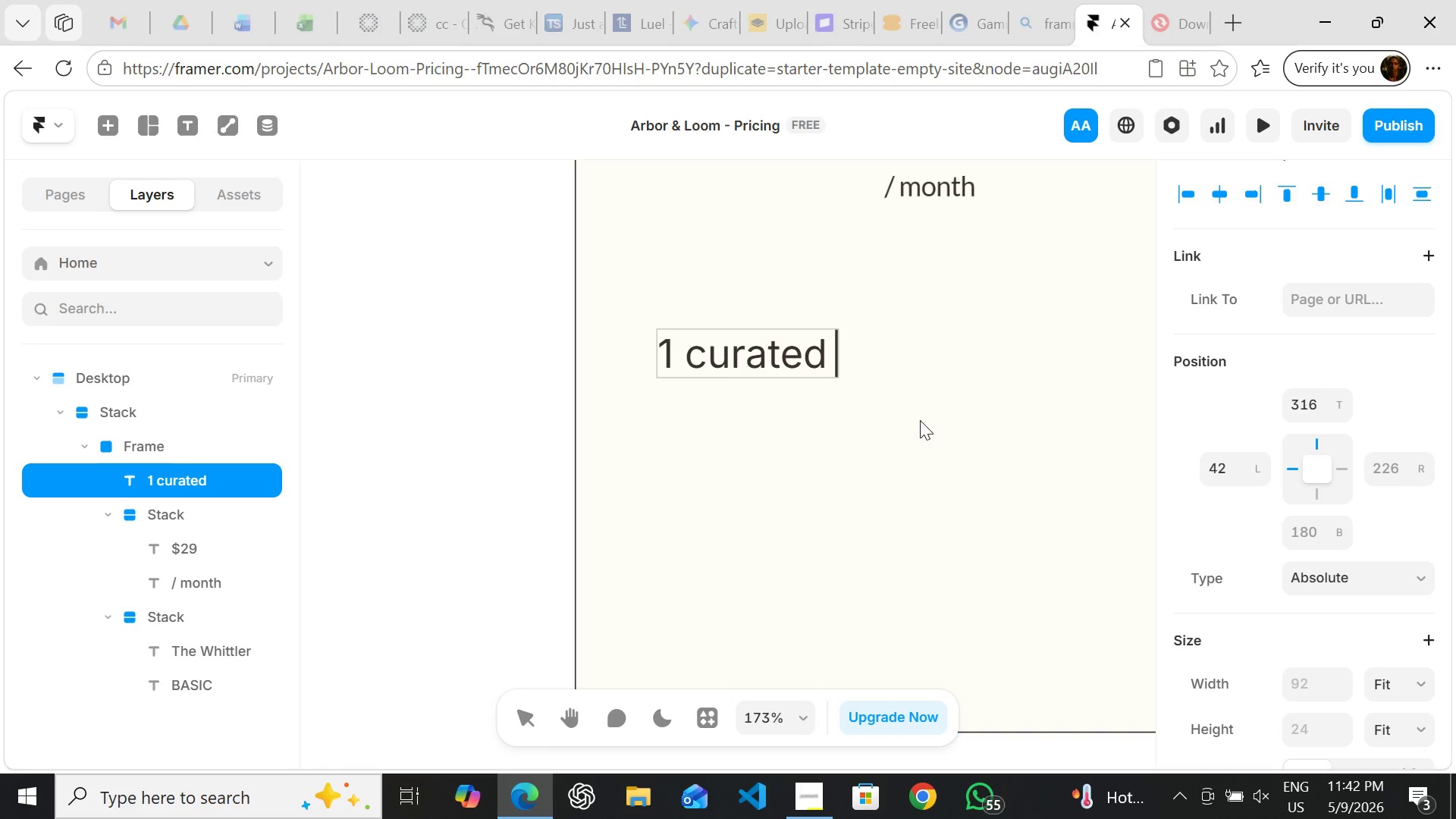 
key(Backspace)
 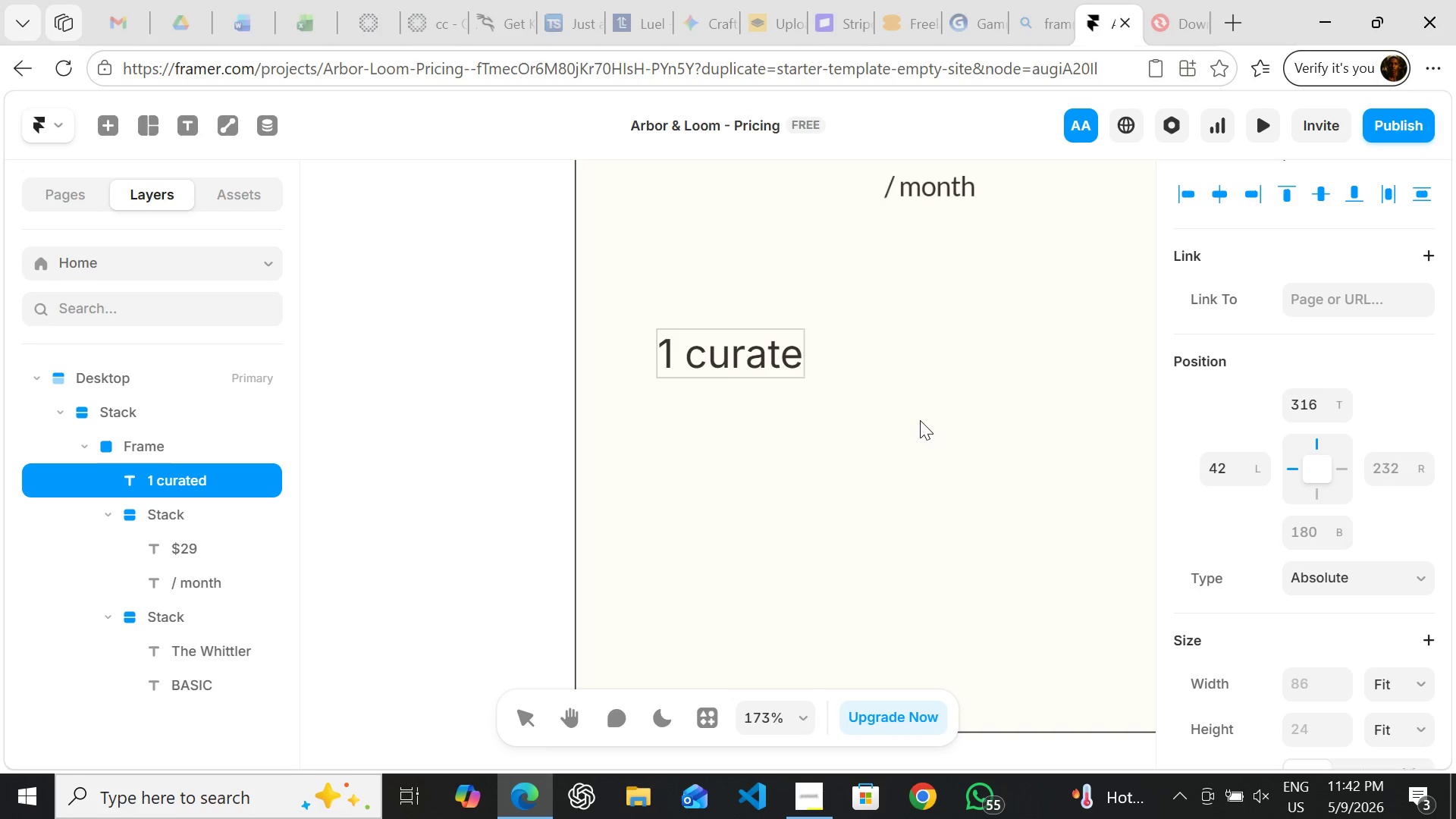 
key(Backspace)
 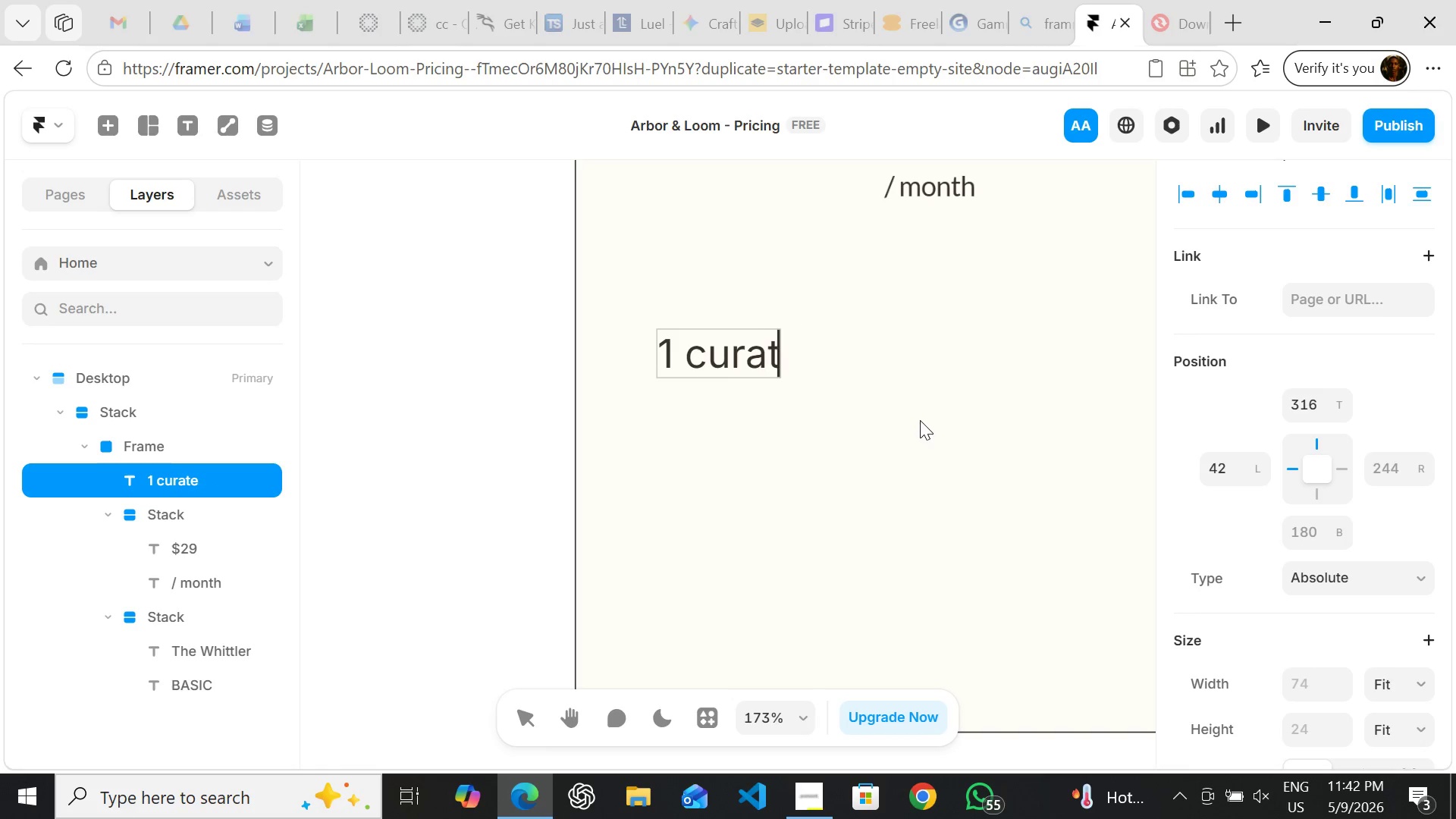 
key(Backspace)
 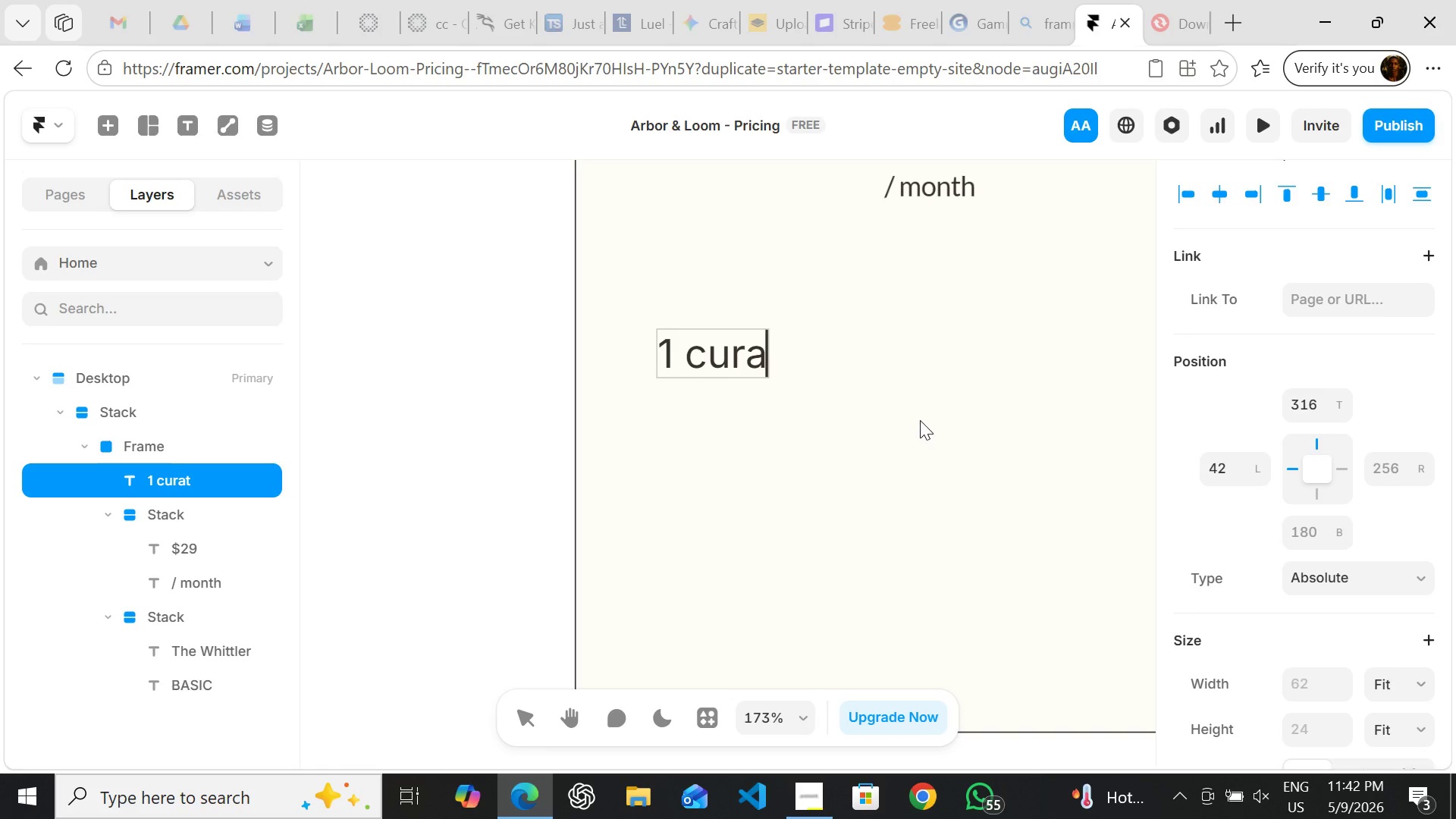 
key(Backspace)
 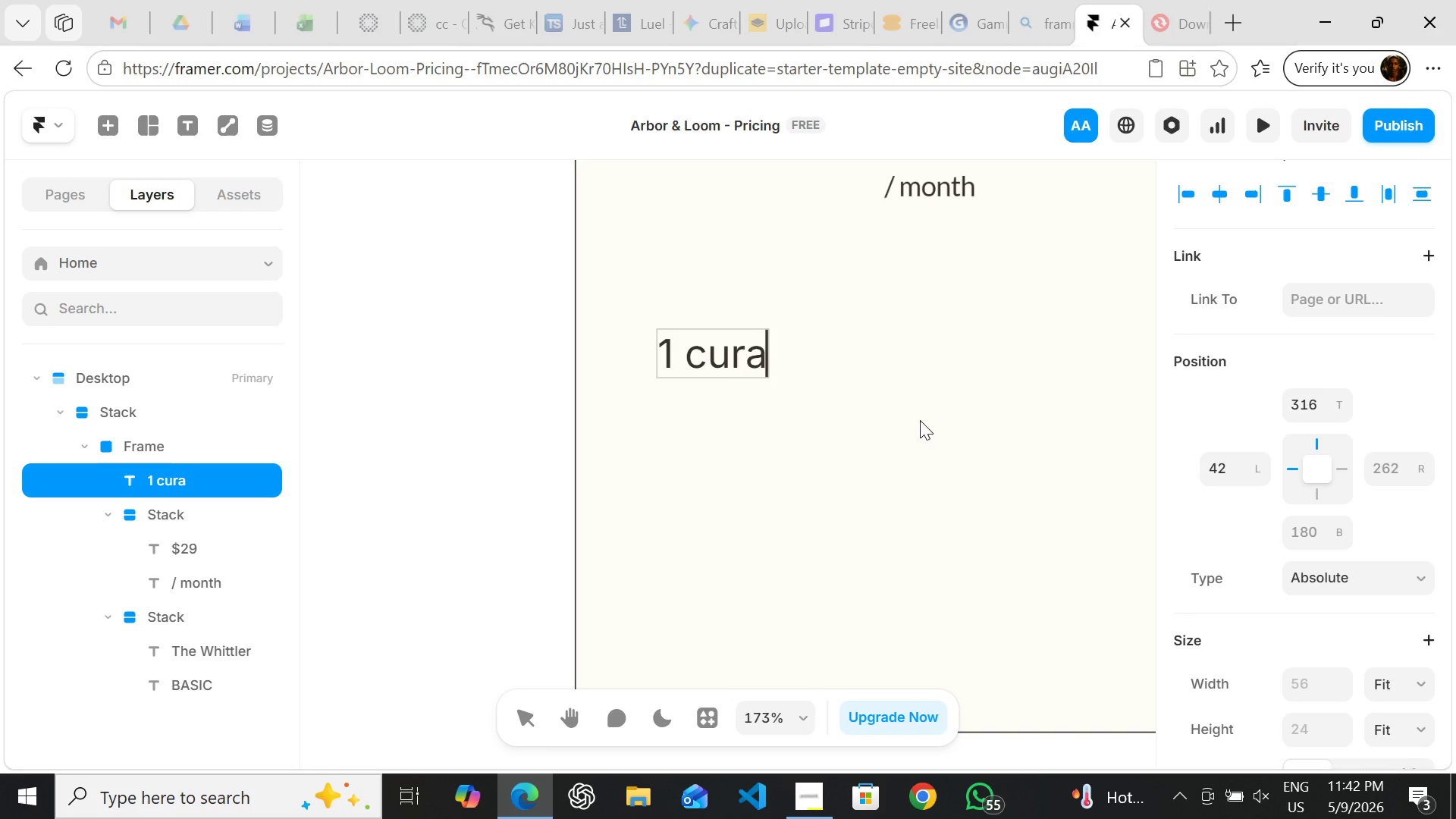 
key(Backspace)
 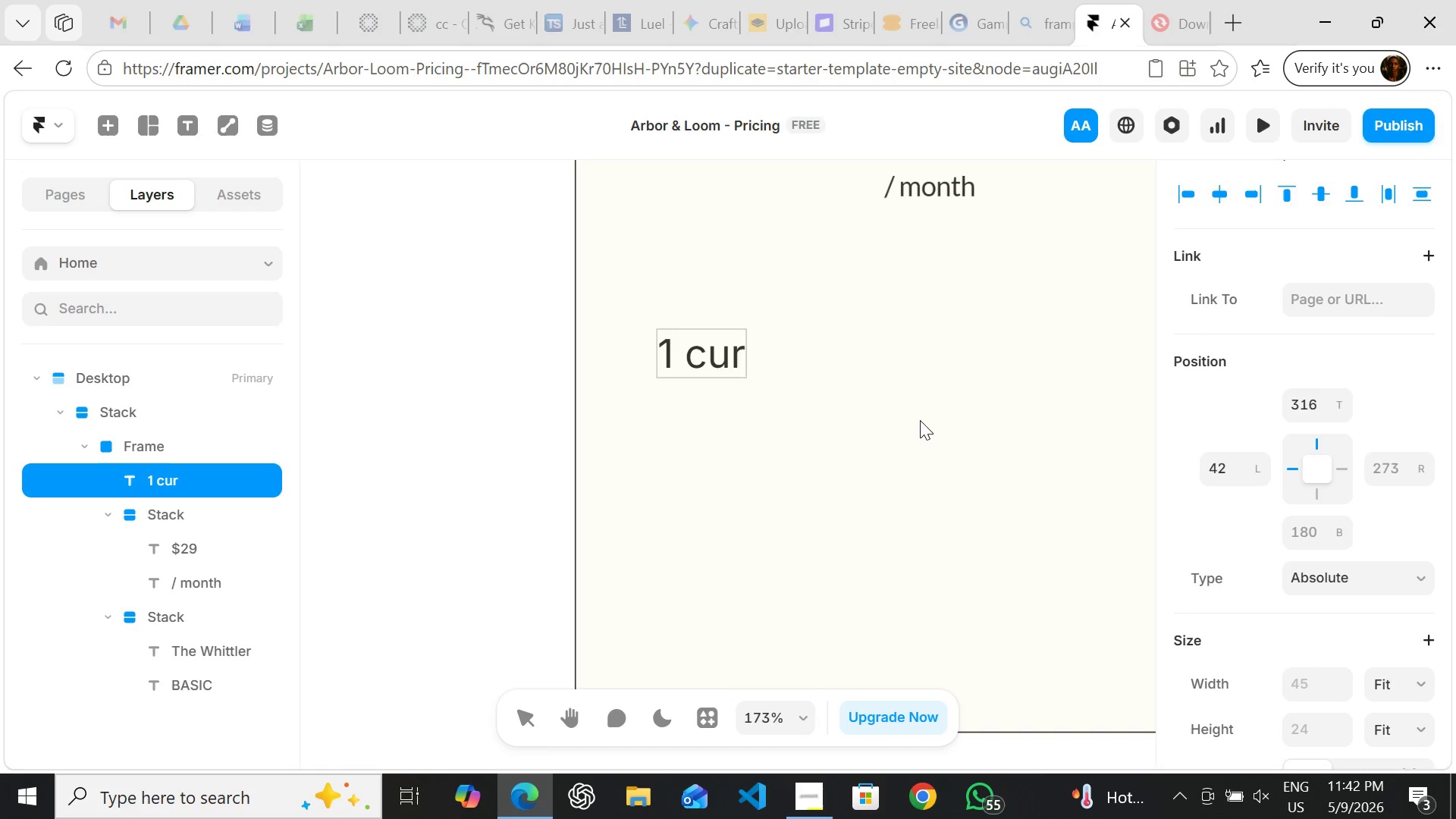 
key(Backspace)
 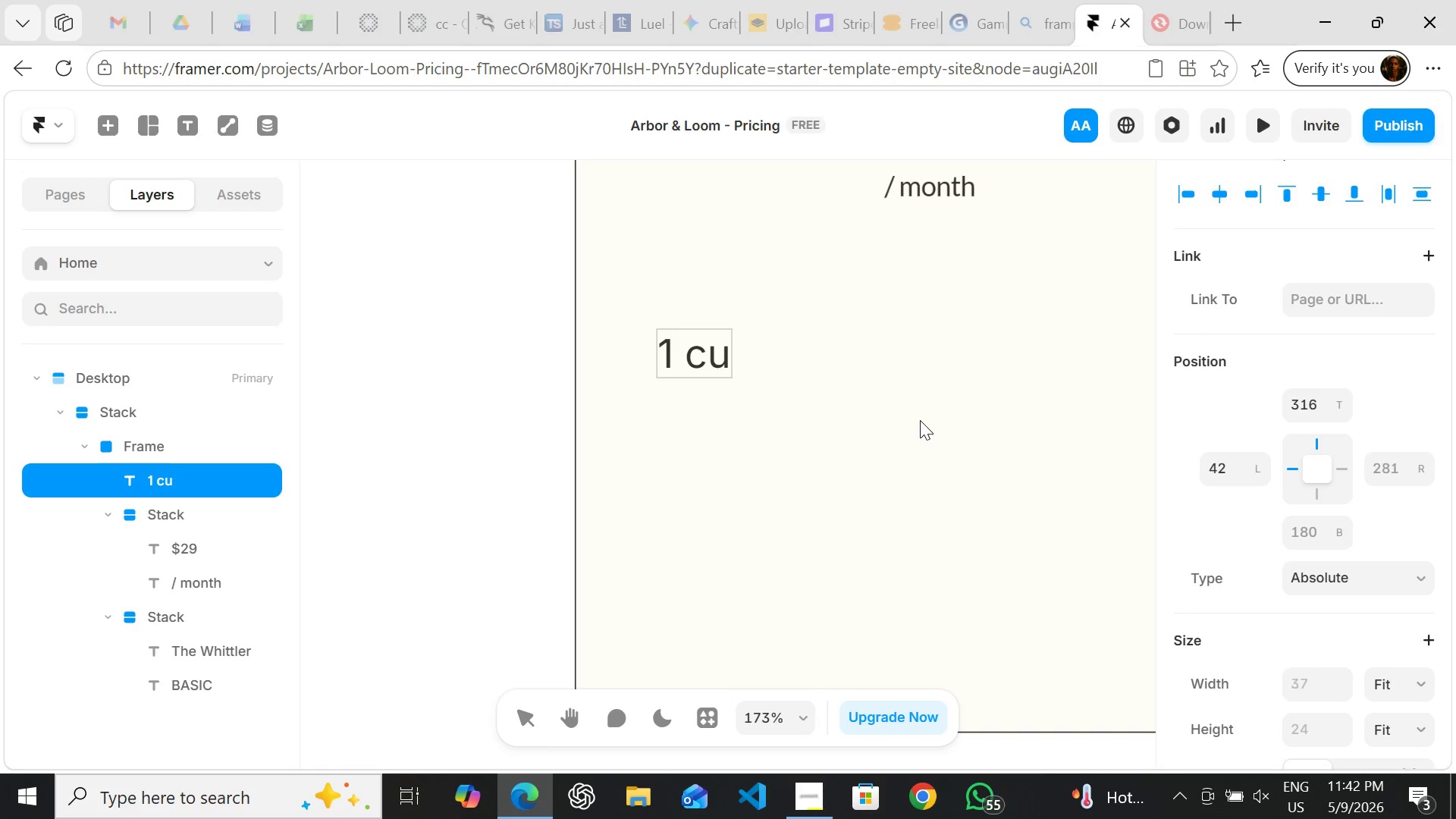 
key(Backspace)
 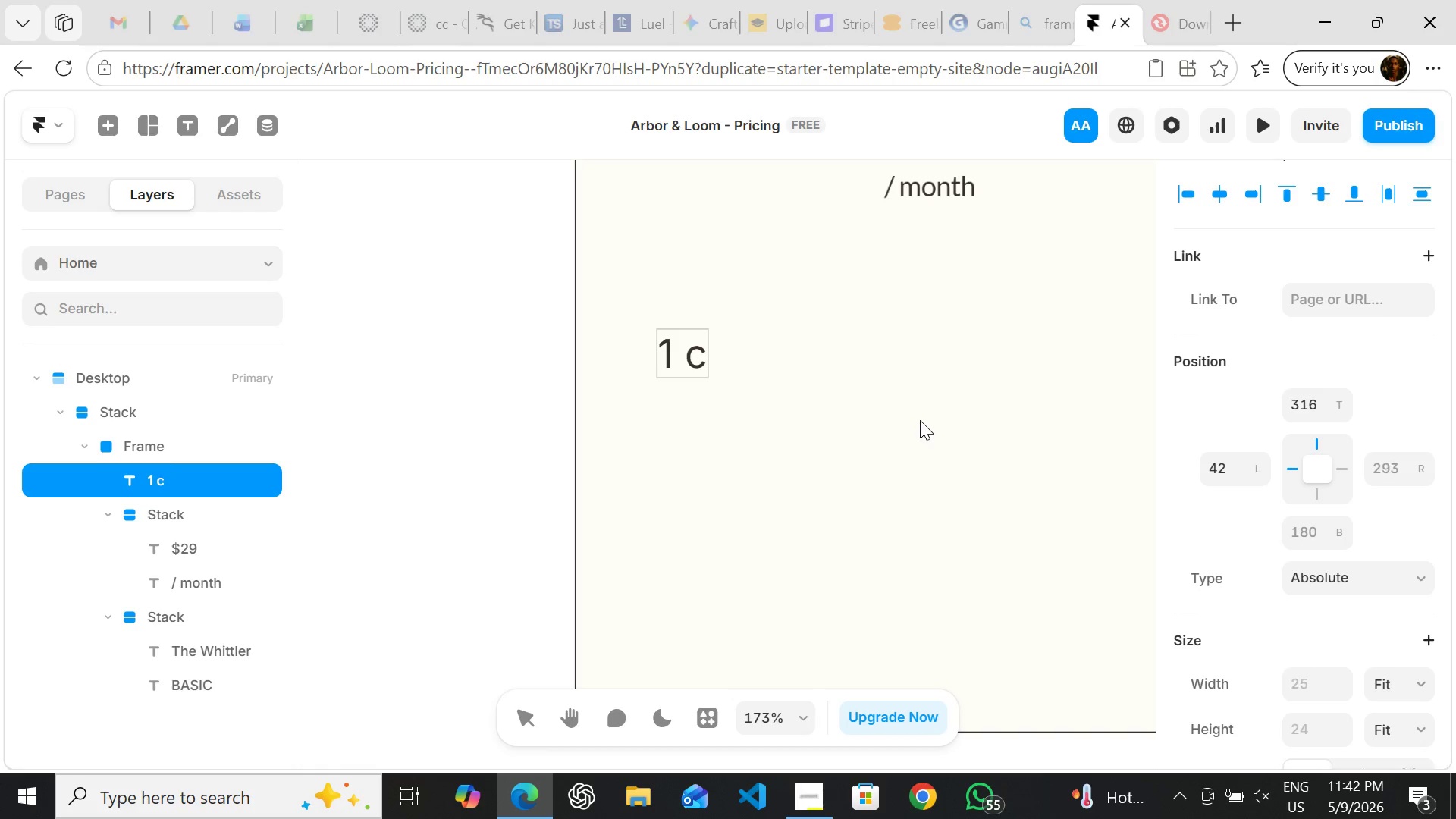 
key(Backspace)
 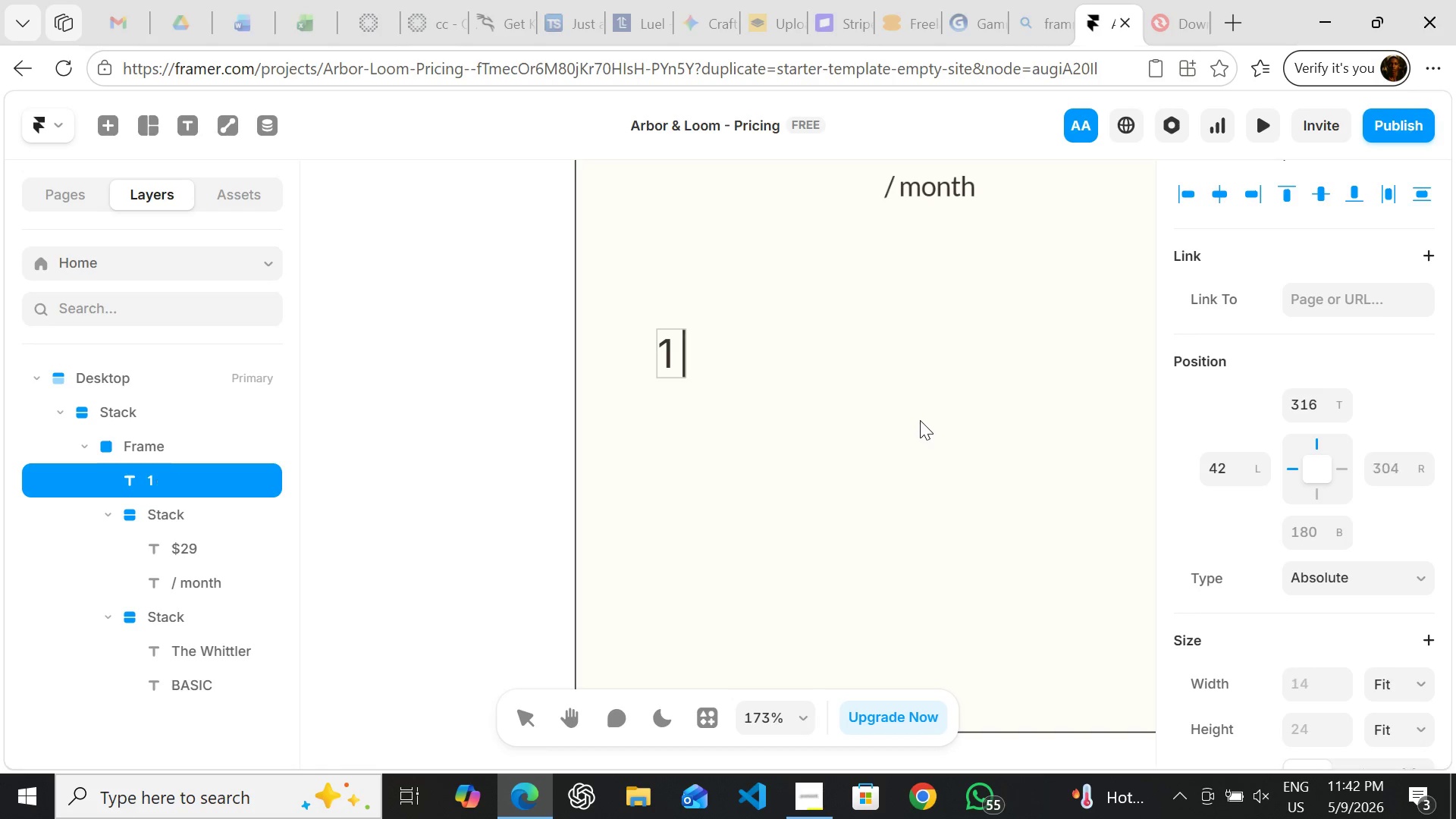 
key(Backspace)
 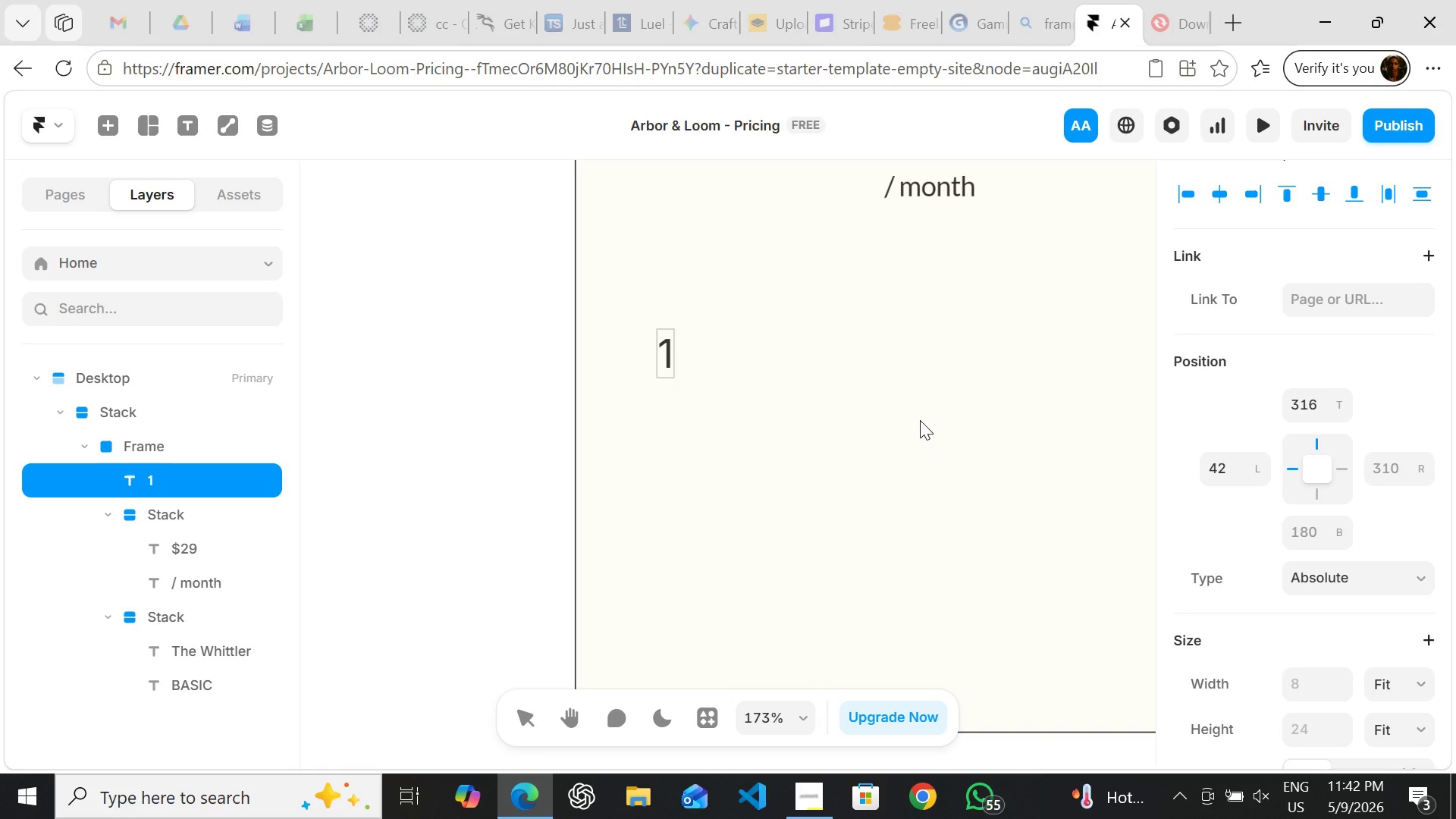 
key(Backspace)
 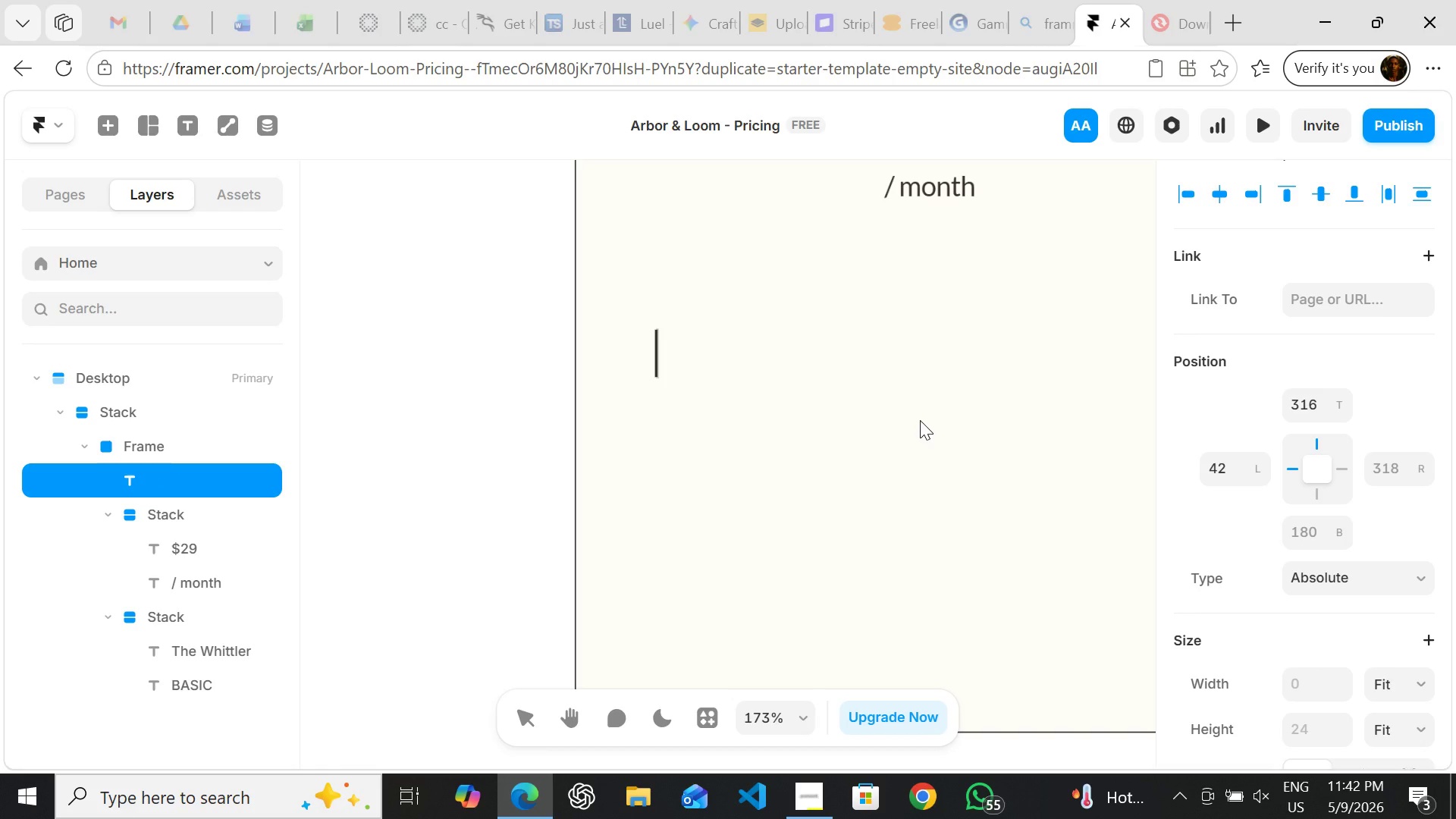 
key(Minus)
 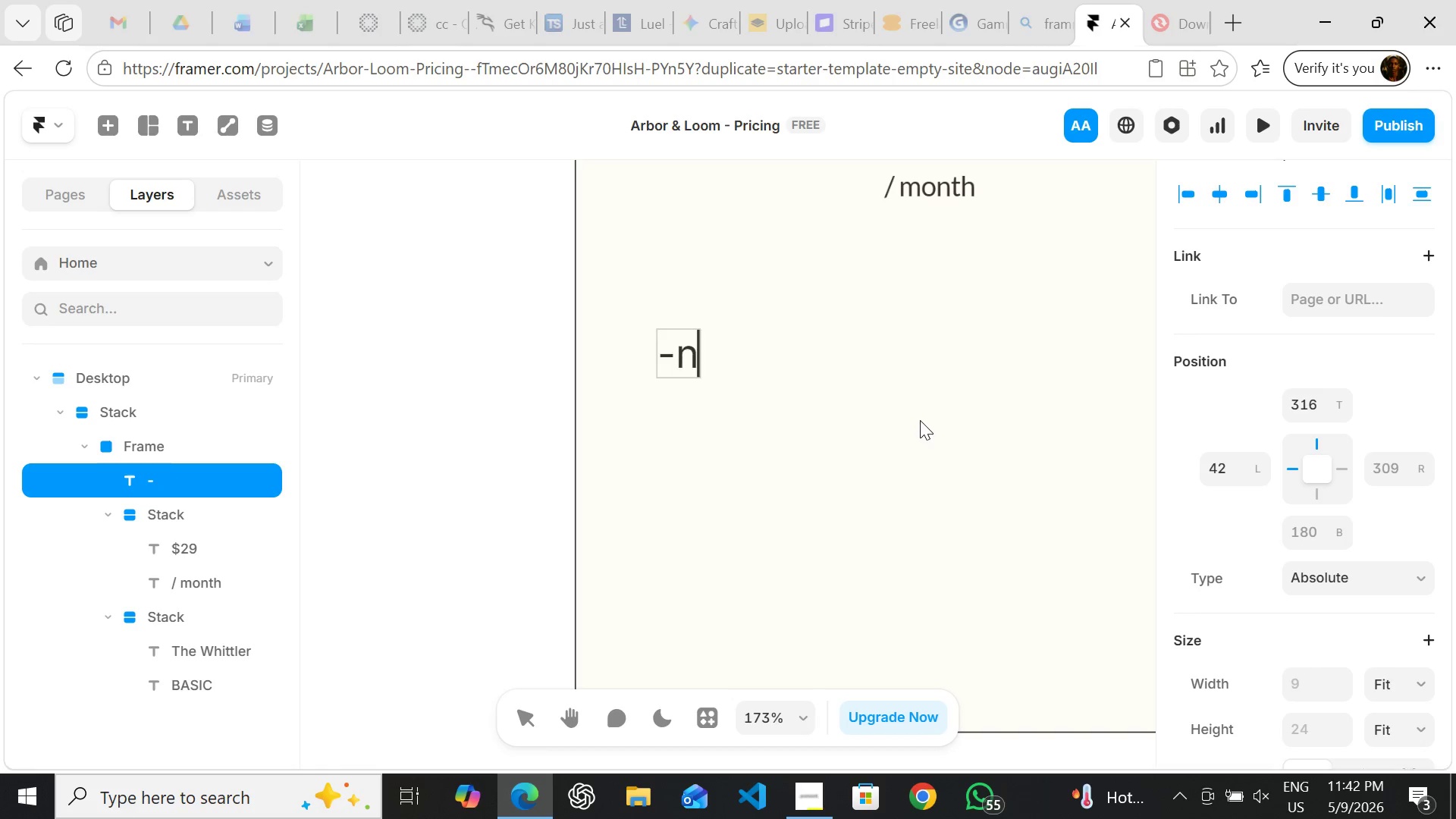 
key(N)
 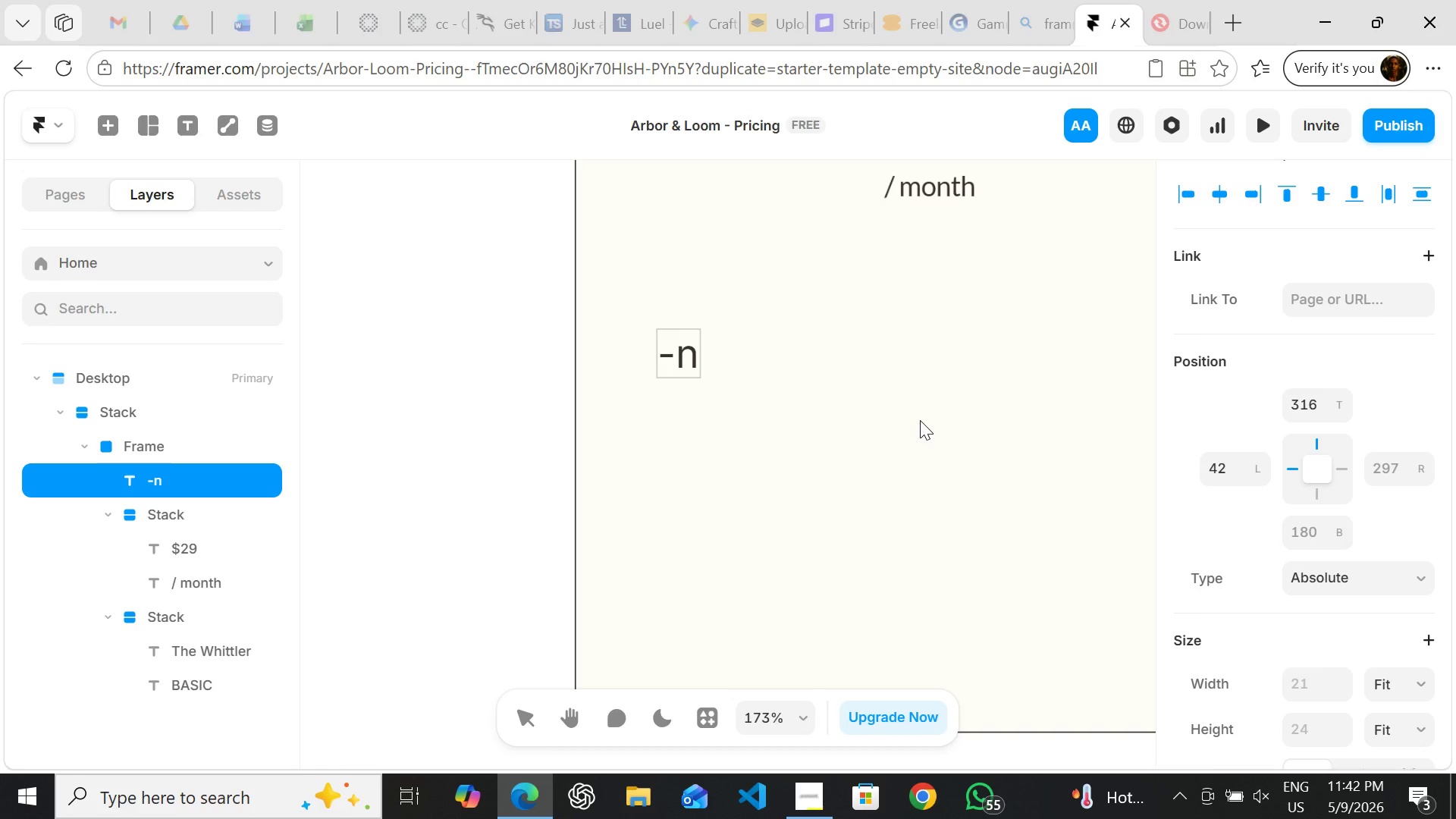 
key(Backspace)
 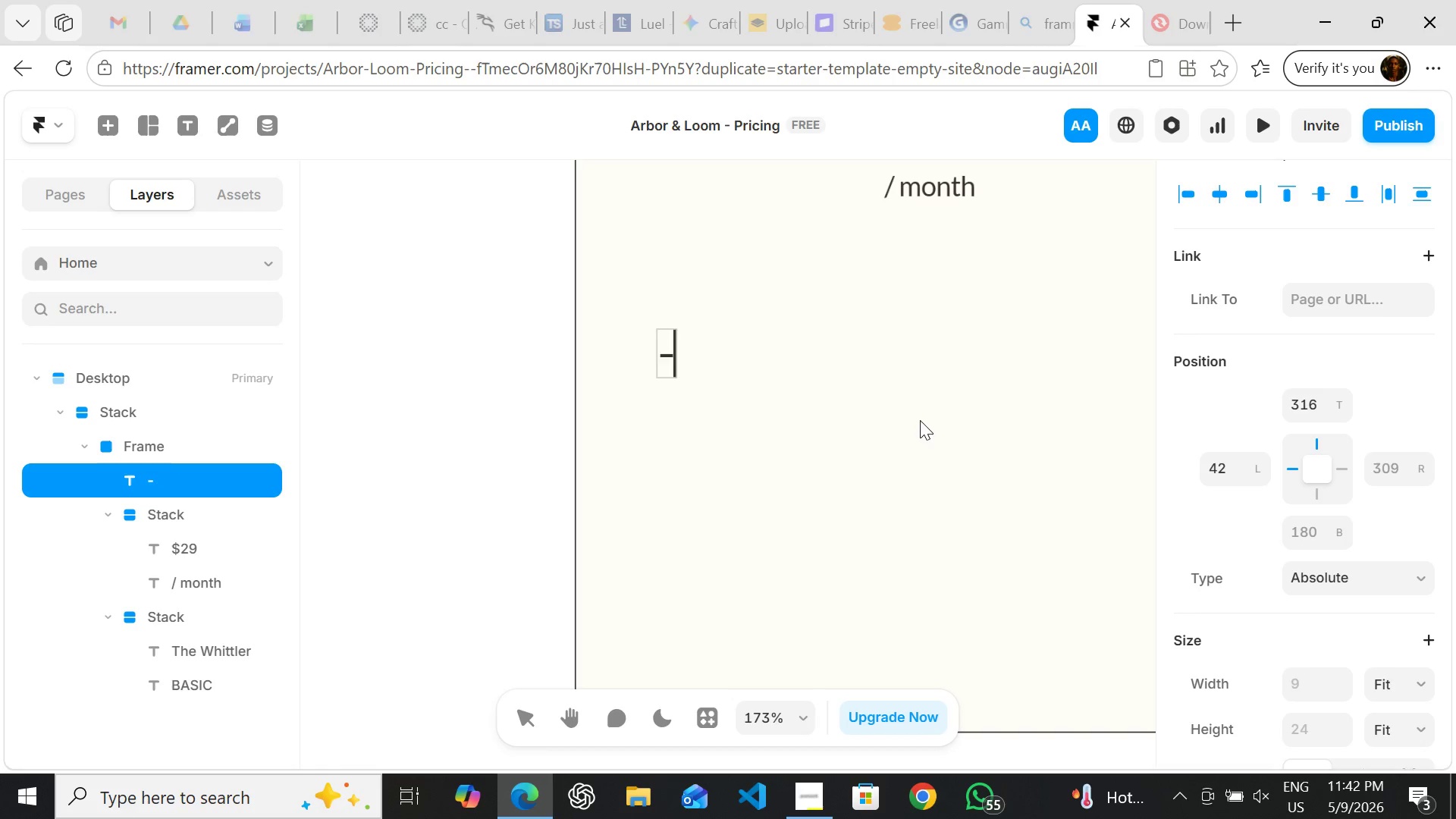 
key(Space)
 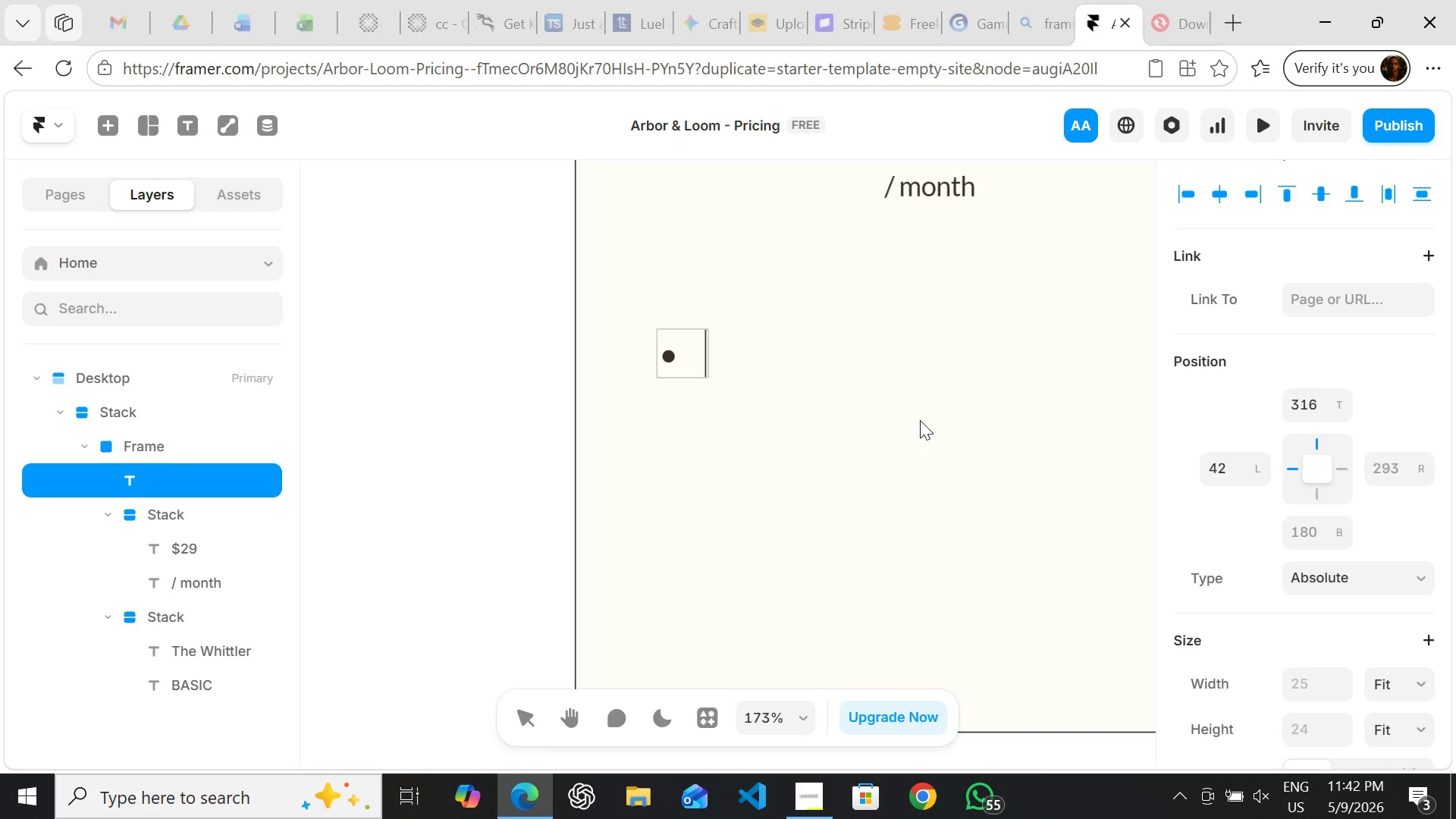 
type(1 curated woodcraft )
 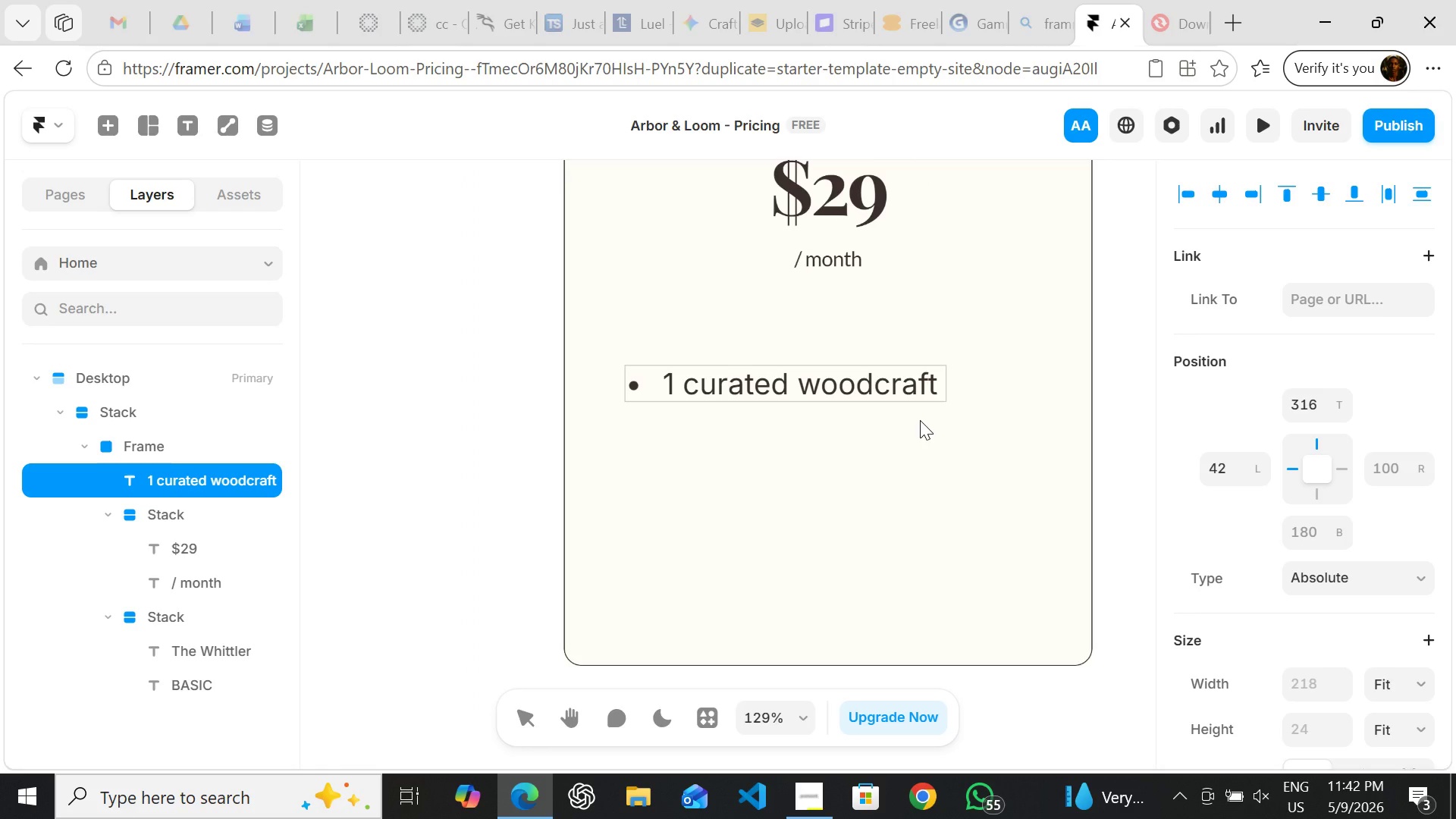 
wait(5.05)
 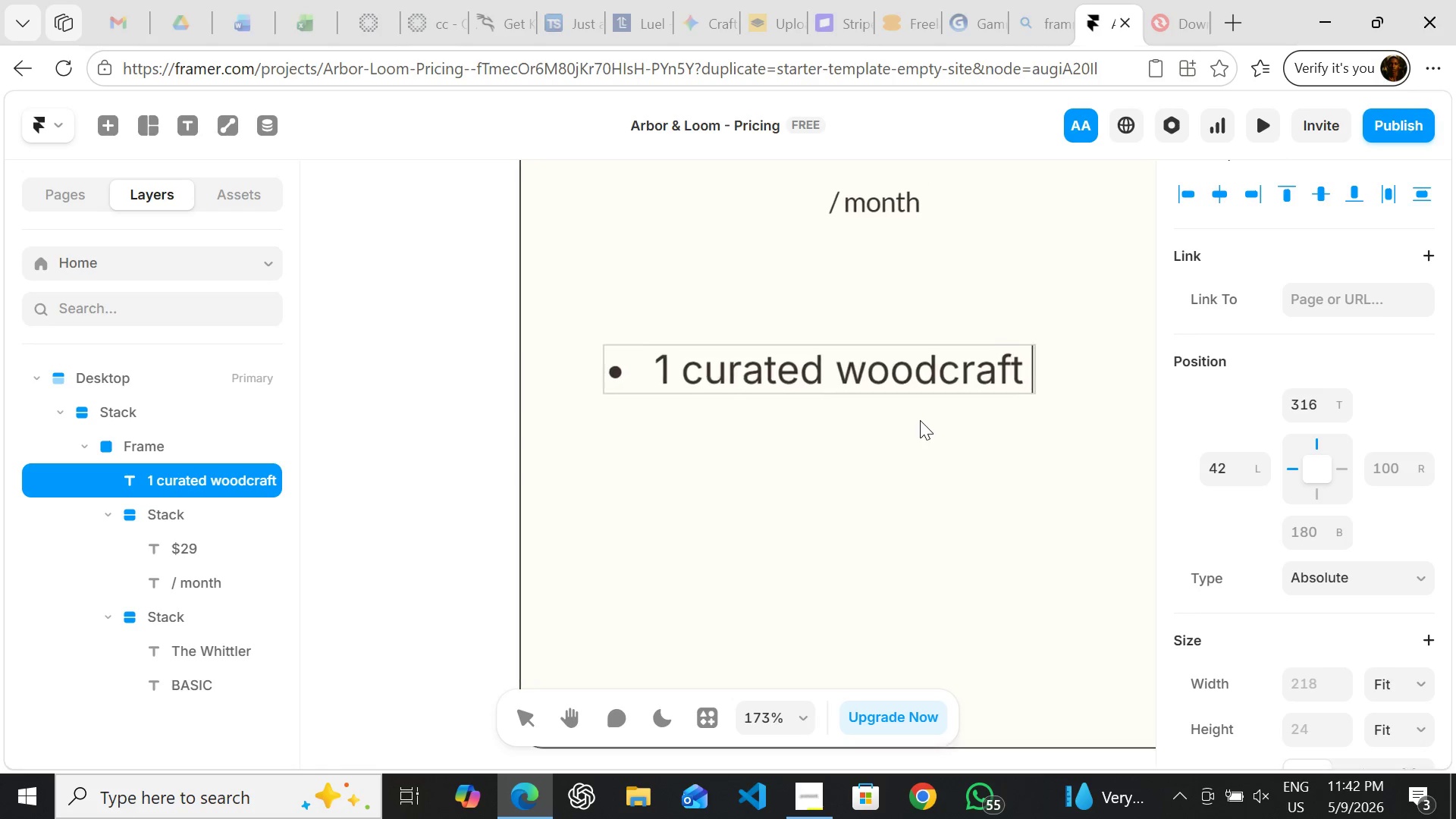 
type(kit/month)
 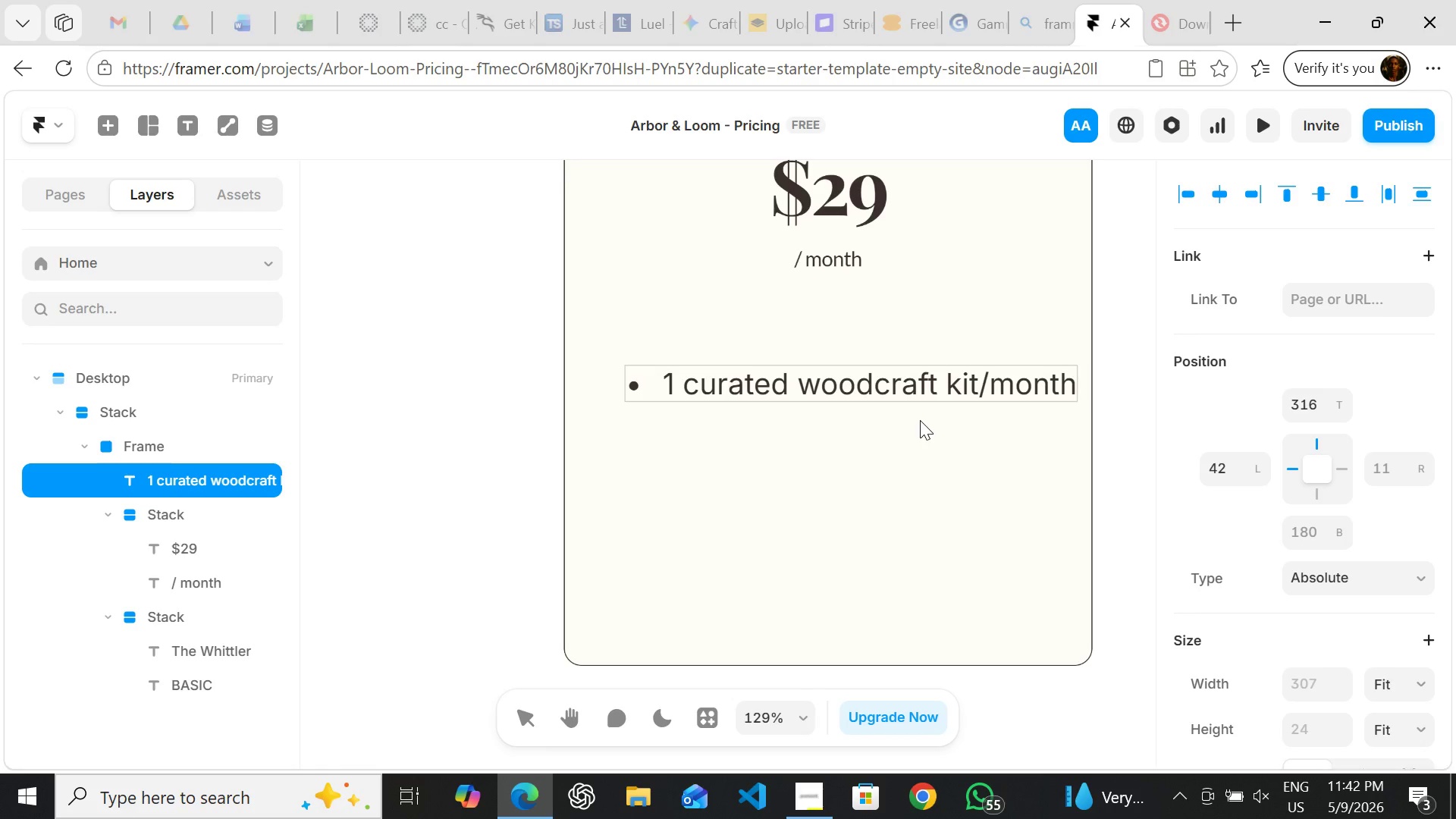 
key(Enter)
 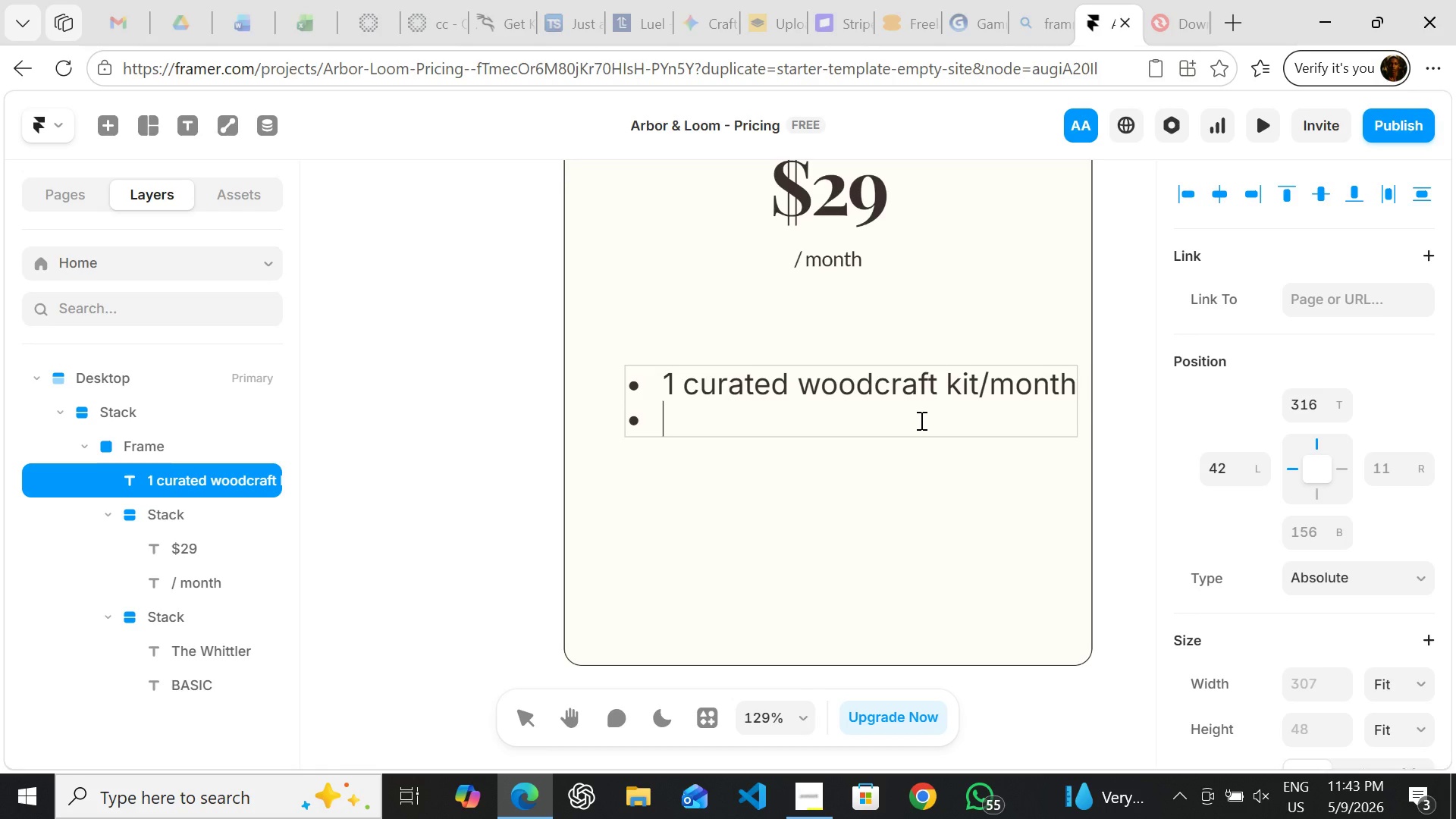 
type(Beginner project plans included)
 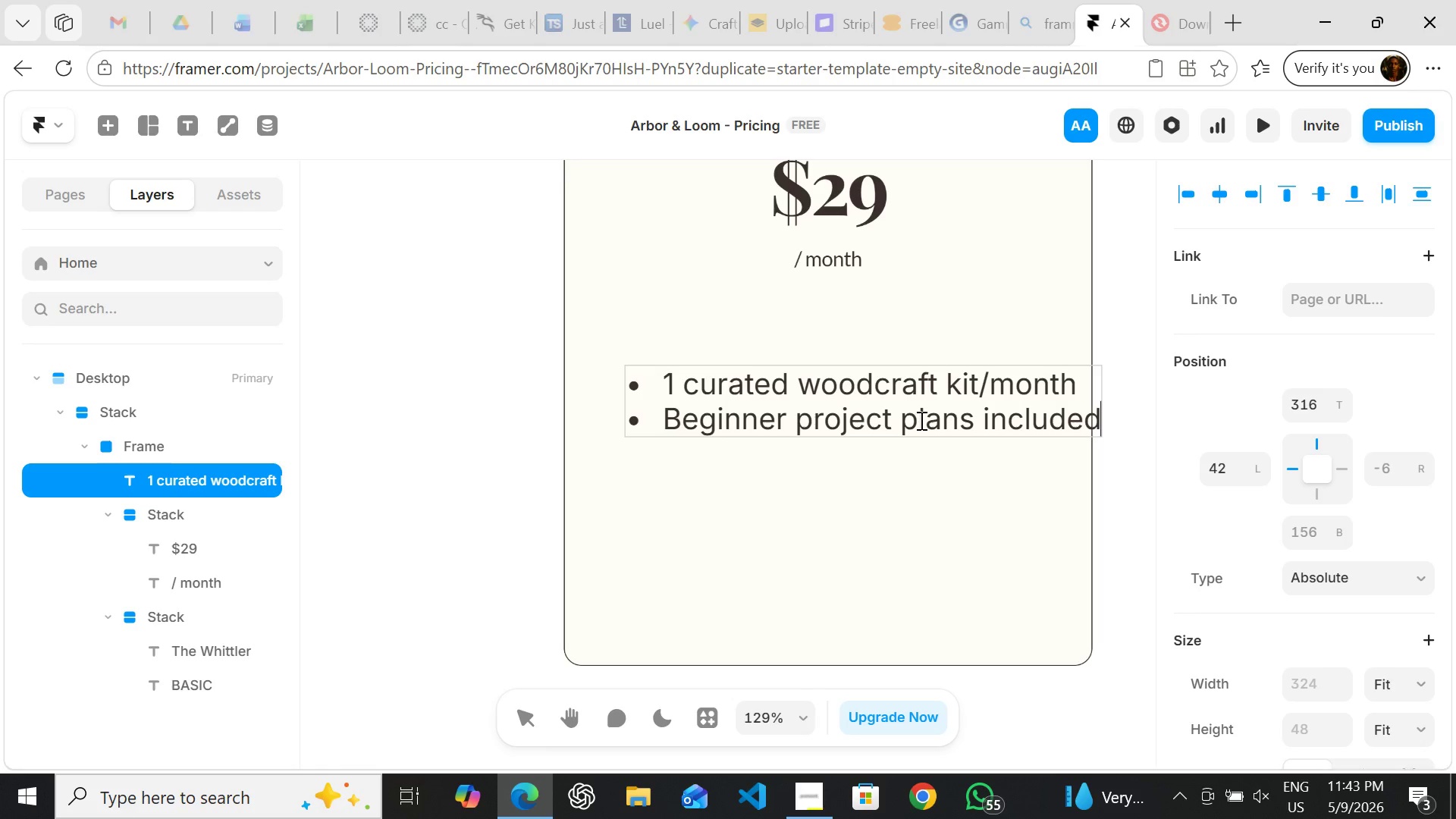 
key(Enter)
 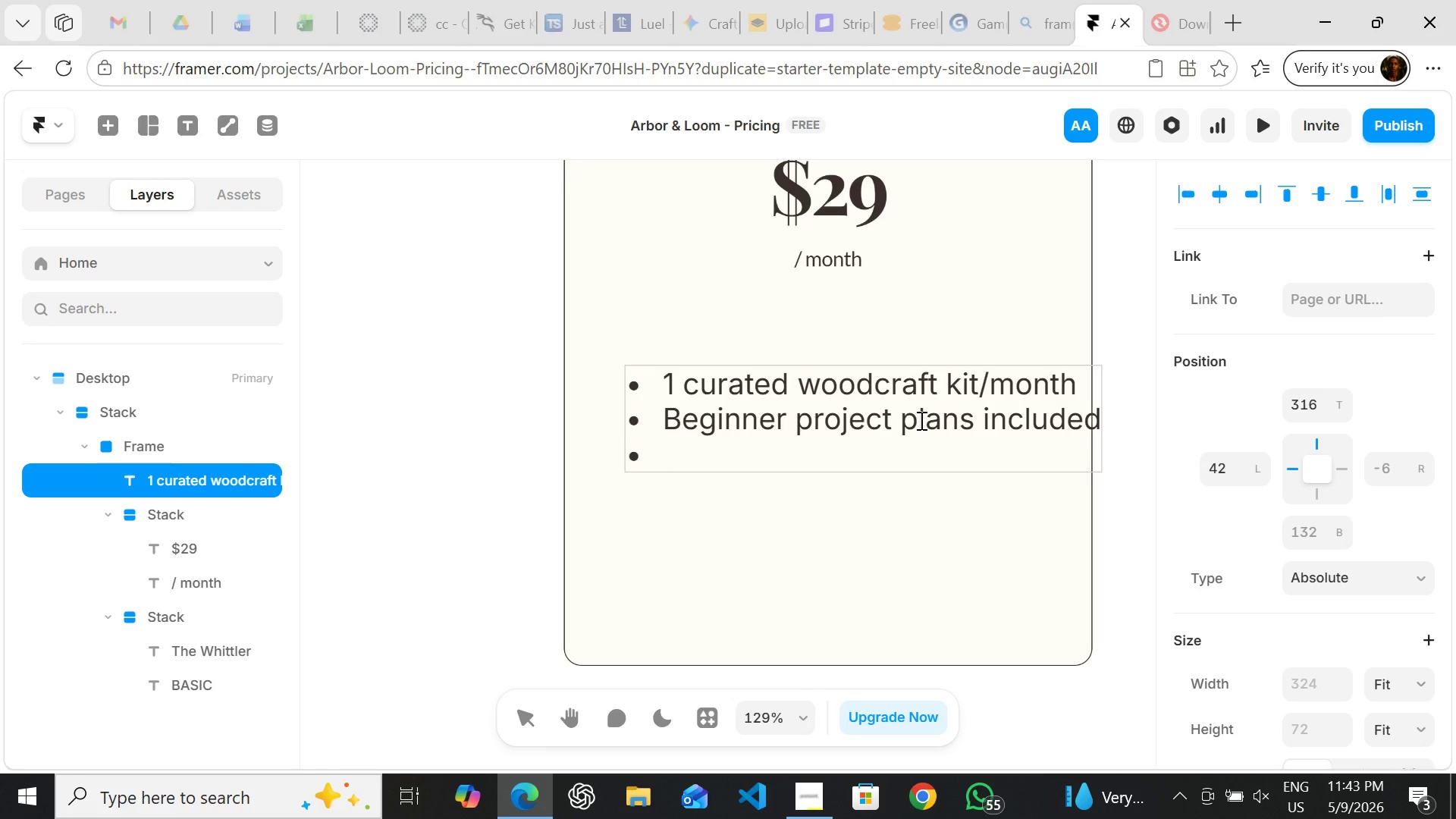 
type(Access to member online comunity)
 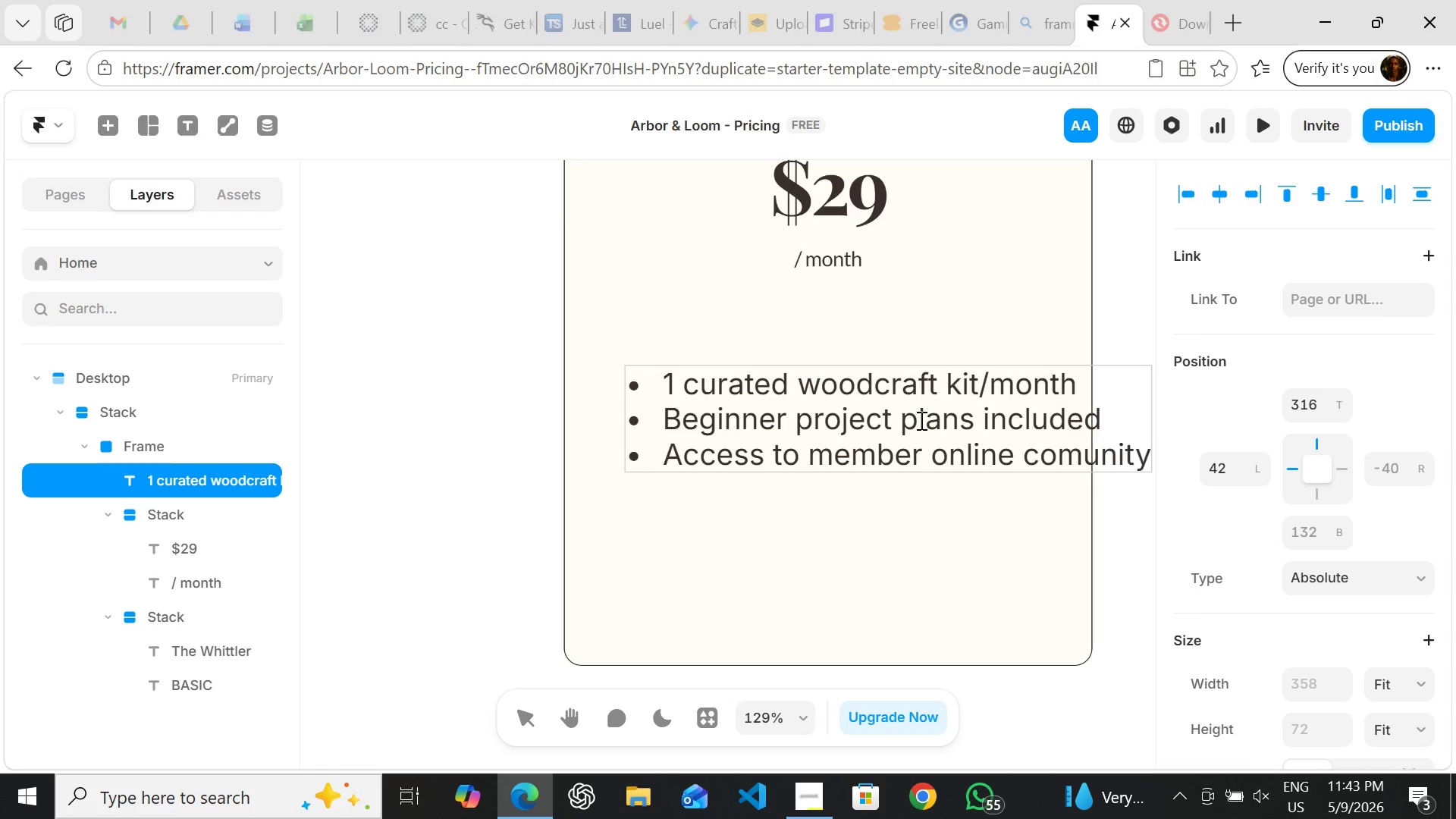 
key(Enter)
 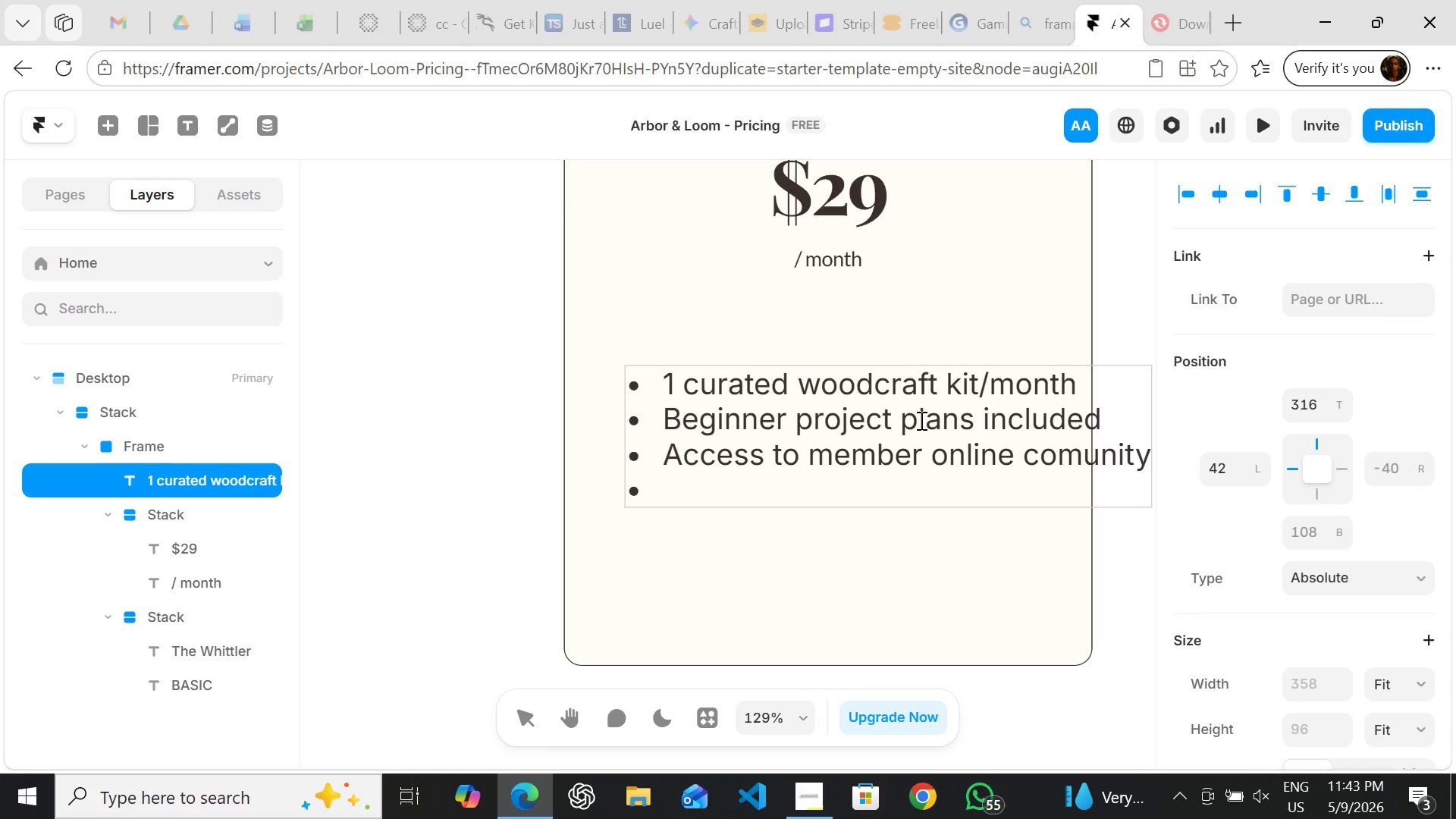 
type(10% dic)
key(Backspace)
type(scount on add-on tools)
 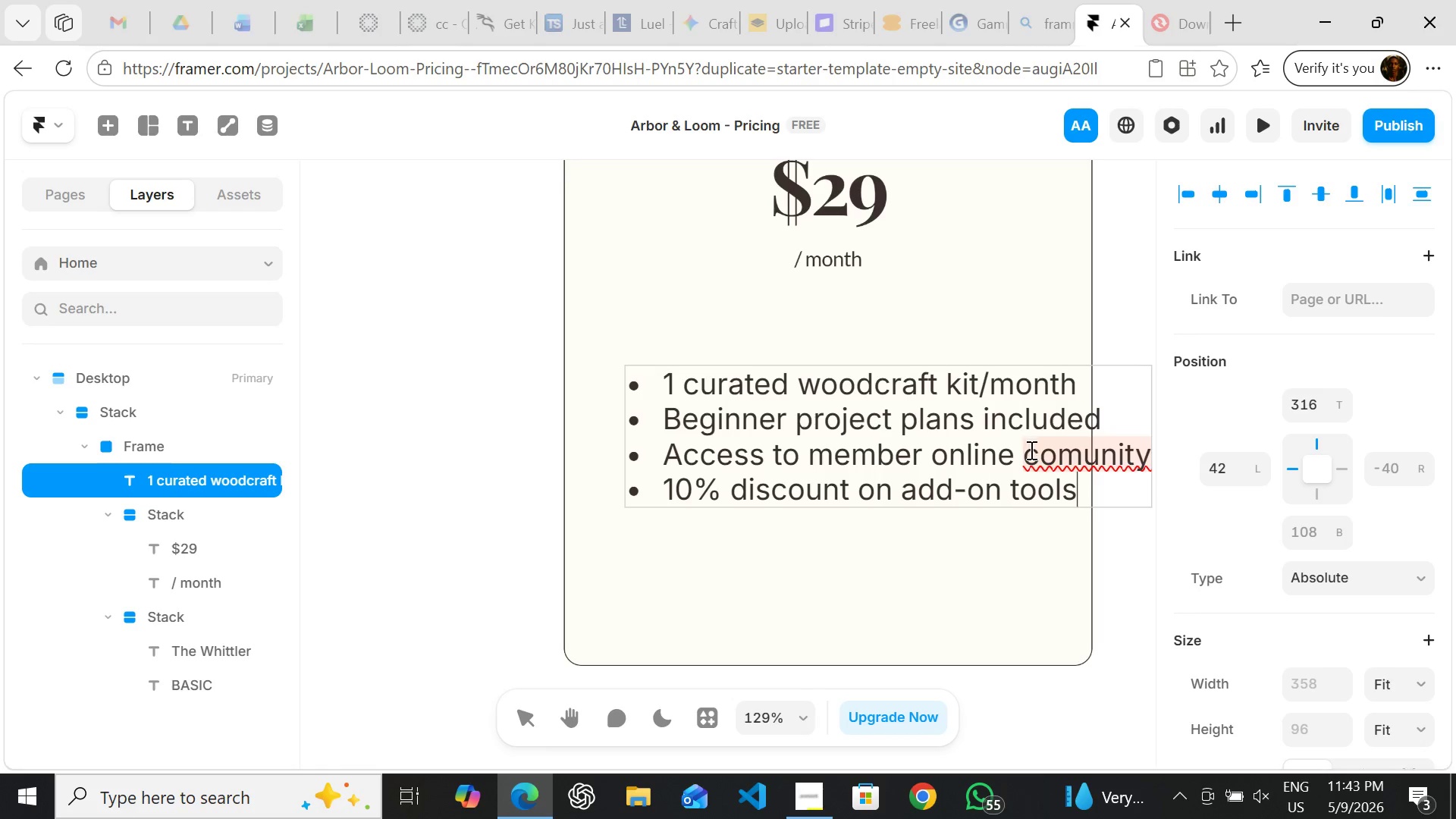 
left_click([1056, 469])
 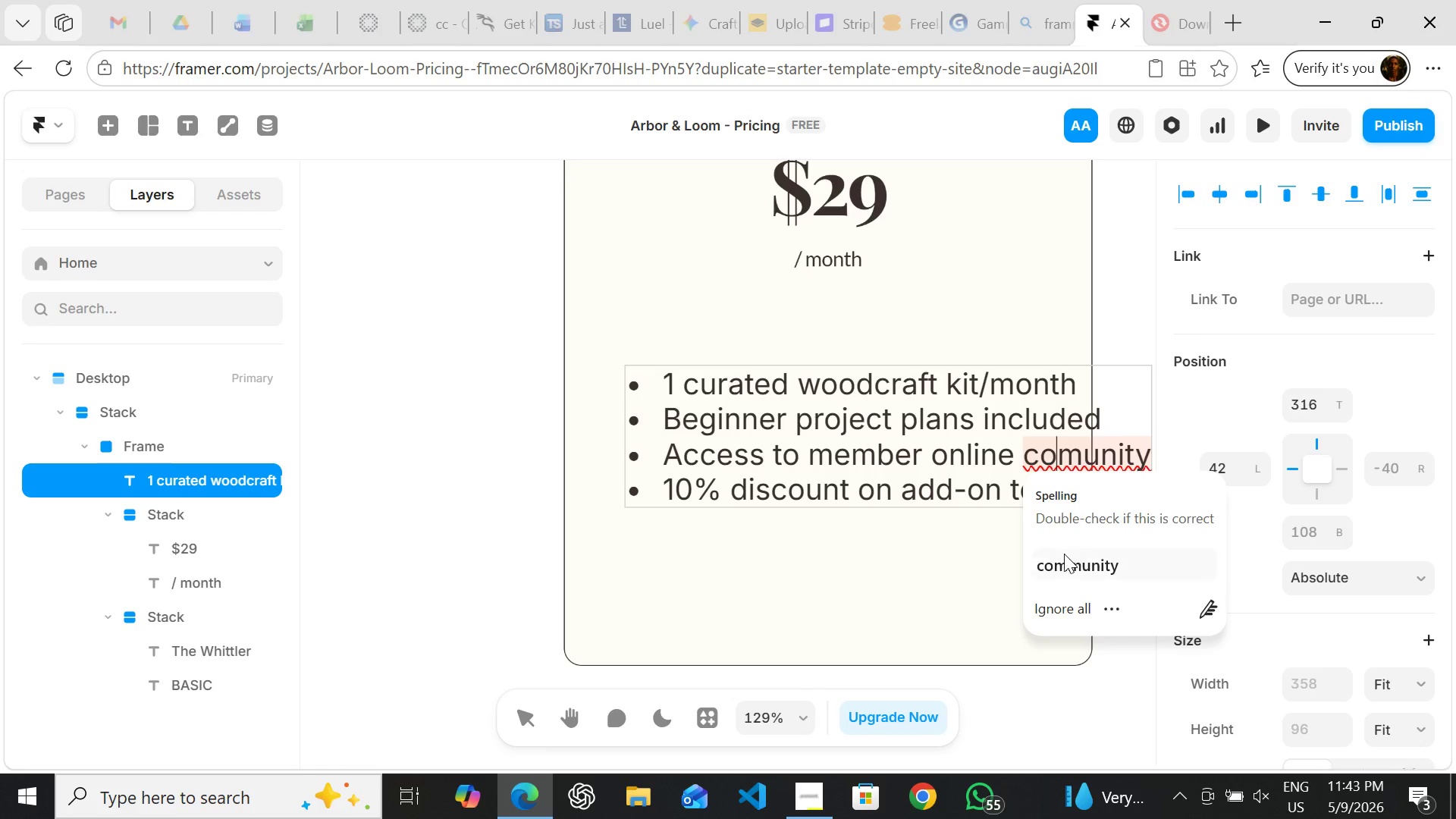 
left_click([1064, 554])
 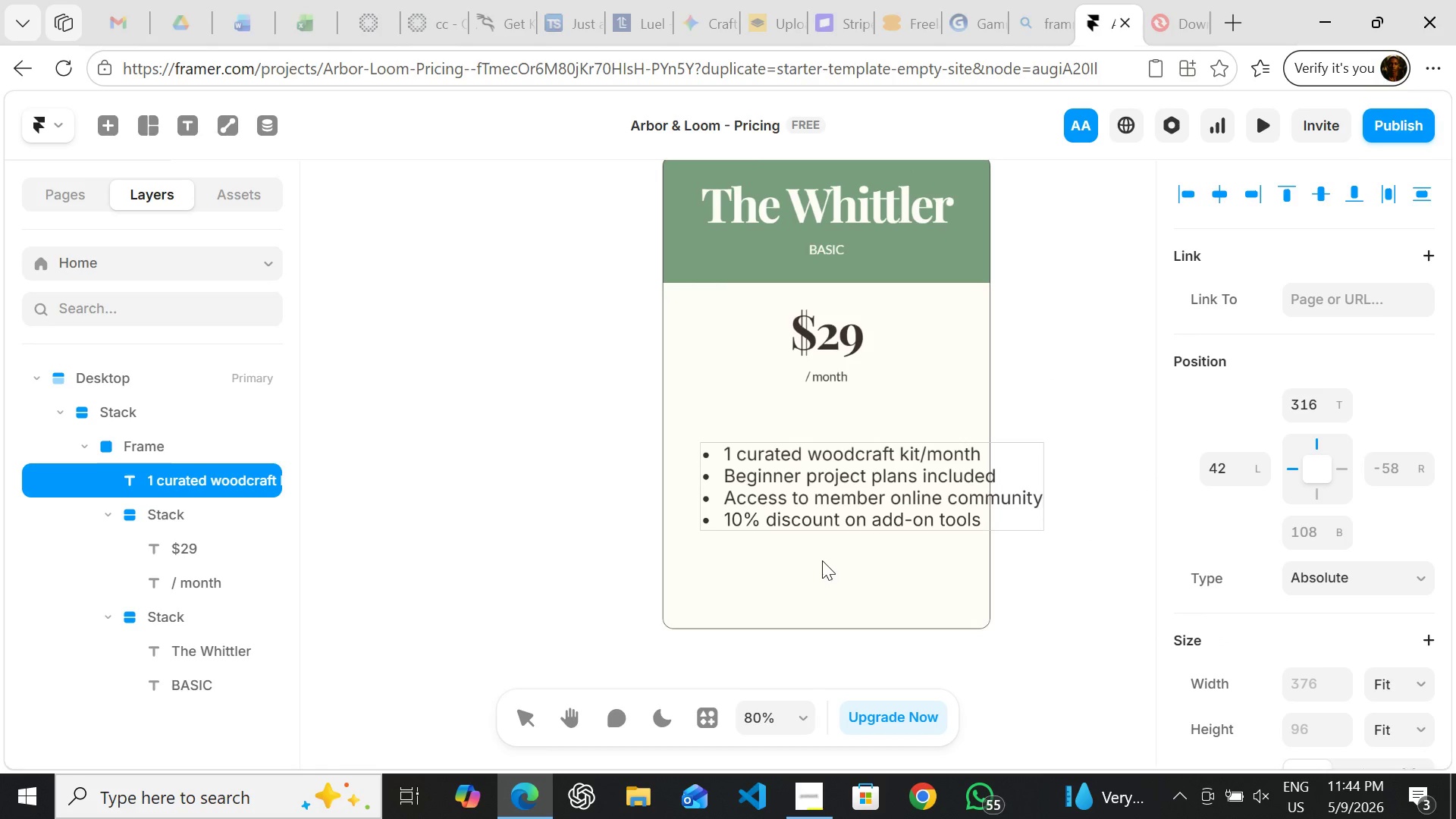 
wait(8.39)
 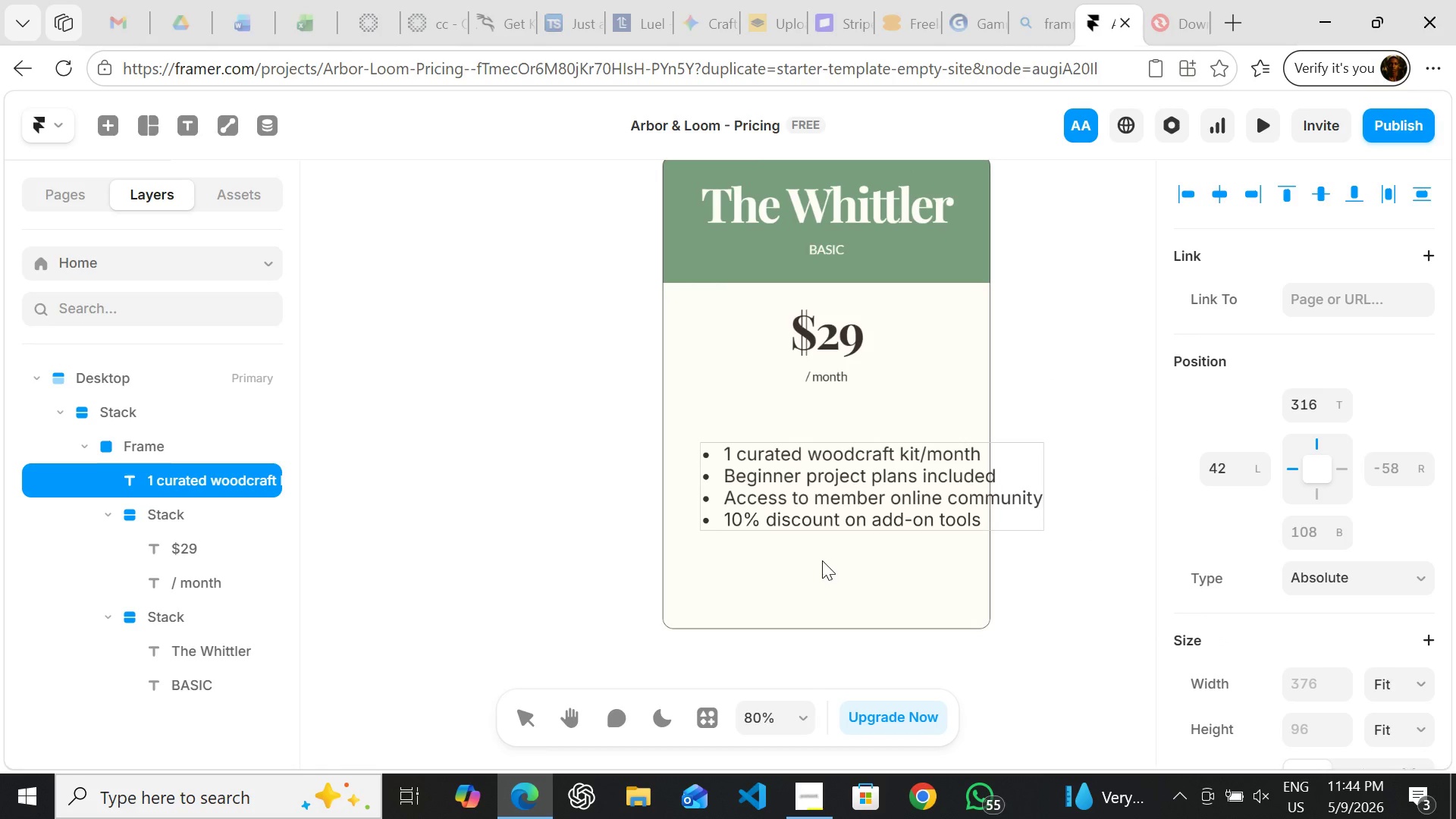 
left_click([1012, 472])
 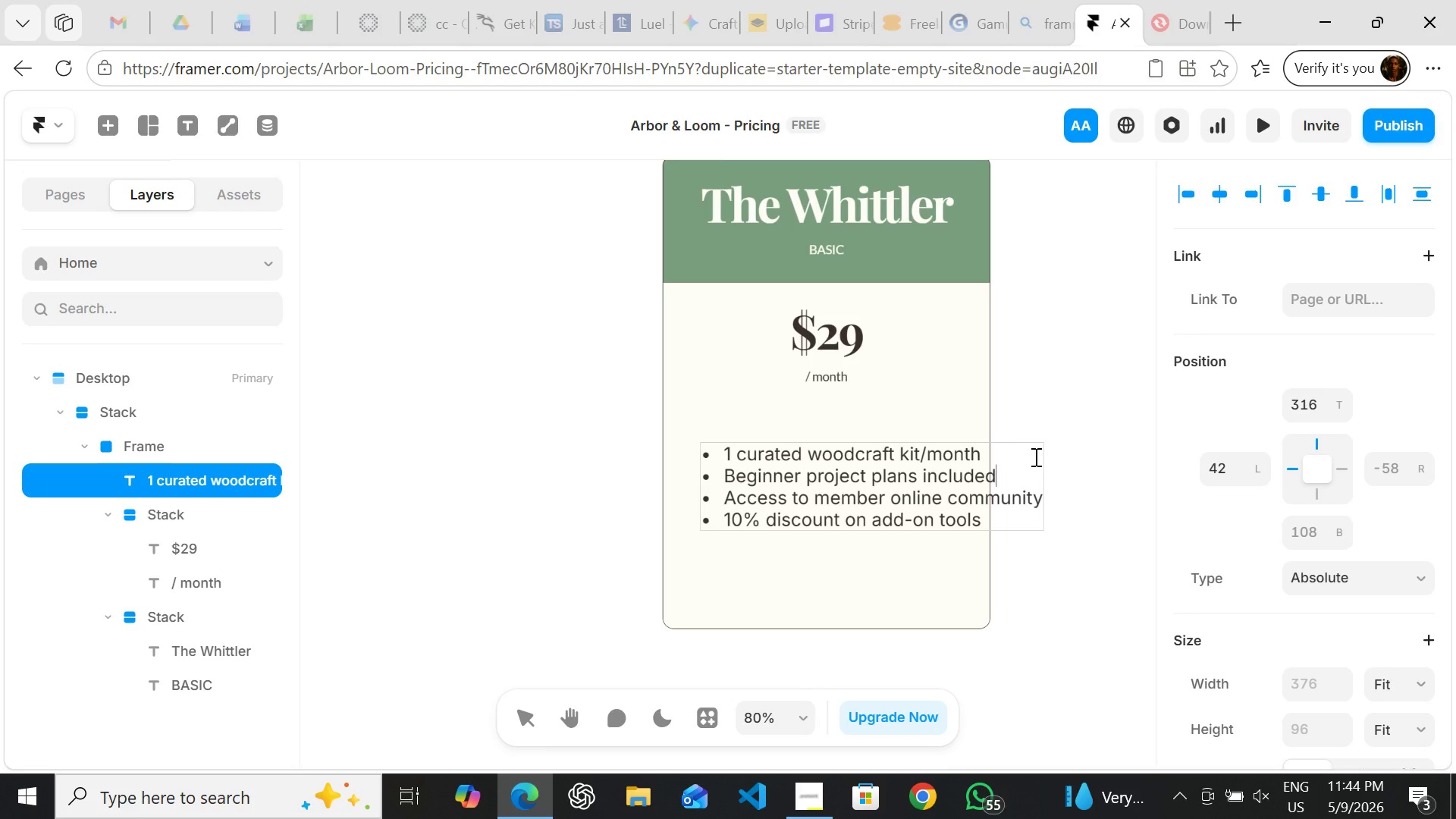 
left_click([1034, 457])
 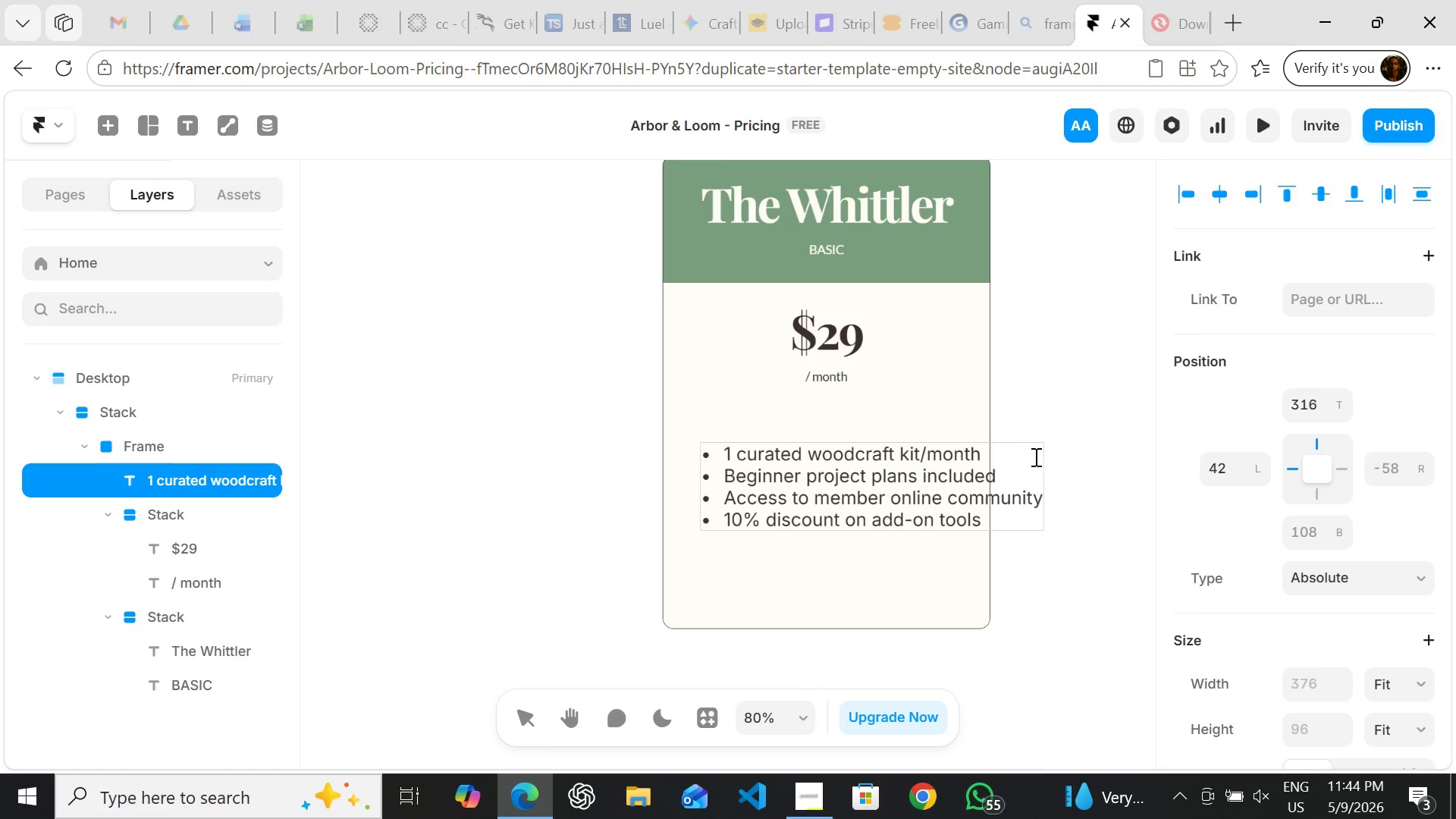 
left_click_drag(start_coordinate=[1034, 457], to_coordinate=[831, 436])
 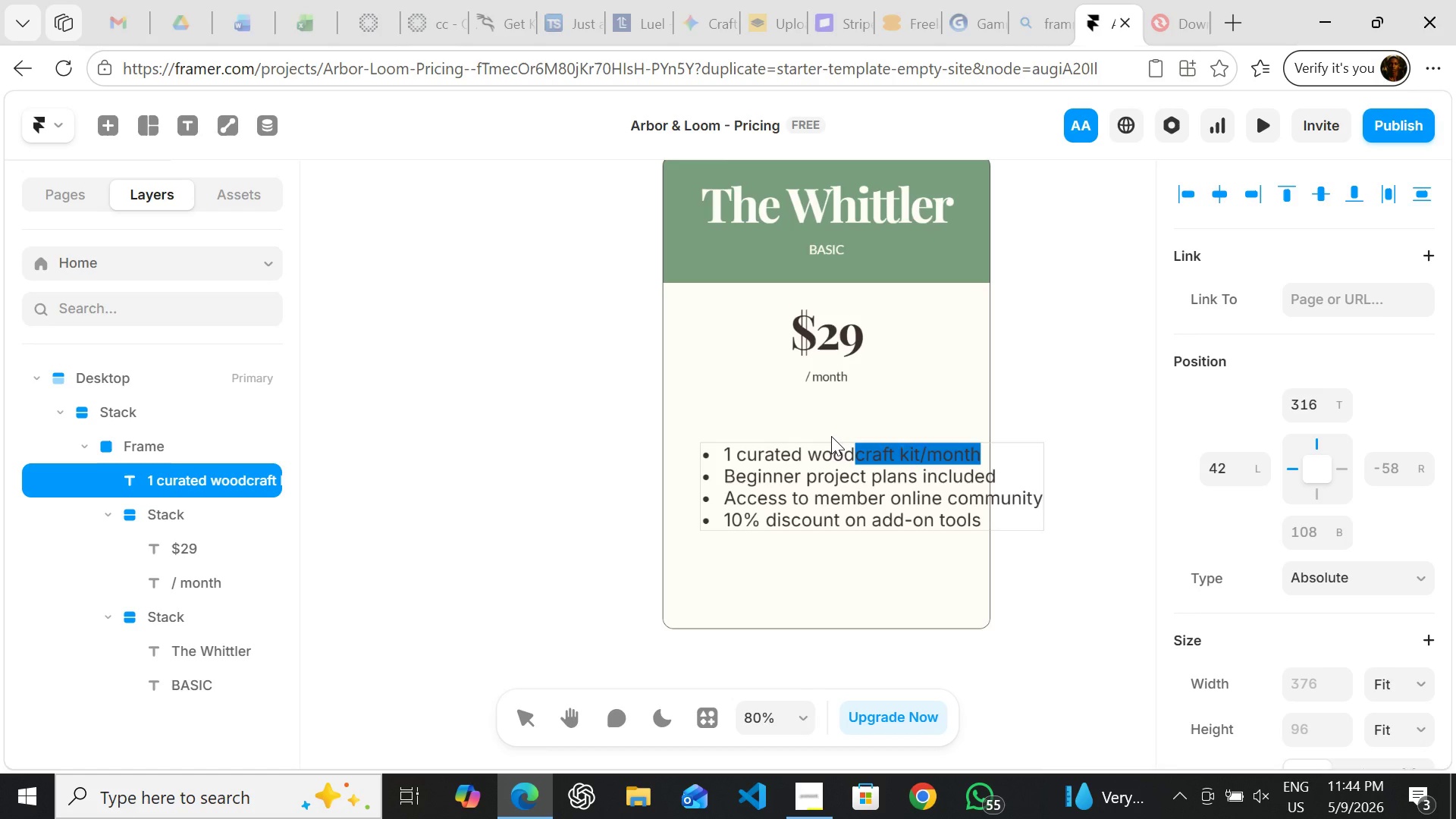 
wait(5.84)
 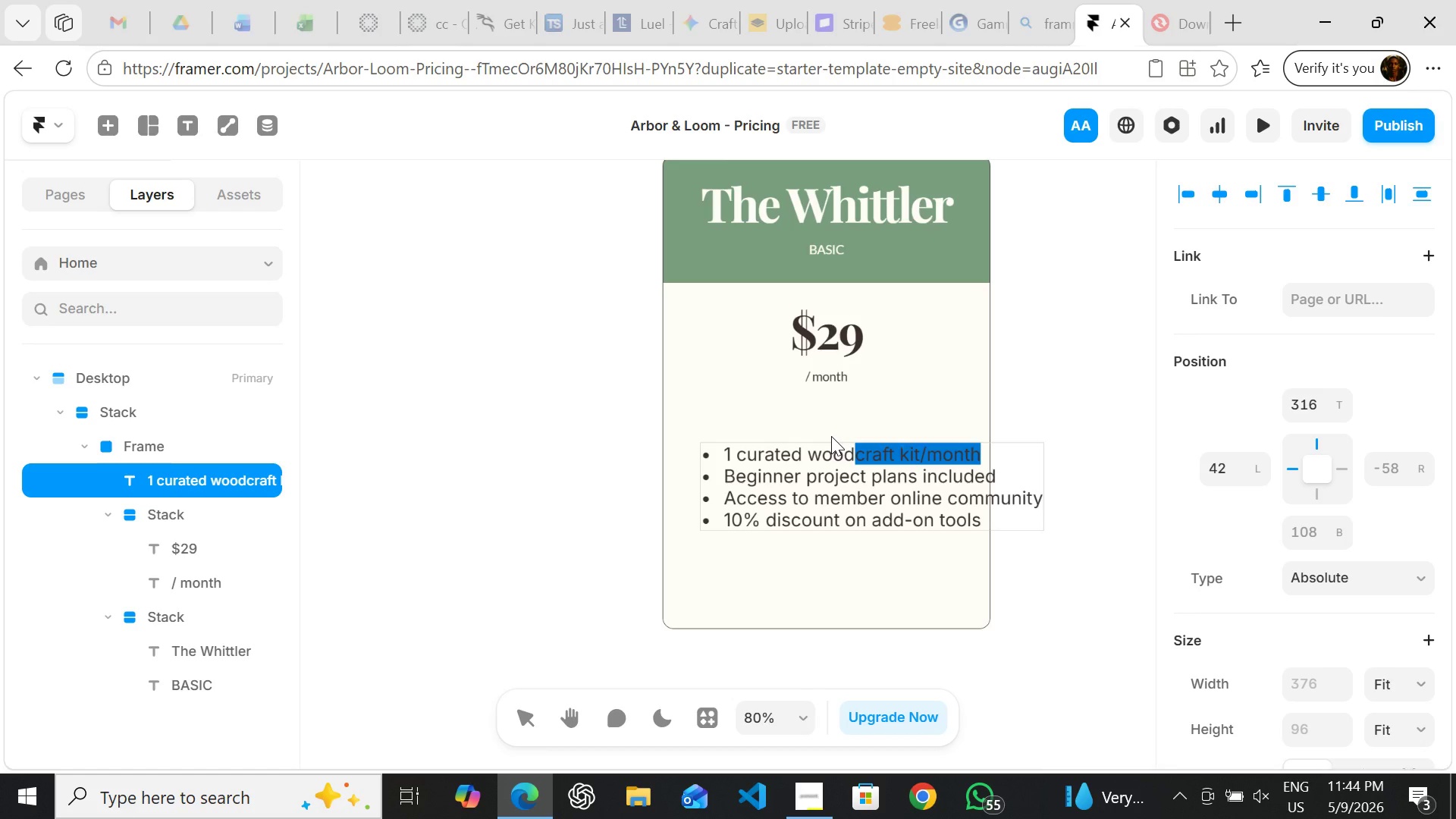 
left_click([1075, 404])
 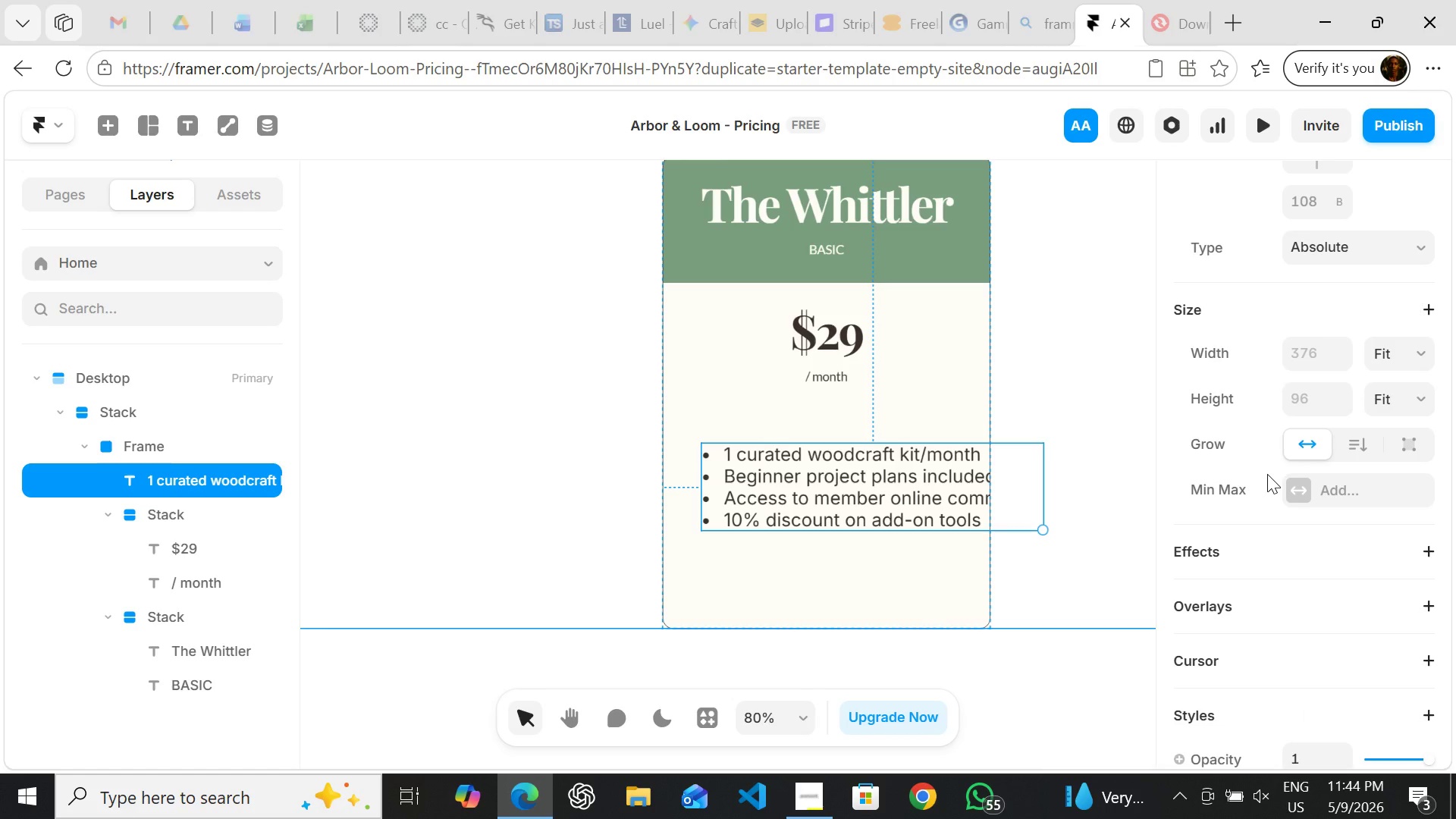 
wait(16.36)
 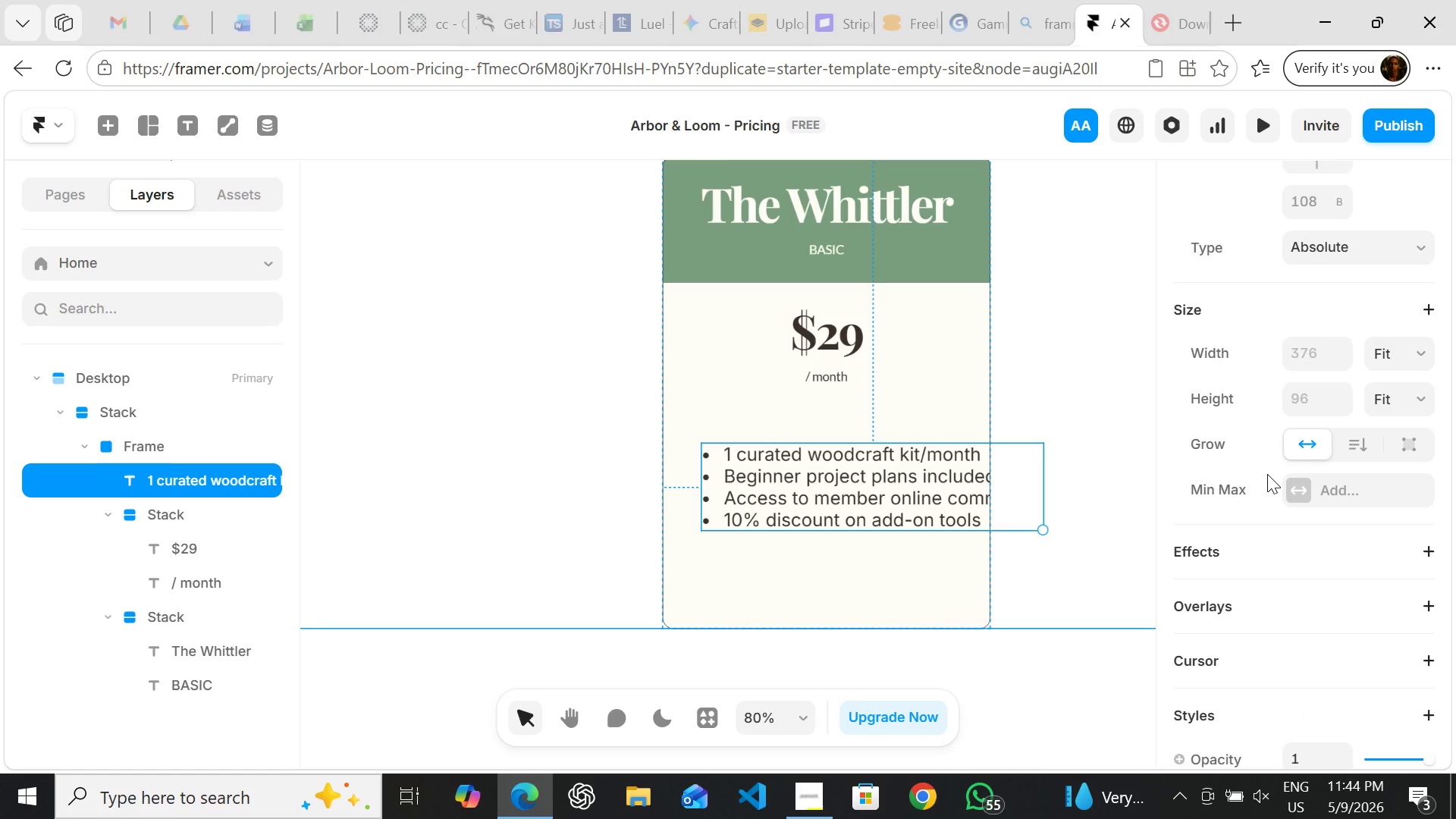 
left_click([1312, 278])
 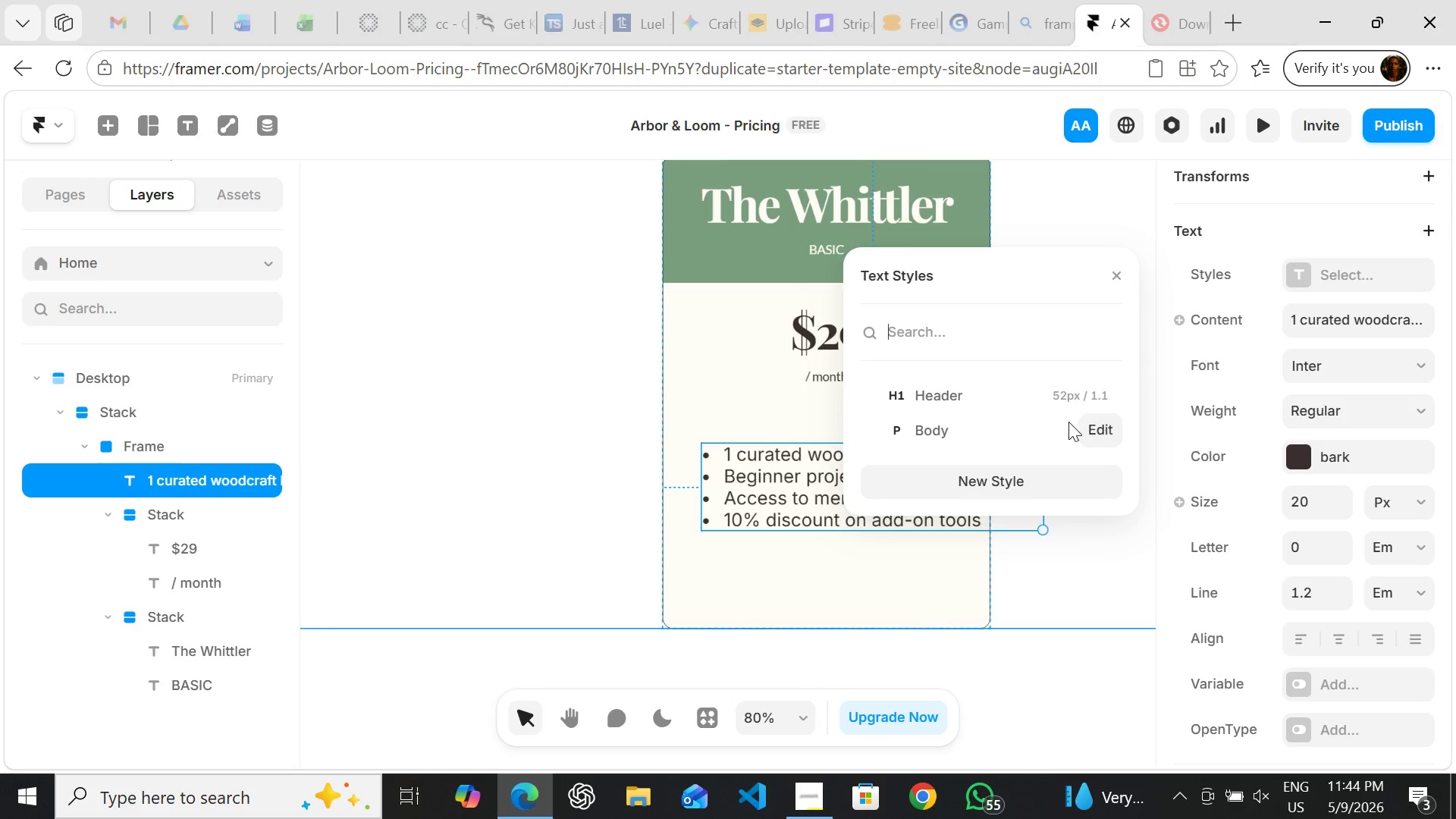 
left_click([1068, 423])
 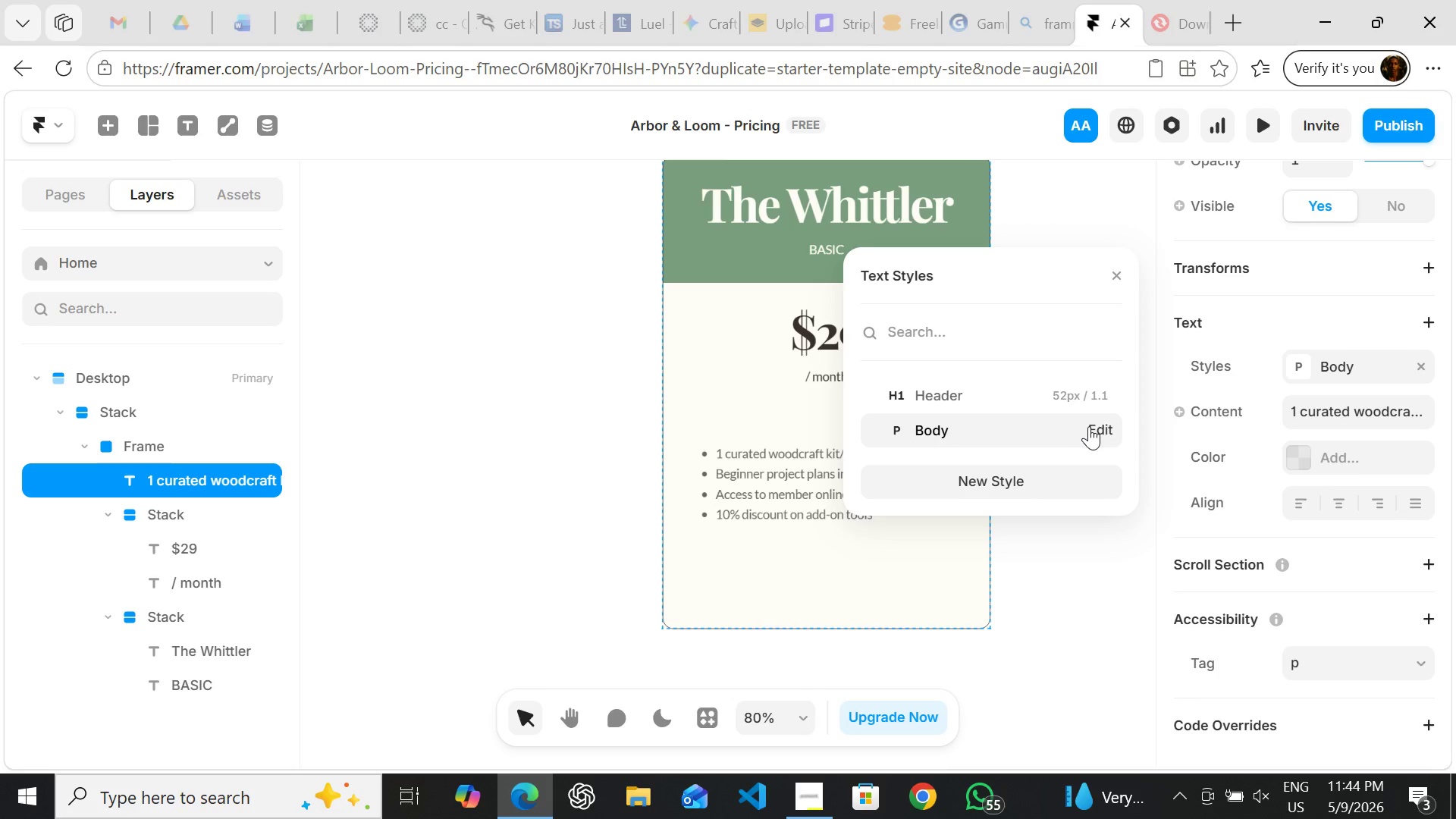 
left_click([1091, 427])
 